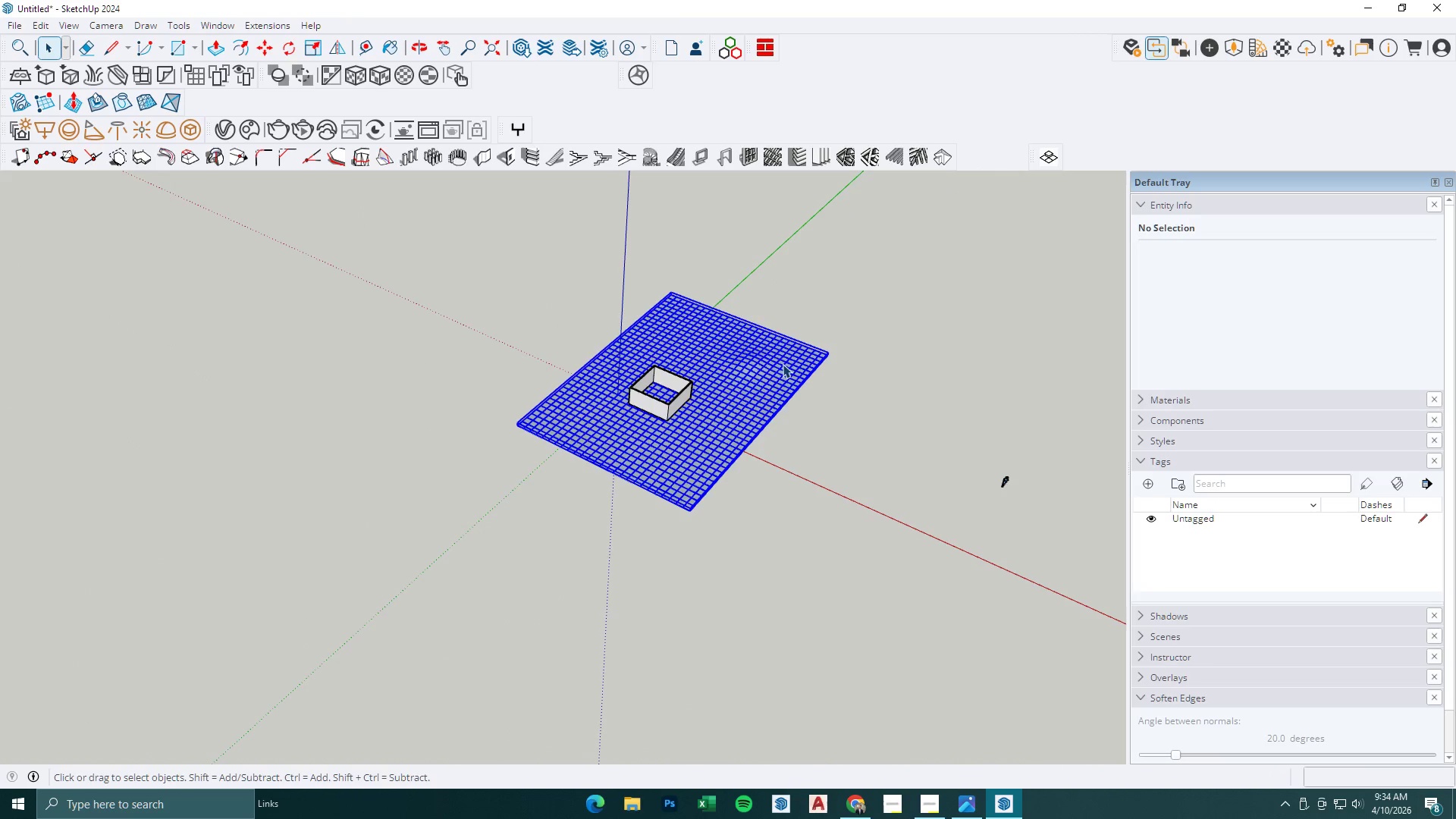 
double_click([754, 350])
 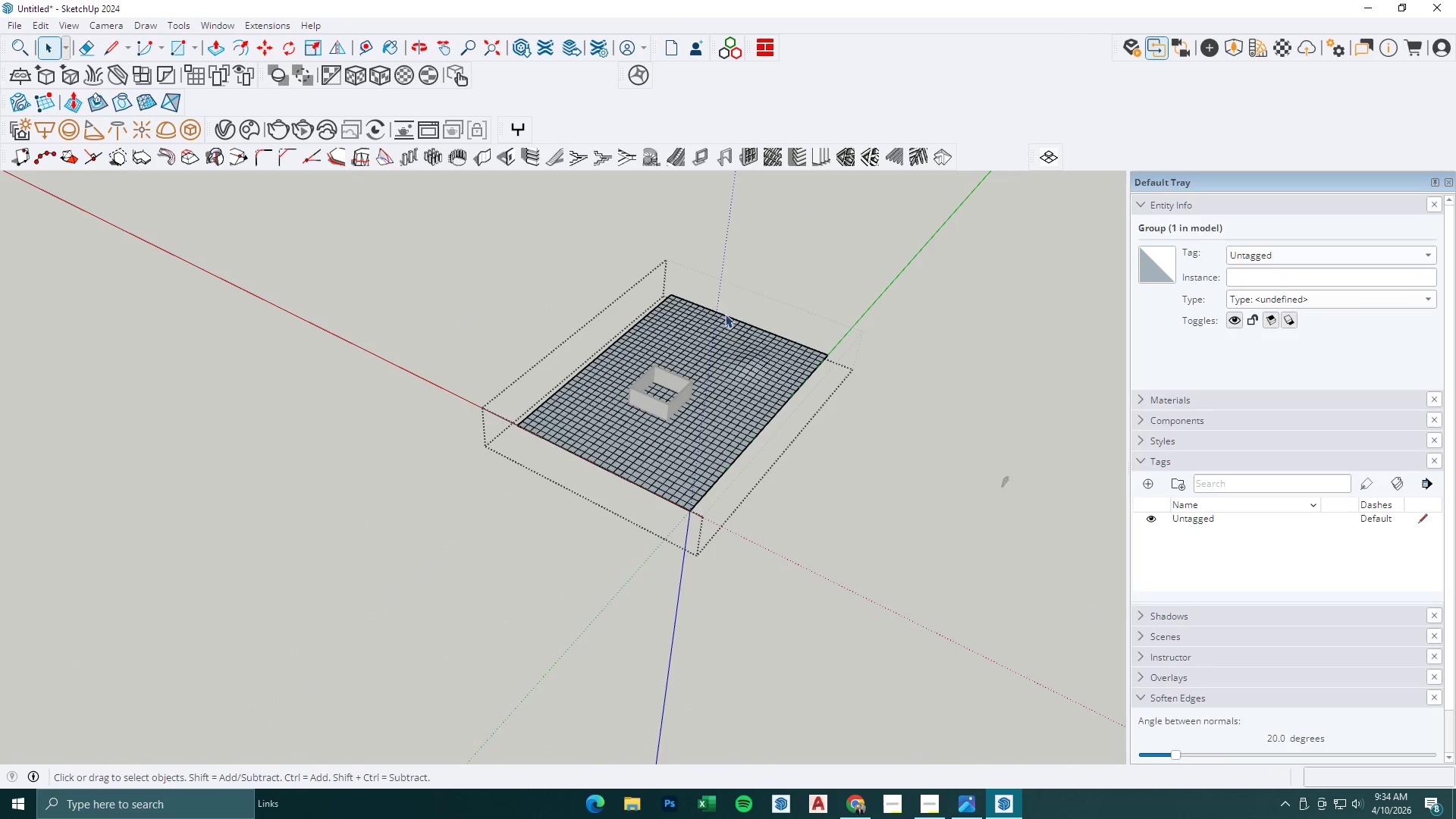 
scroll: coordinate [698, 278], scroll_direction: up, amount: 10.0
 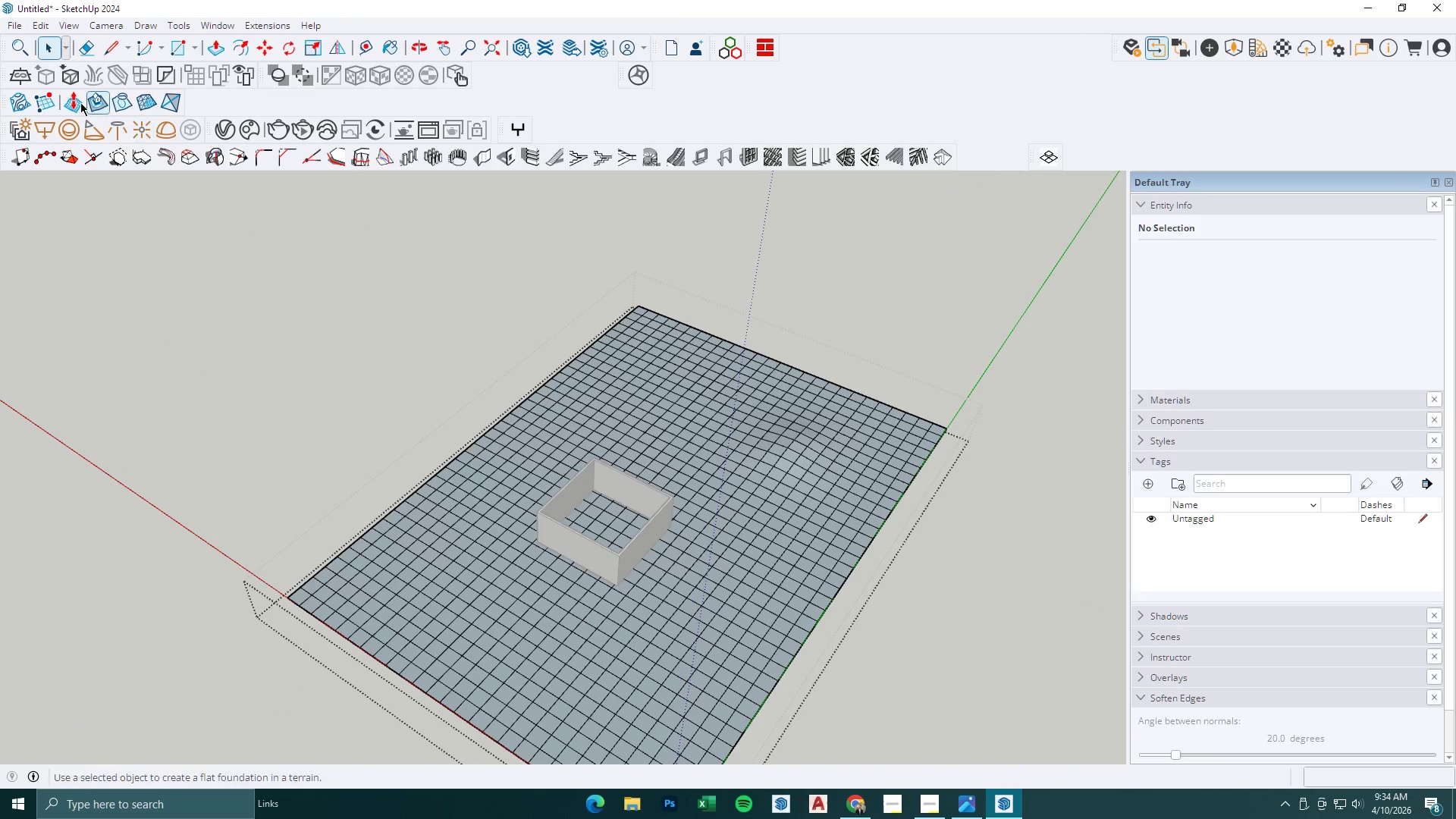 
left_click([80, 102])
 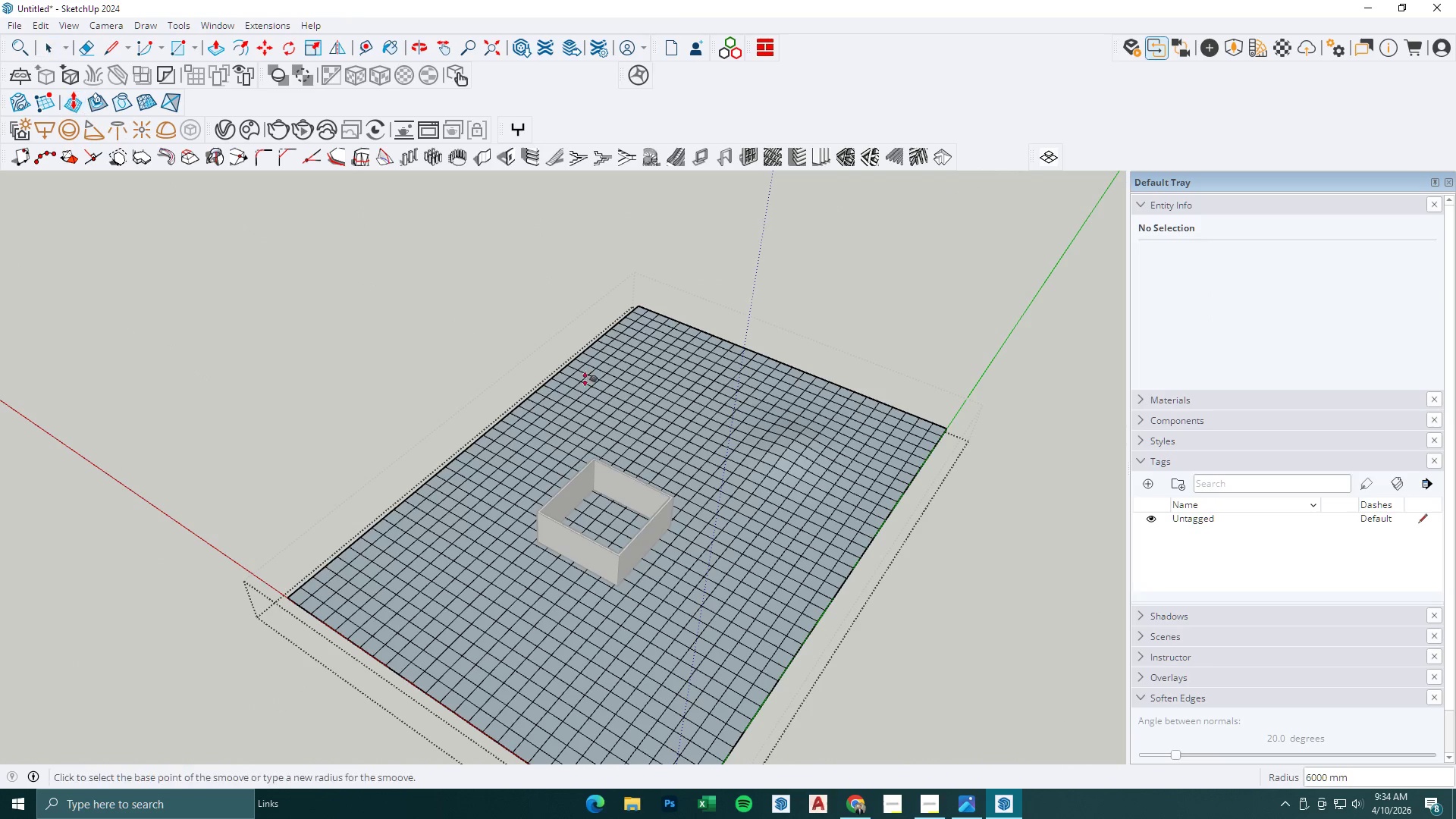 
scroll: coordinate [654, 406], scroll_direction: up, amount: 4.0
 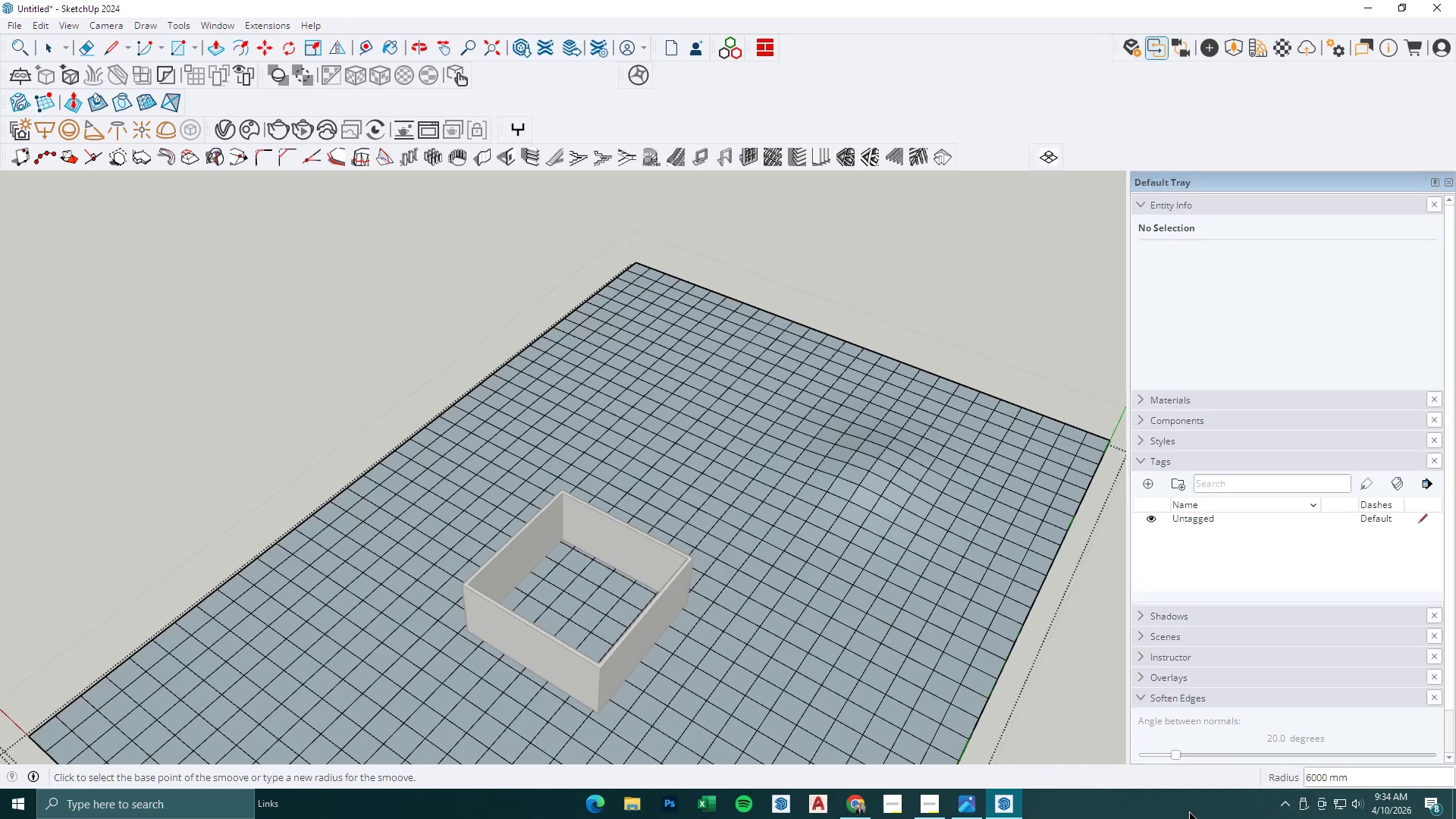 
left_click([1327, 777])
 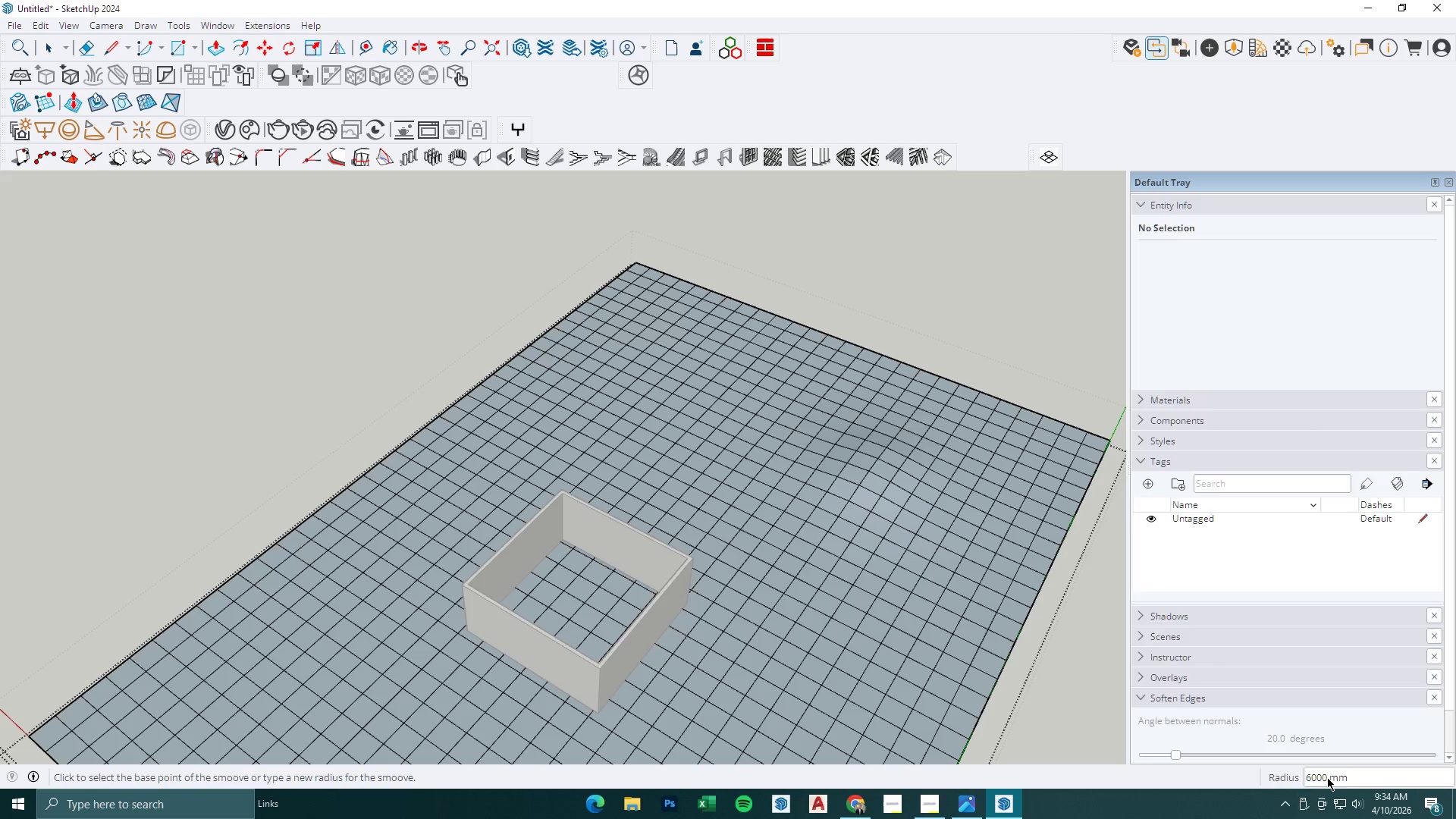 
key(Numpad1)
 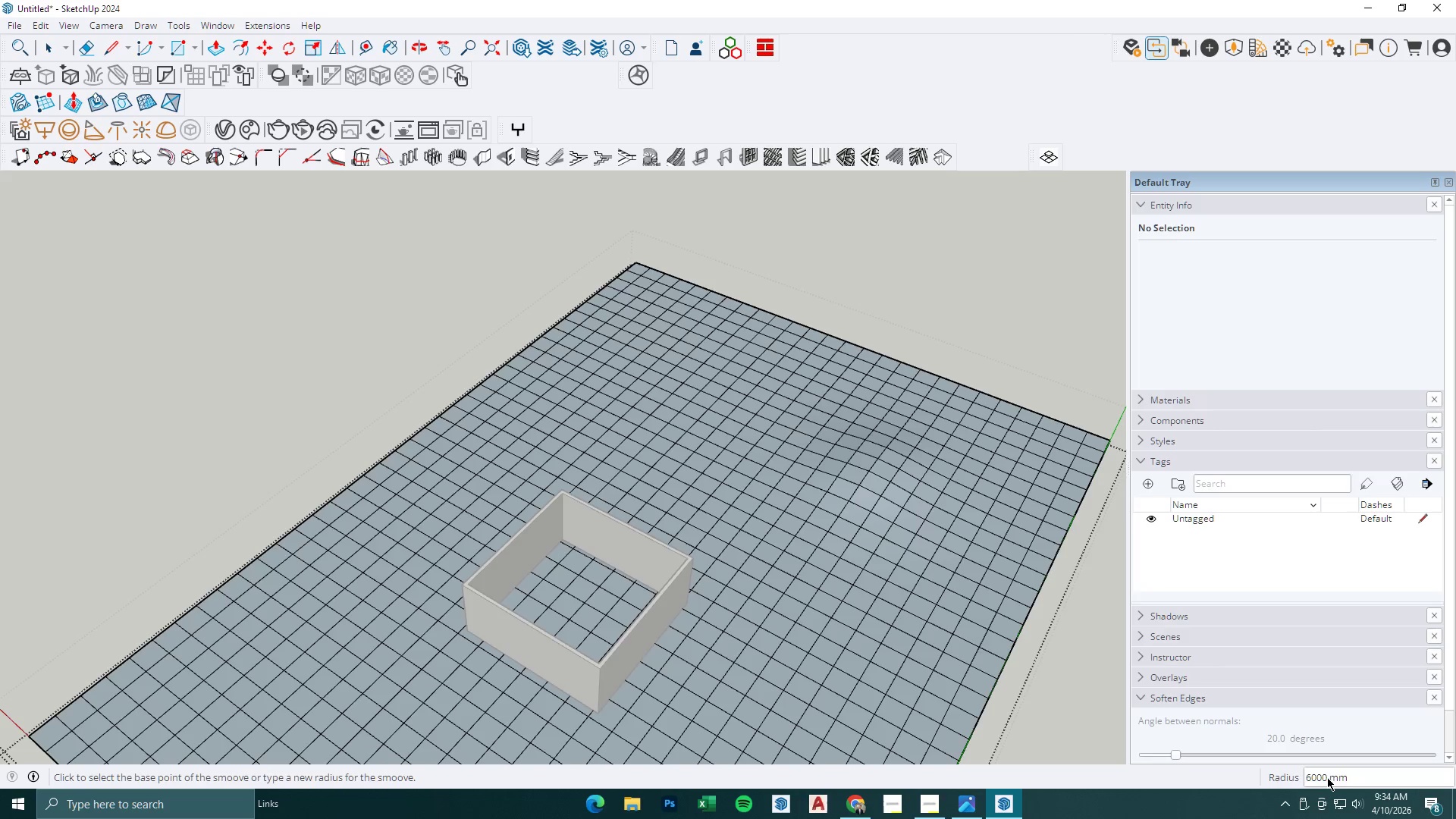 
key(Numpad0)
 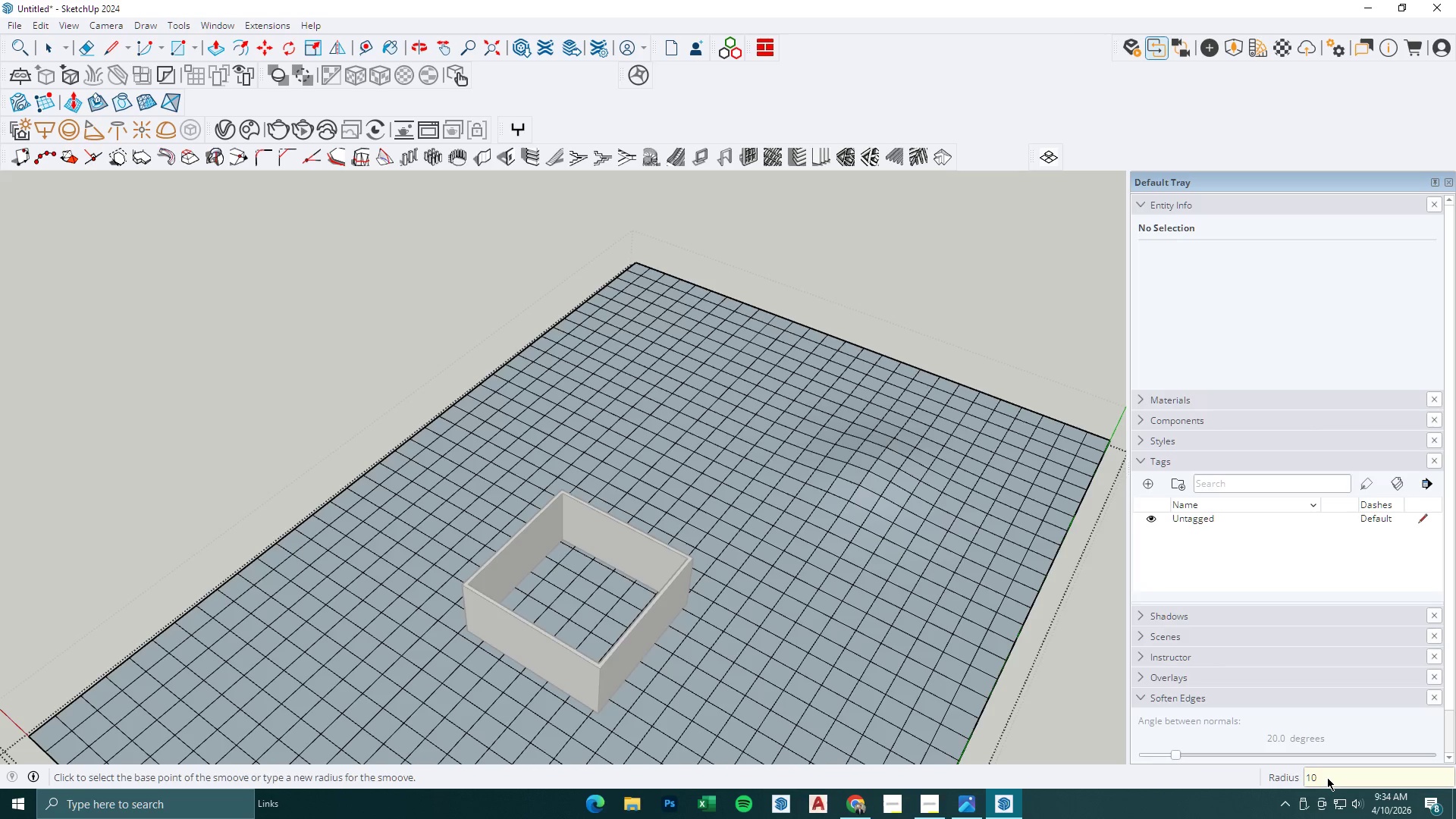 
key(Numpad0)
 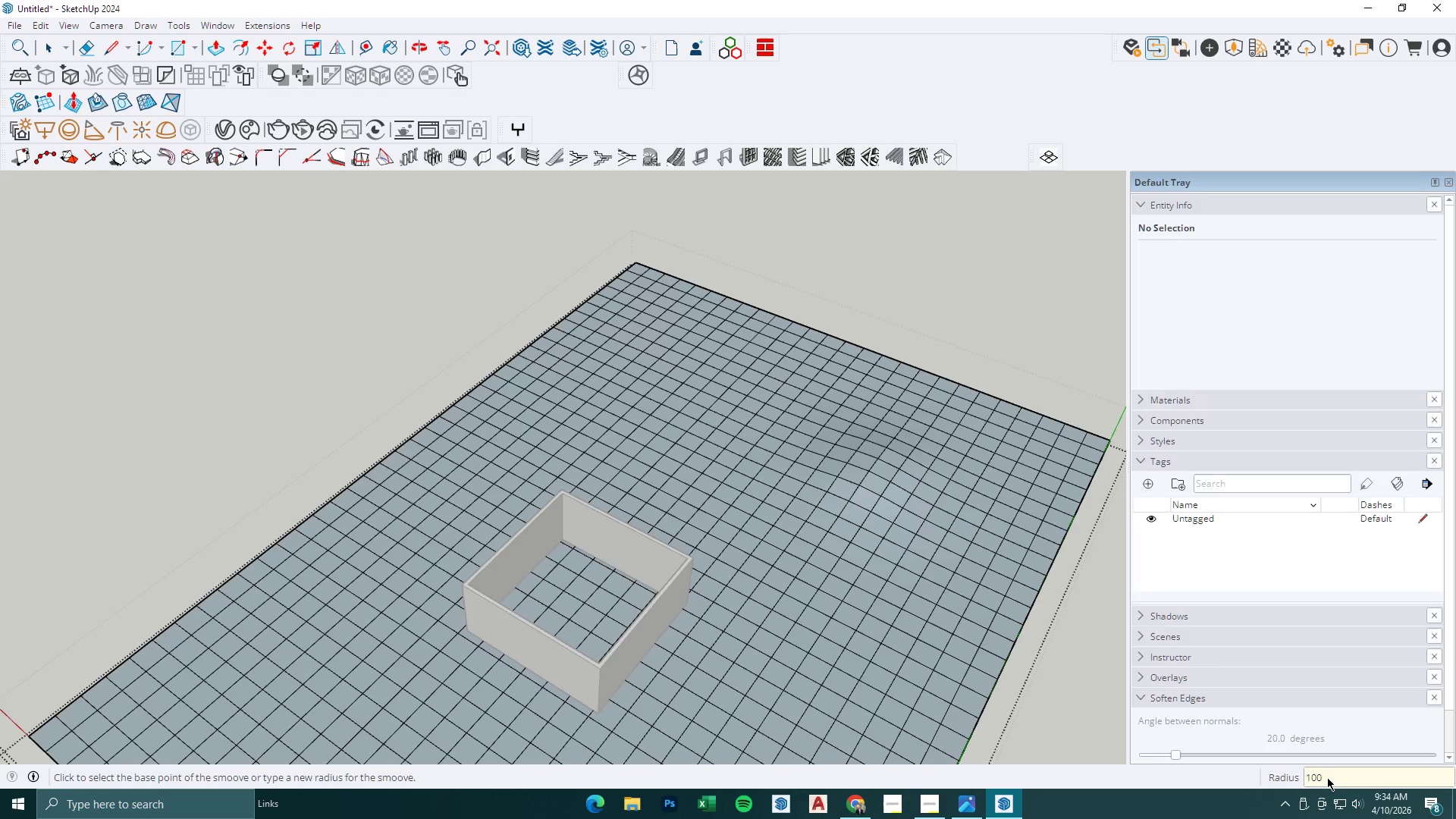 
key(Numpad0)
 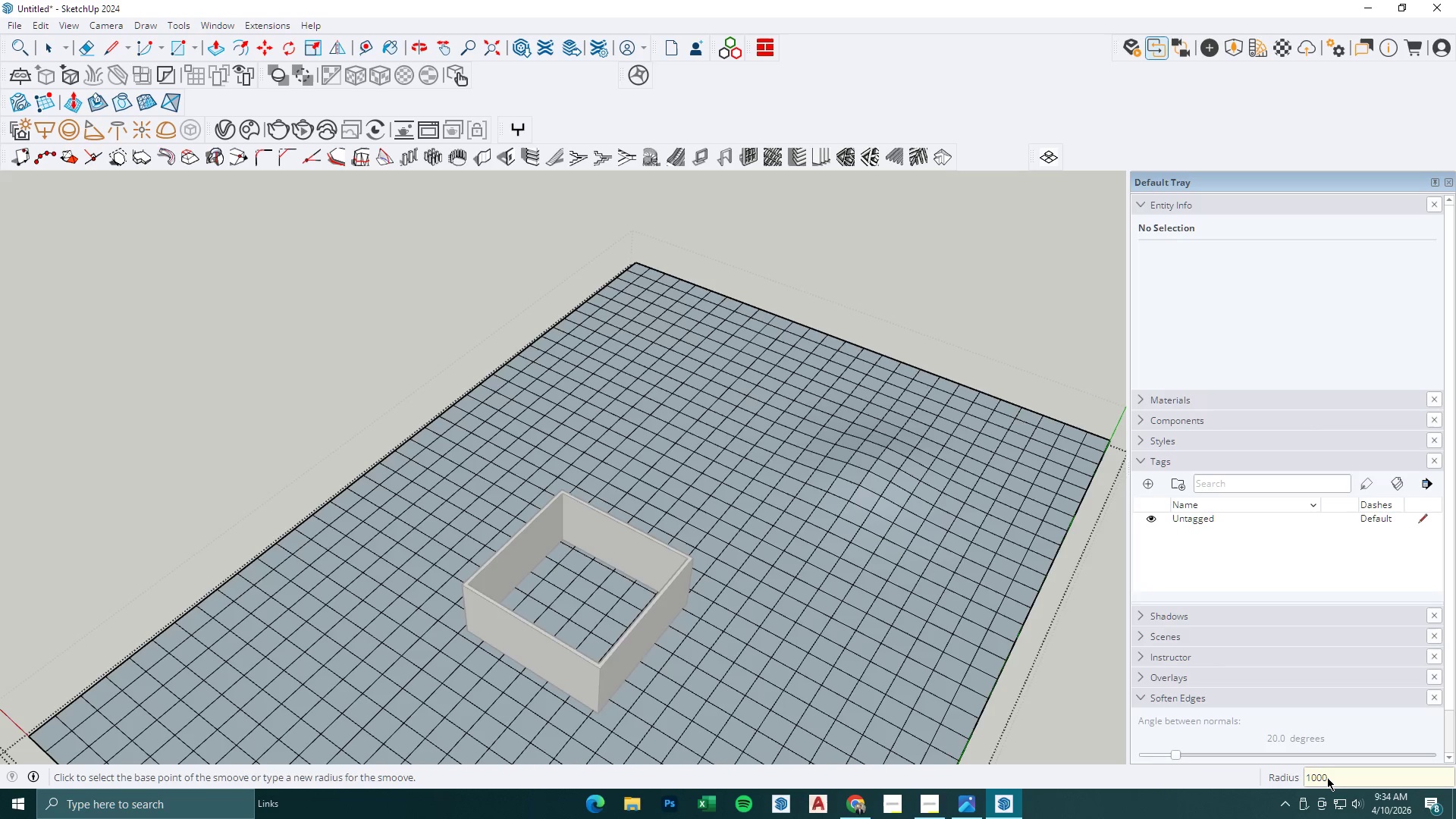 
key(Numpad0)
 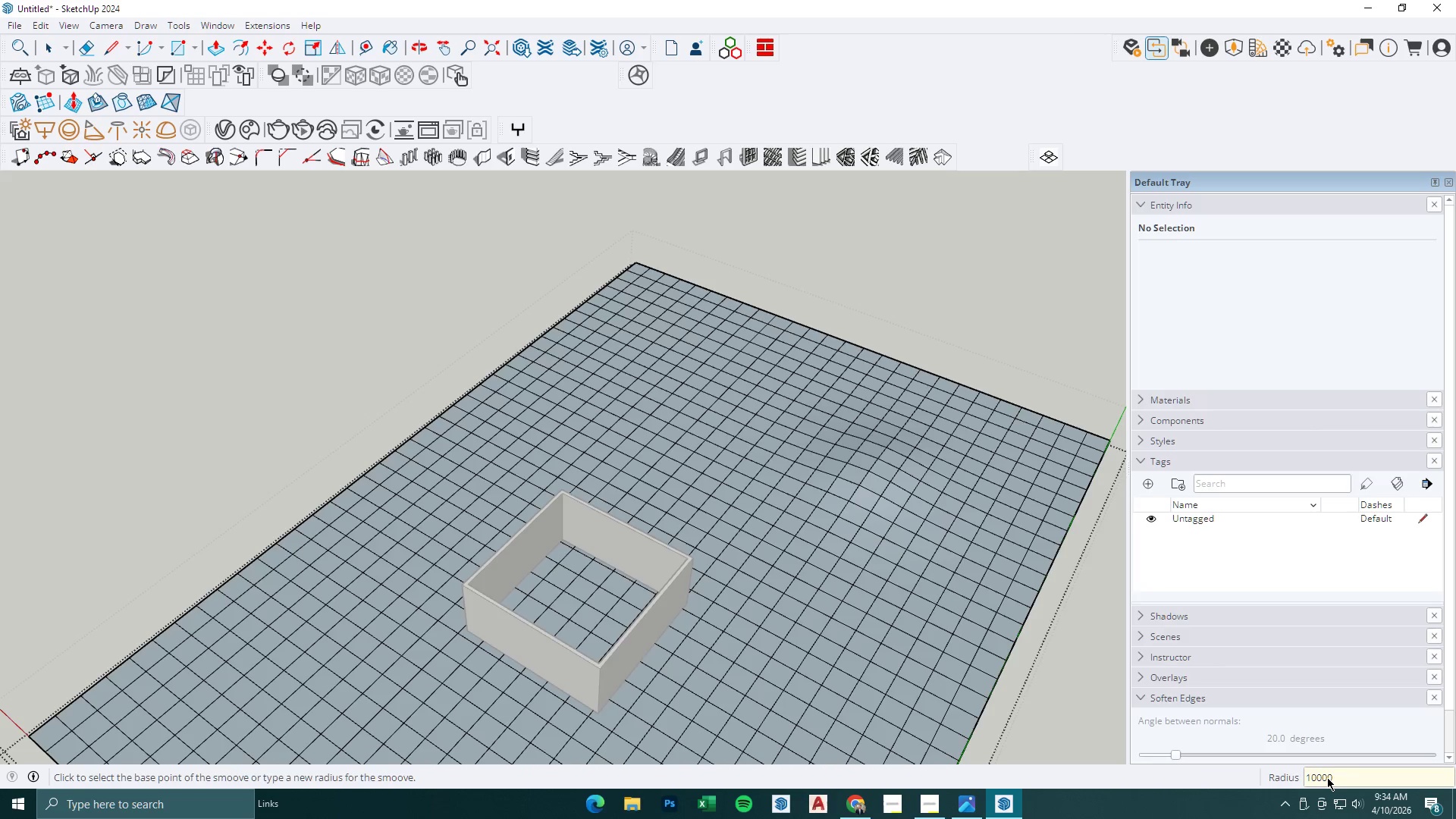 
key(NumpadEnter)
 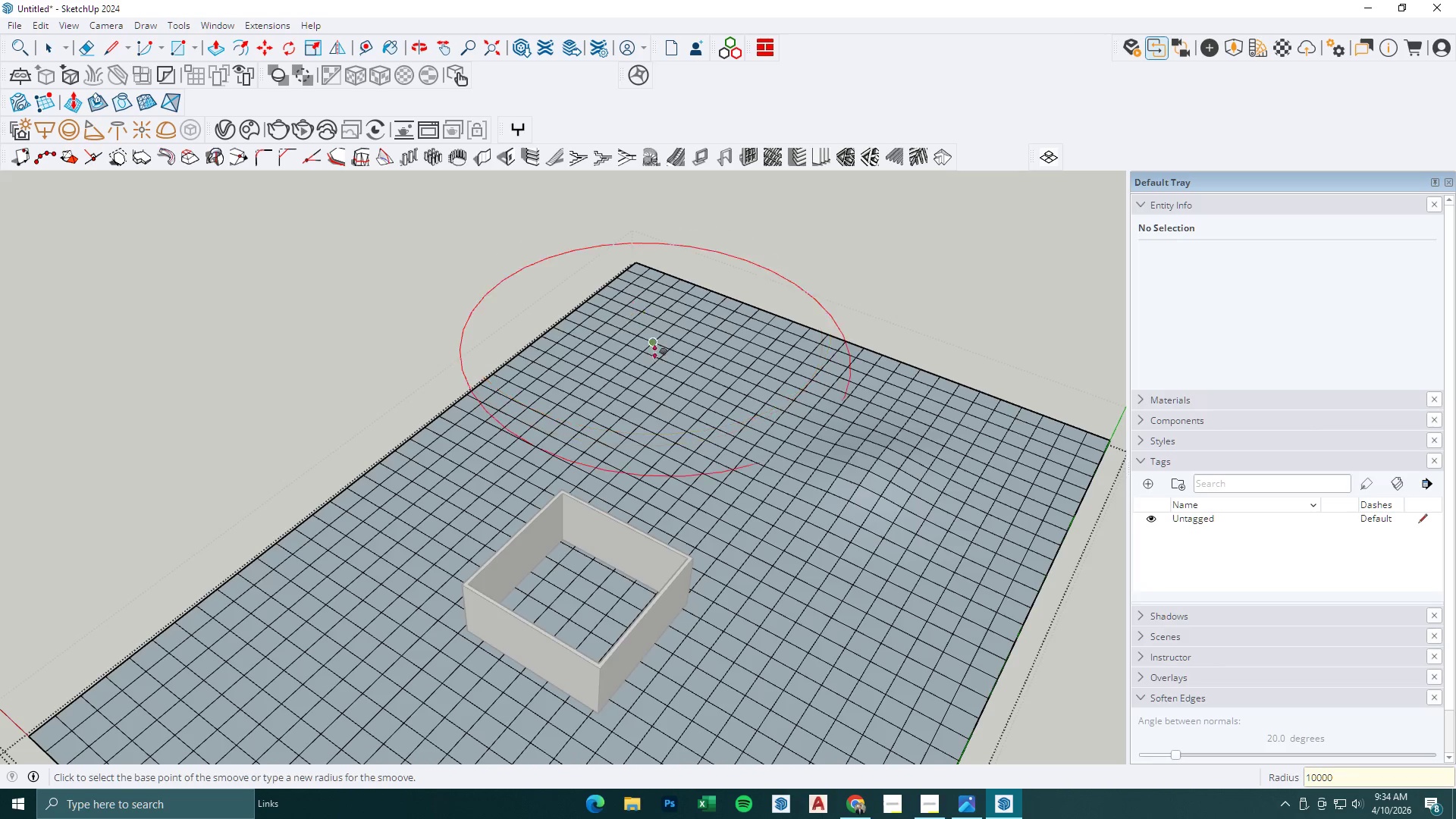 
left_click_drag(start_coordinate=[661, 362], to_coordinate=[670, 326])
 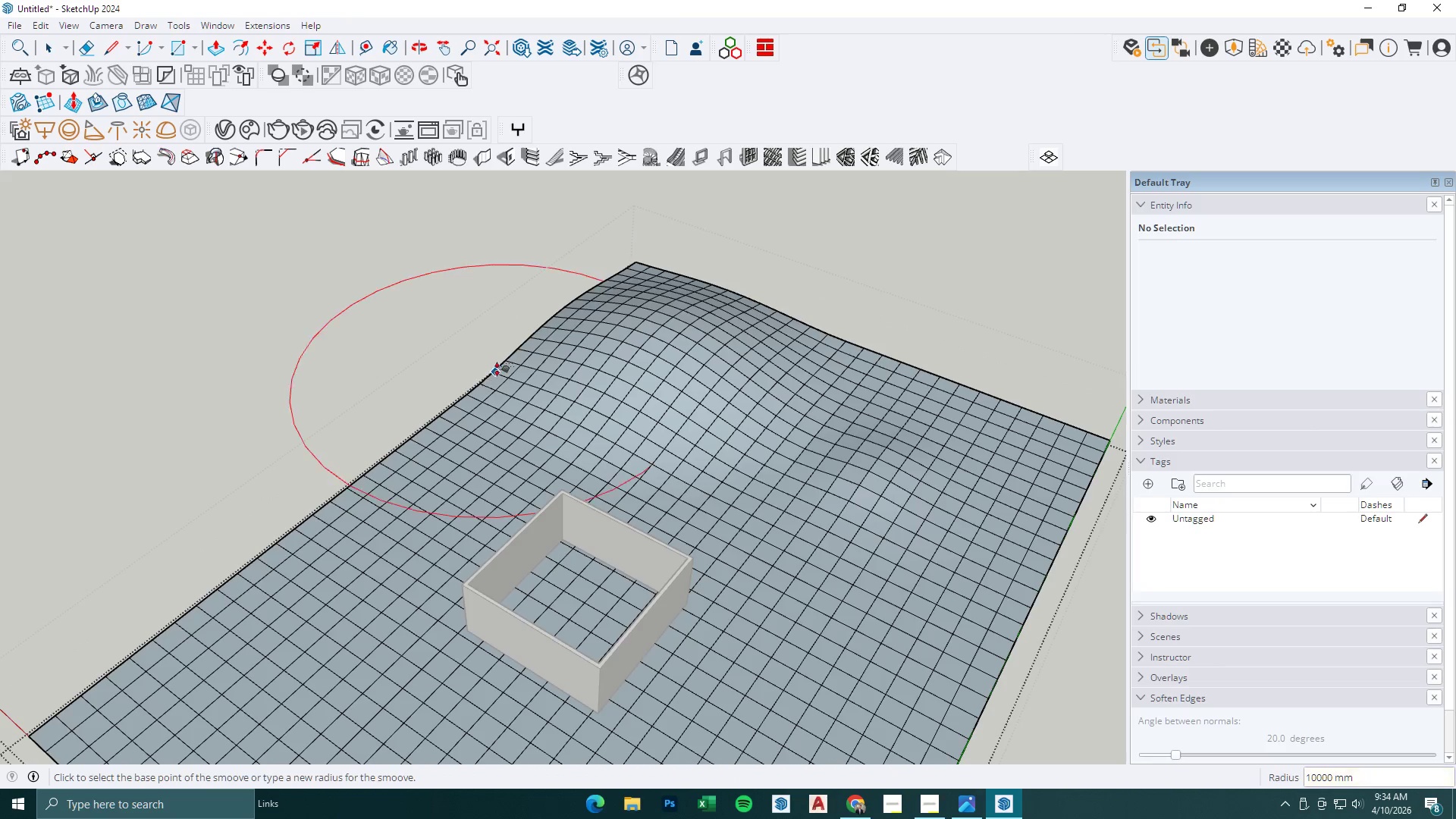 
left_click_drag(start_coordinate=[500, 372], to_coordinate=[501, 362])
 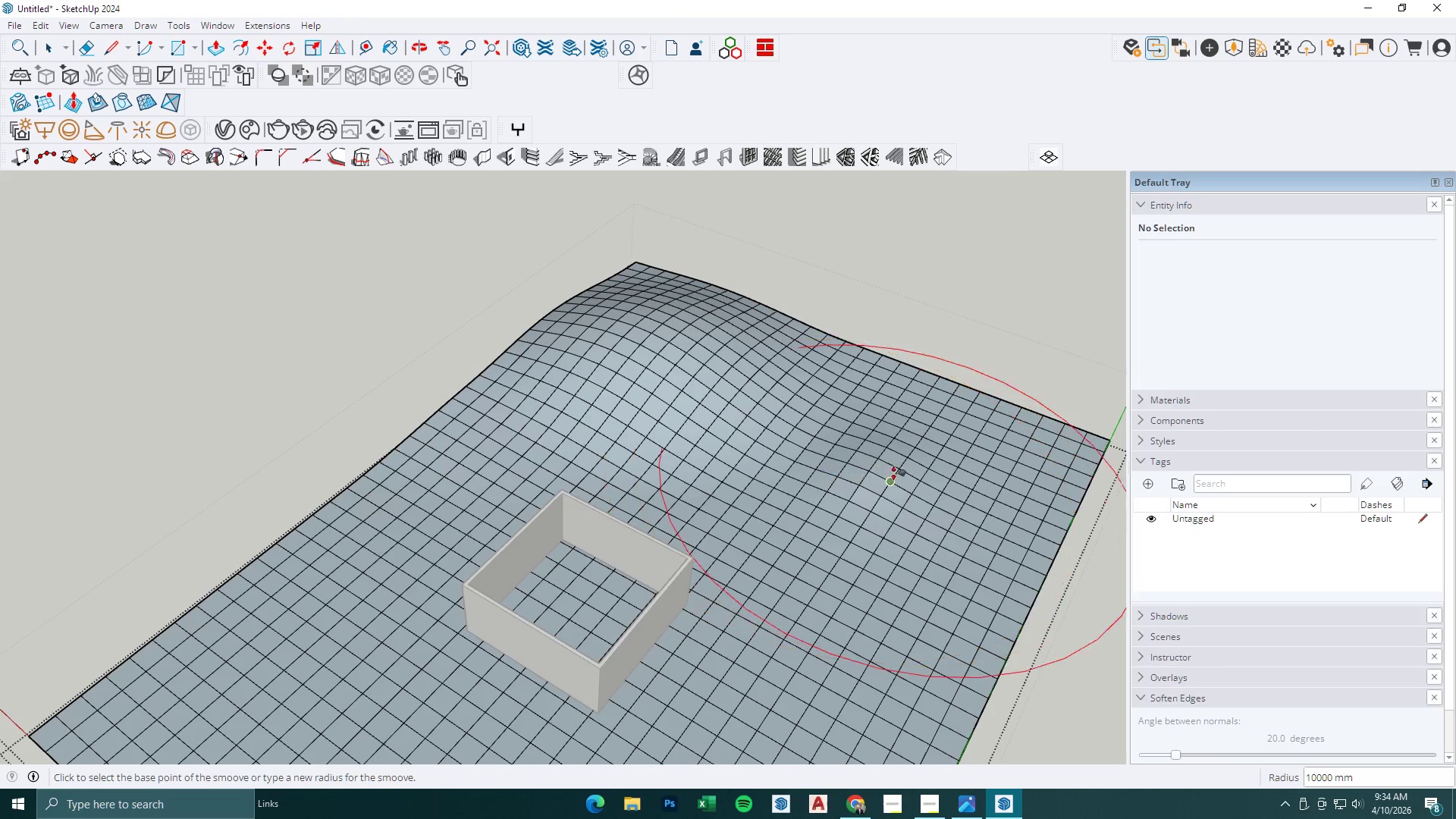 
left_click_drag(start_coordinate=[898, 464], to_coordinate=[909, 464])
 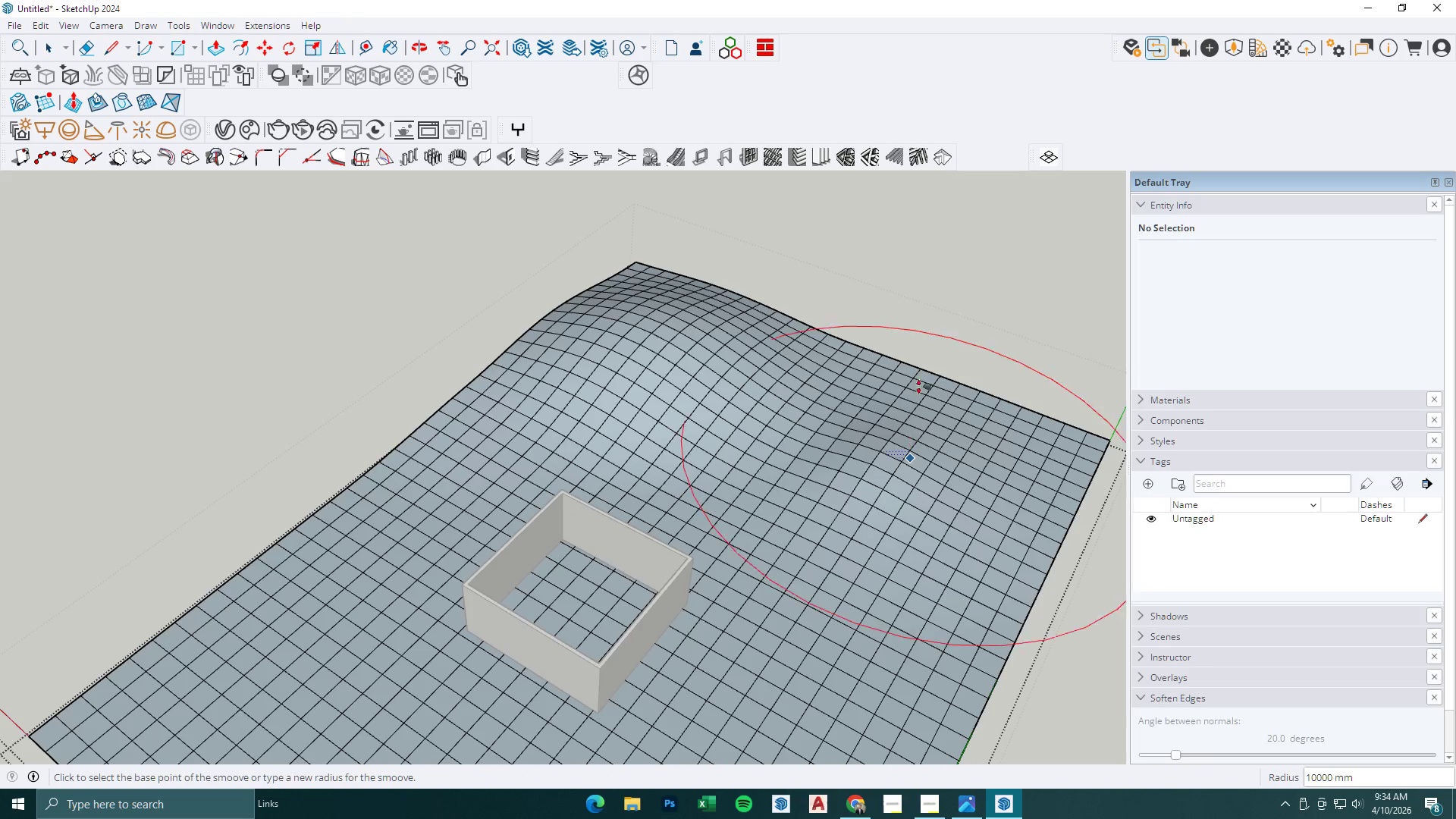 
scroll: coordinate [922, 364], scroll_direction: down, amount: 6.0
 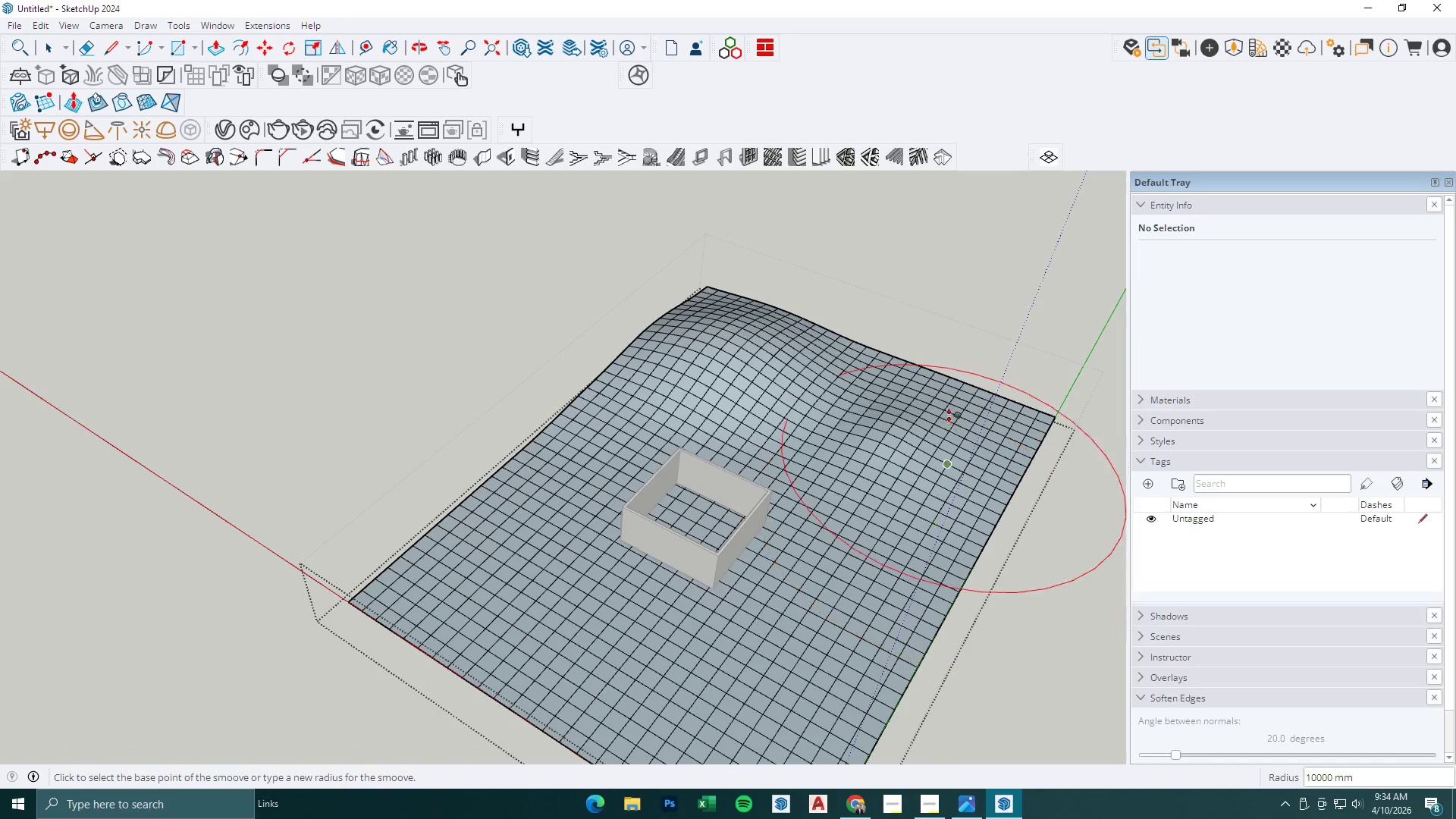 
left_click_drag(start_coordinate=[951, 410], to_coordinate=[962, 387])
 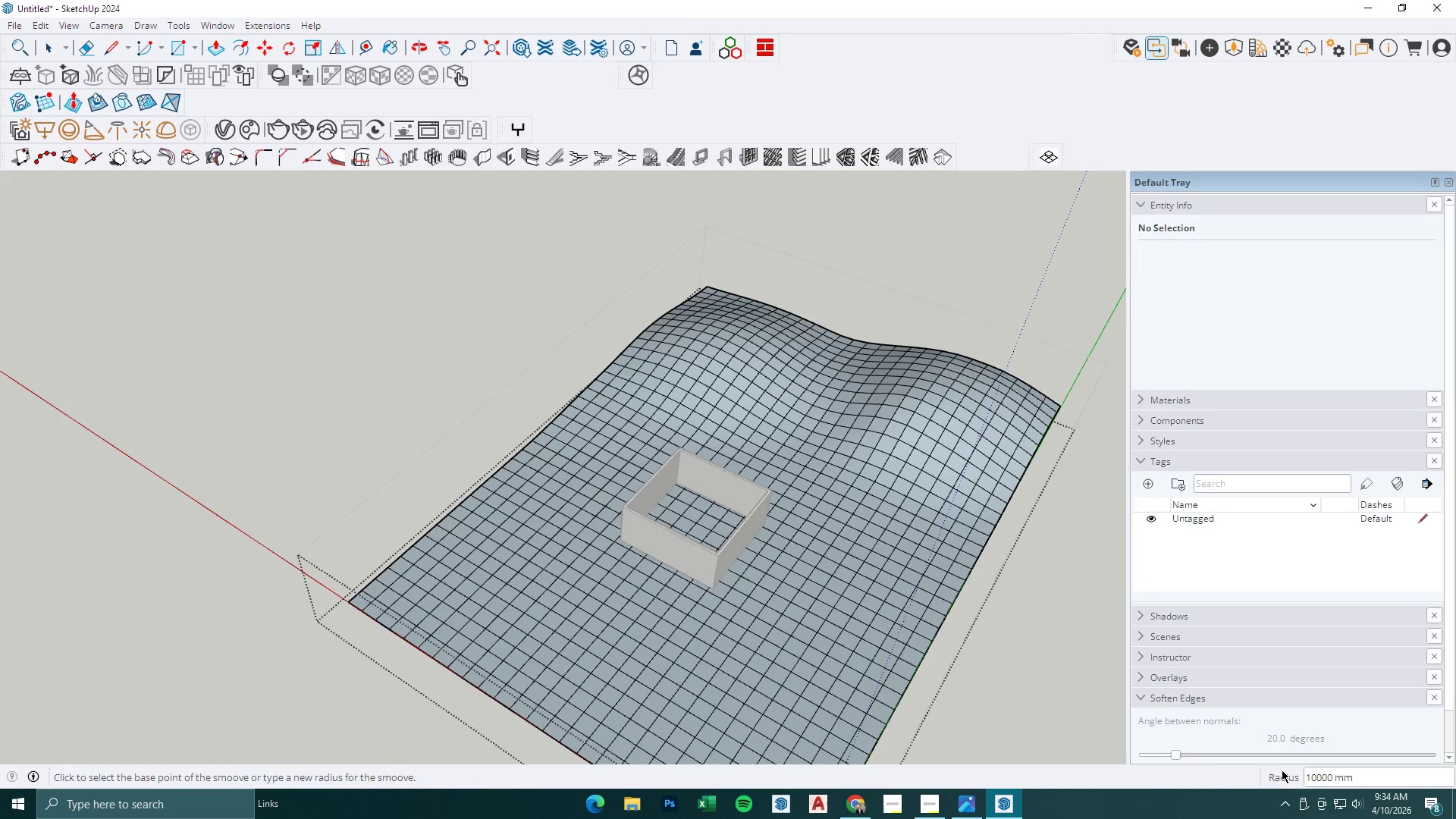 
left_click([1314, 776])
 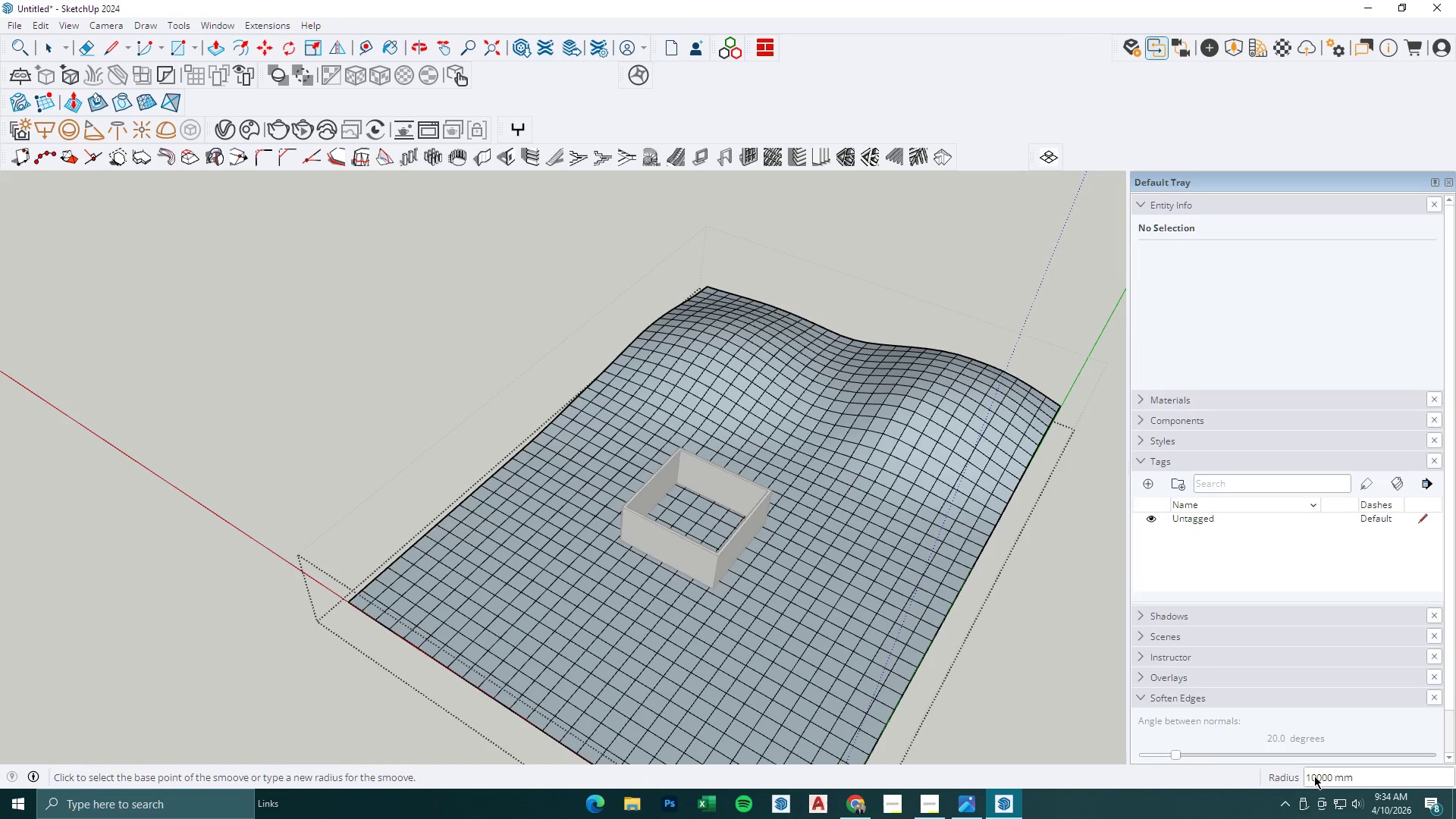 
key(Numpad6)
 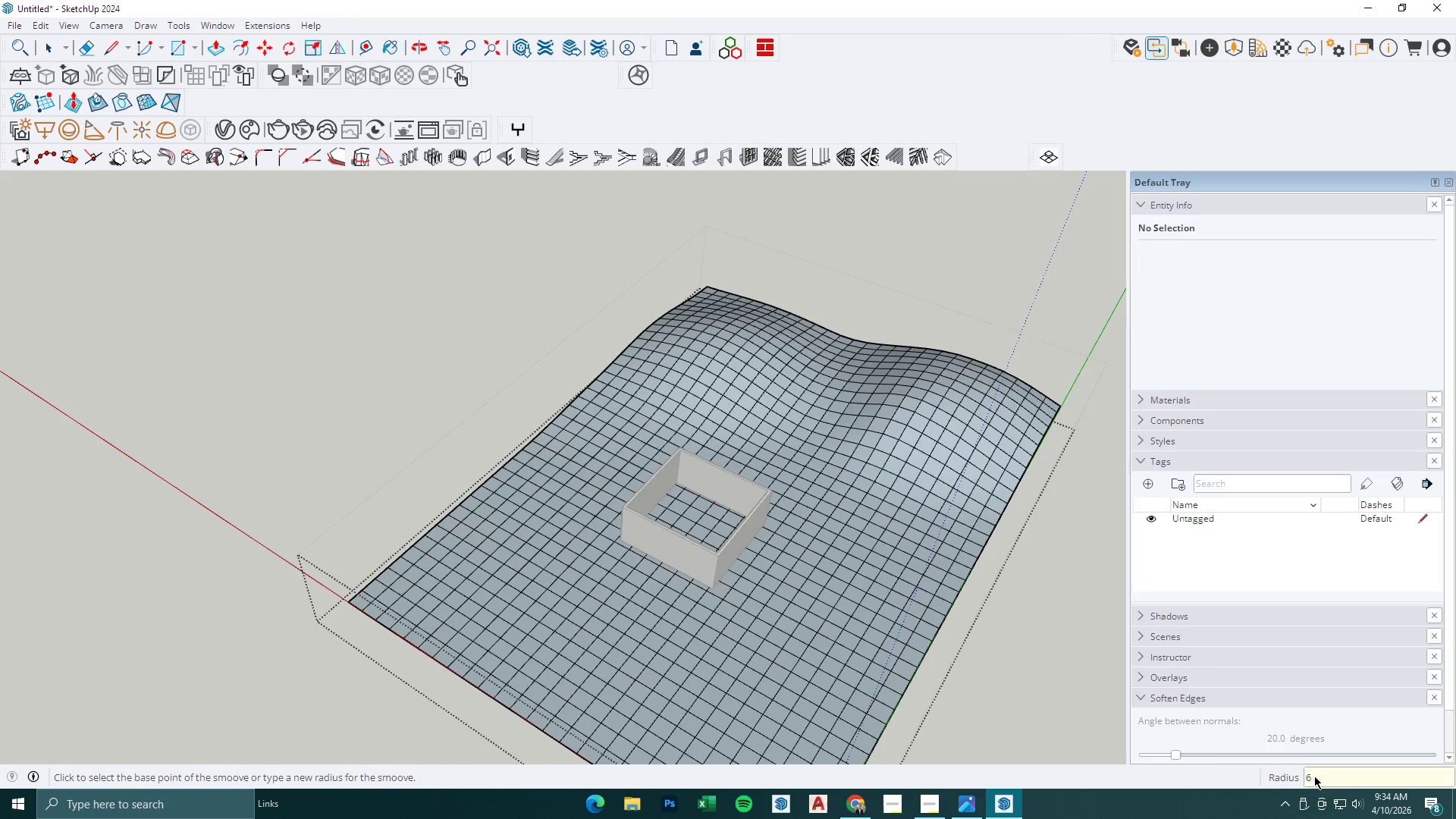 
key(Numpad0)
 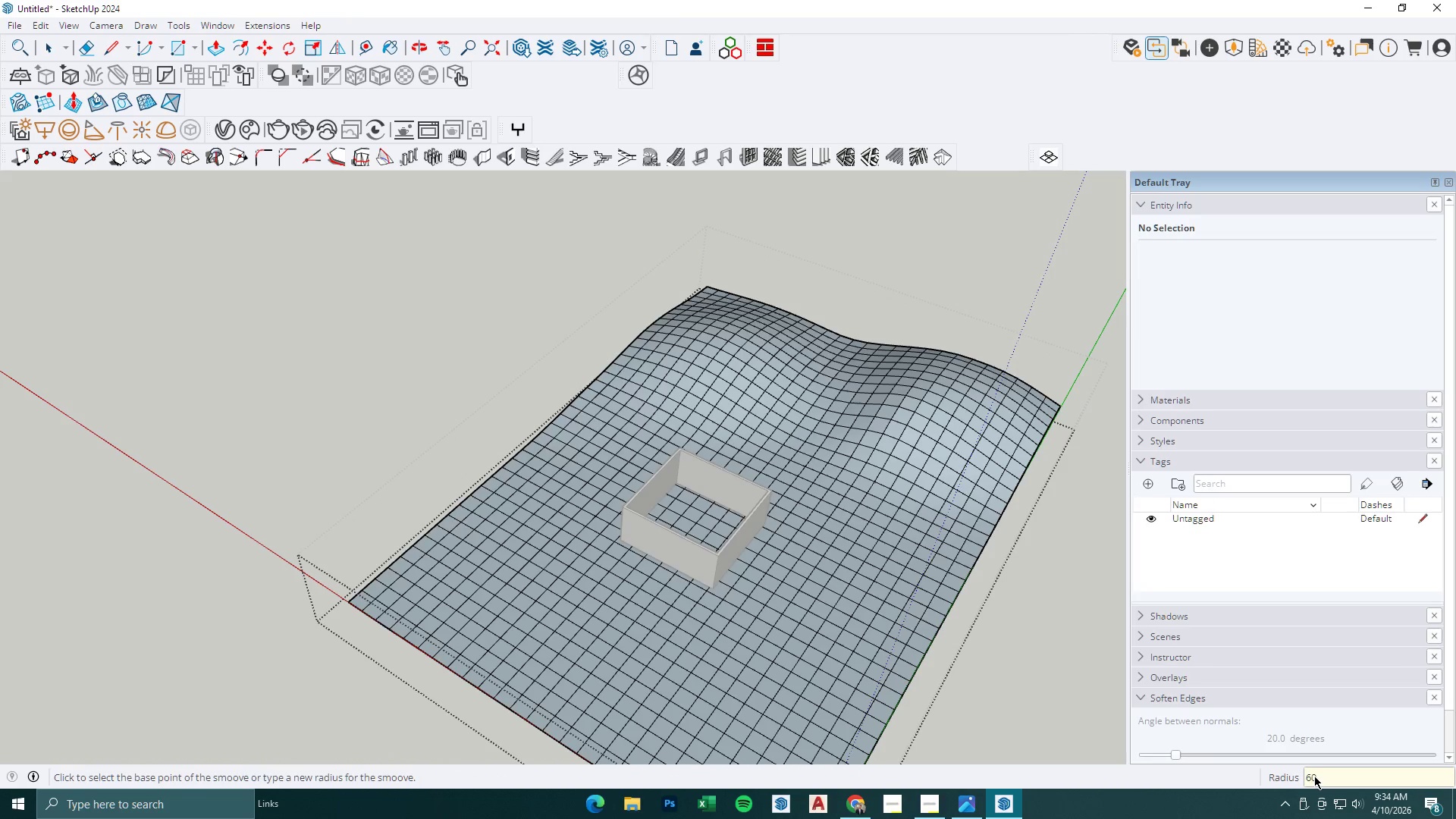 
key(Numpad0)
 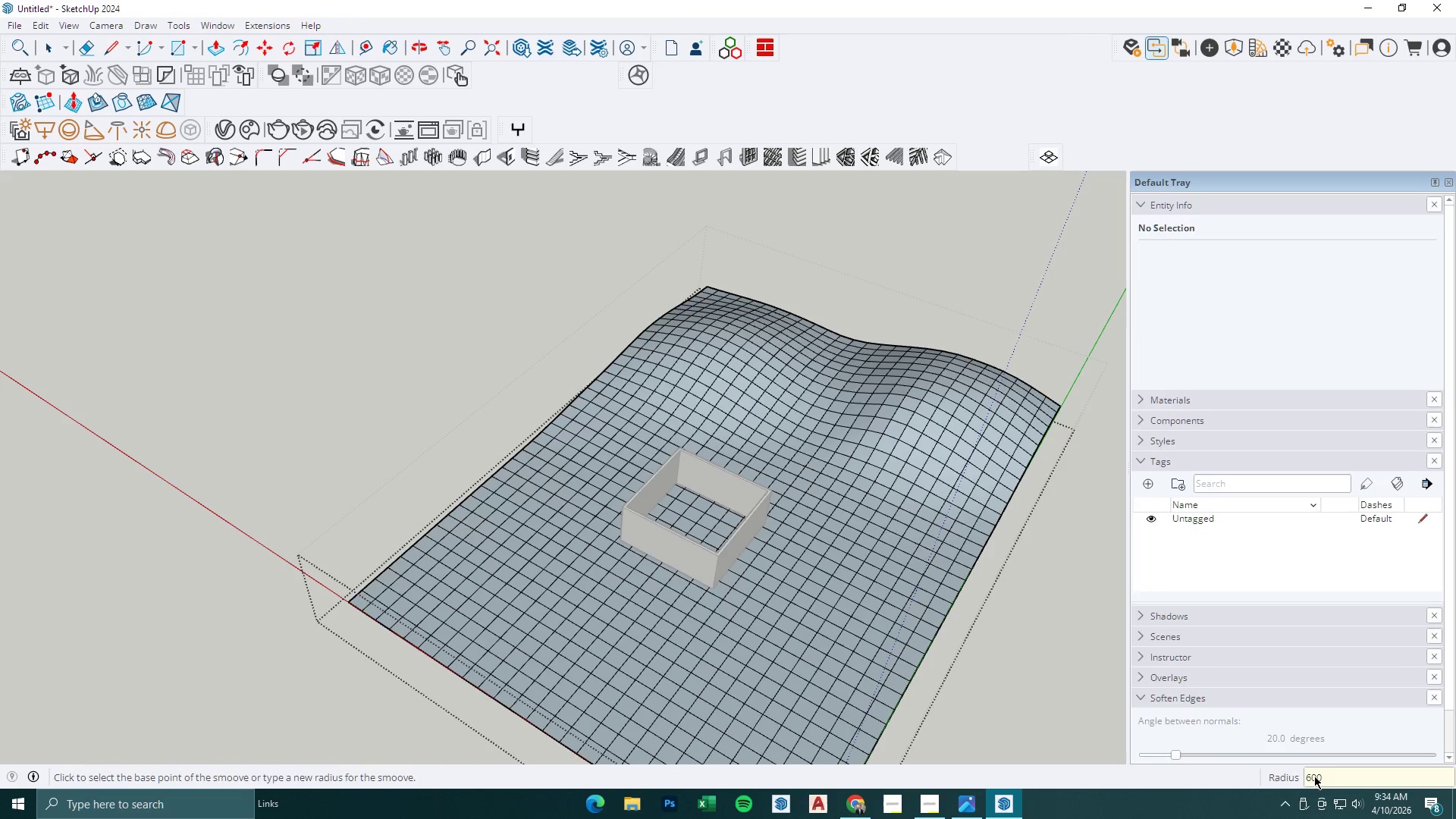 
key(Numpad0)
 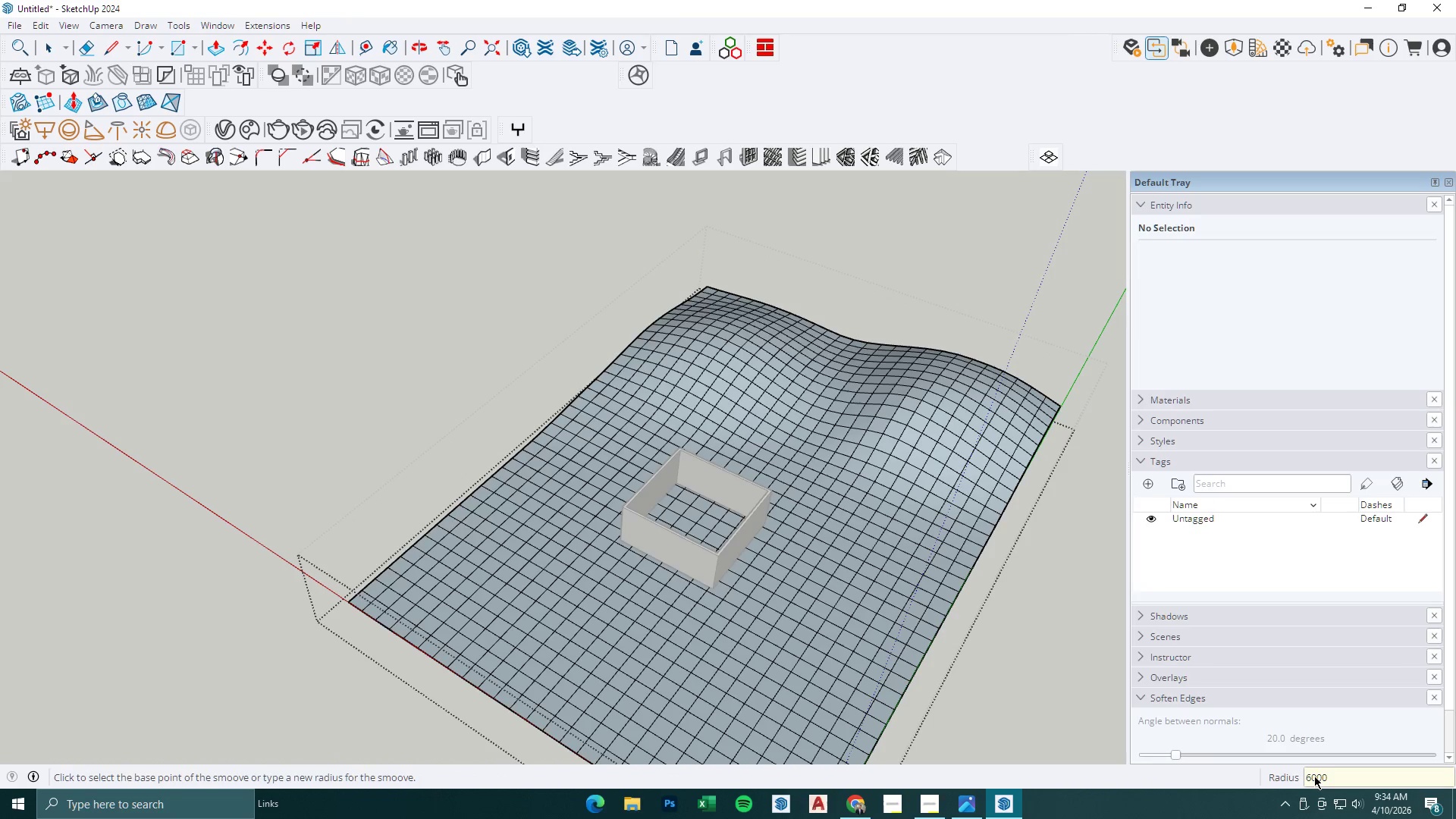 
key(NumpadEnter)
 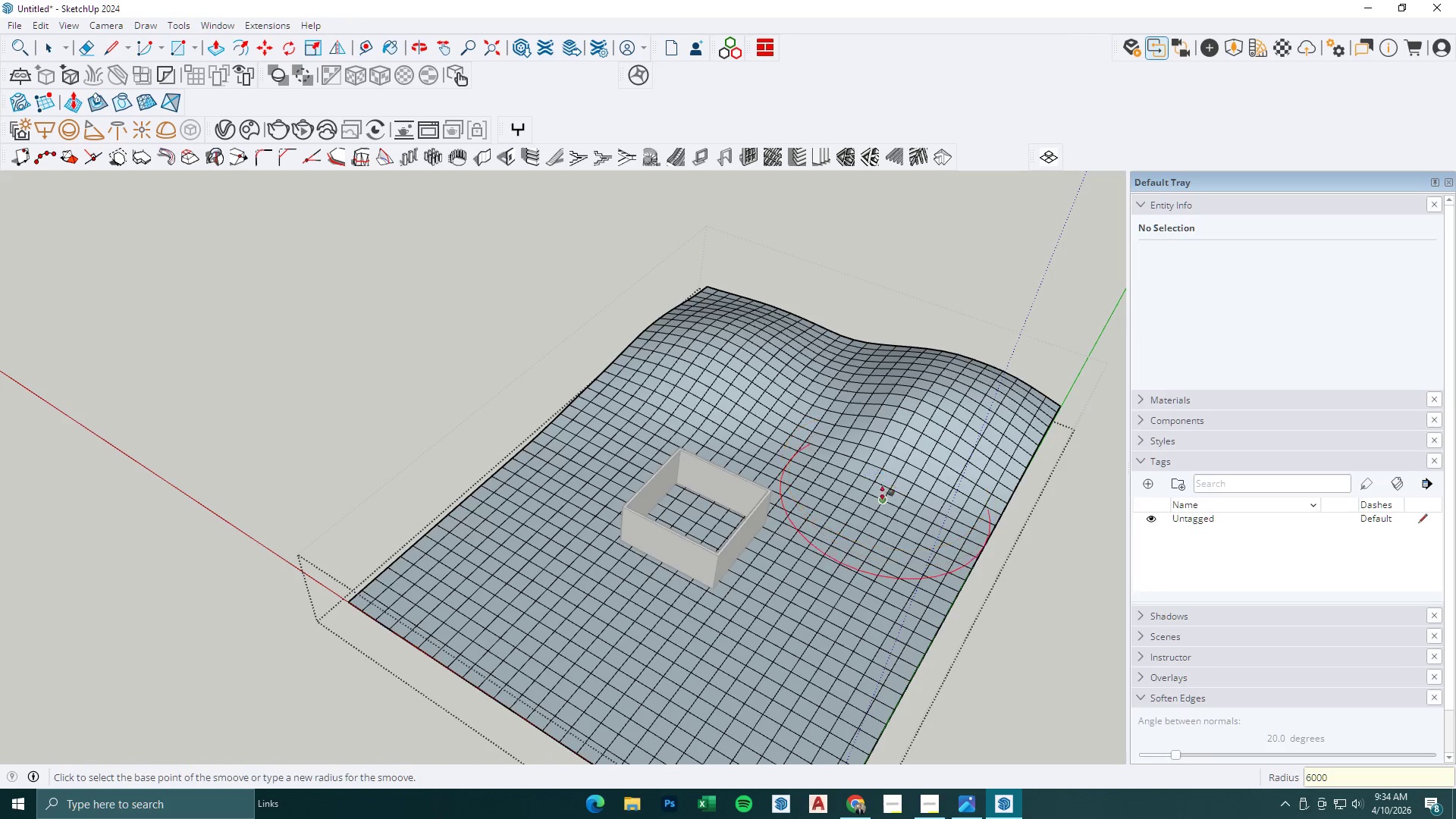 
left_click_drag(start_coordinate=[857, 459], to_coordinate=[855, 453])
 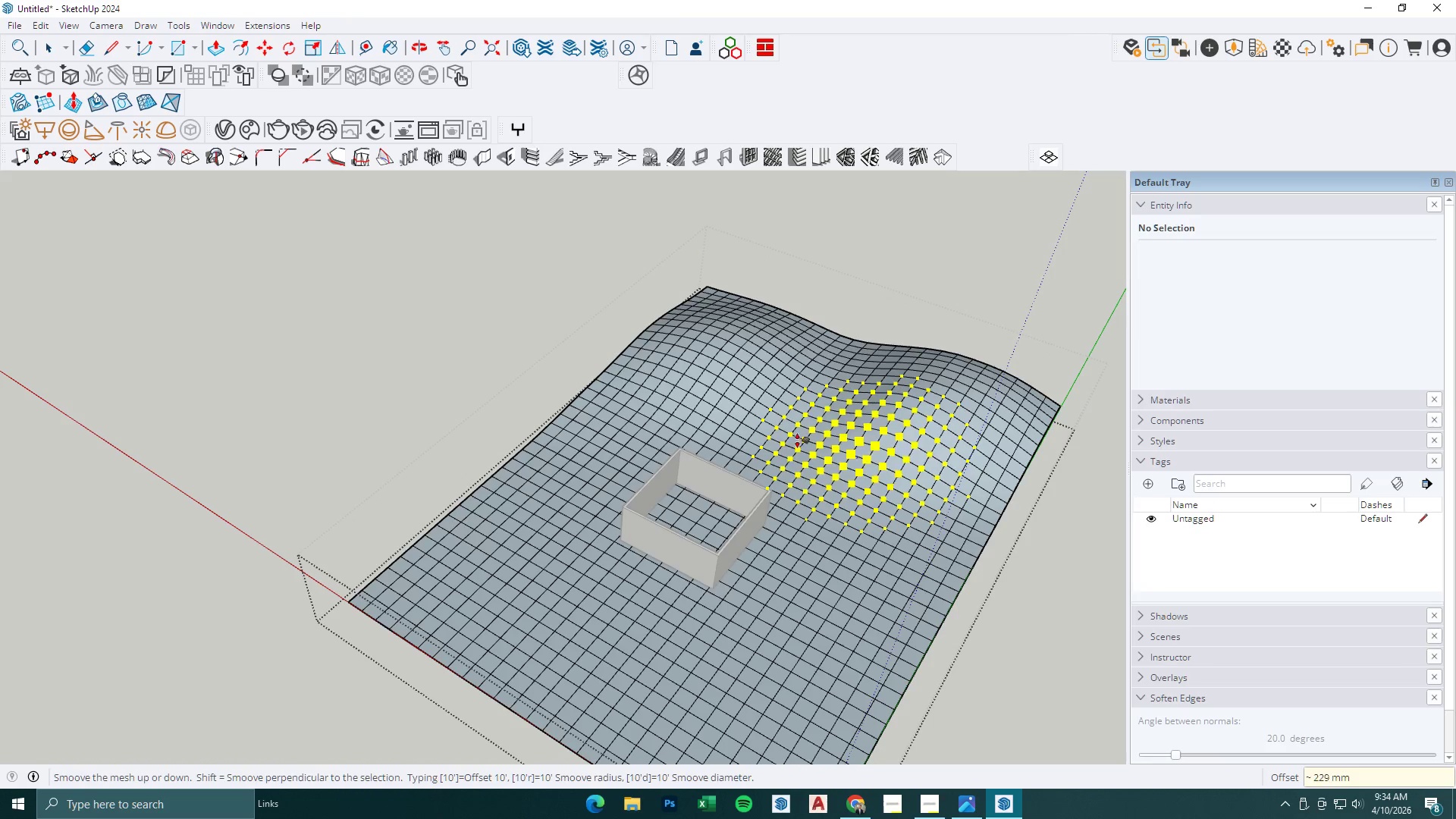 
left_click_drag(start_coordinate=[798, 443], to_coordinate=[797, 438])
 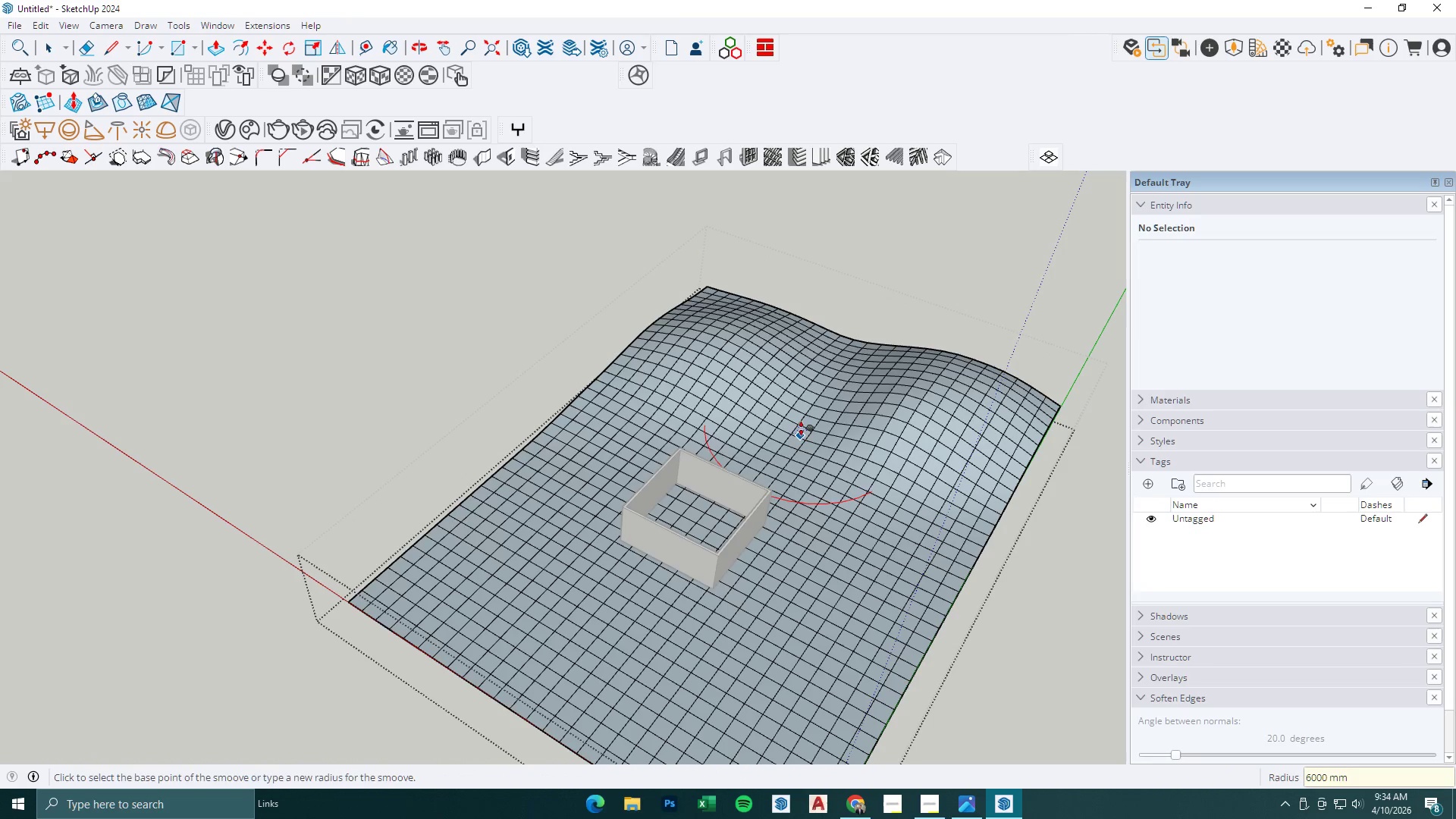 
left_click_drag(start_coordinate=[802, 431], to_coordinate=[805, 427])
 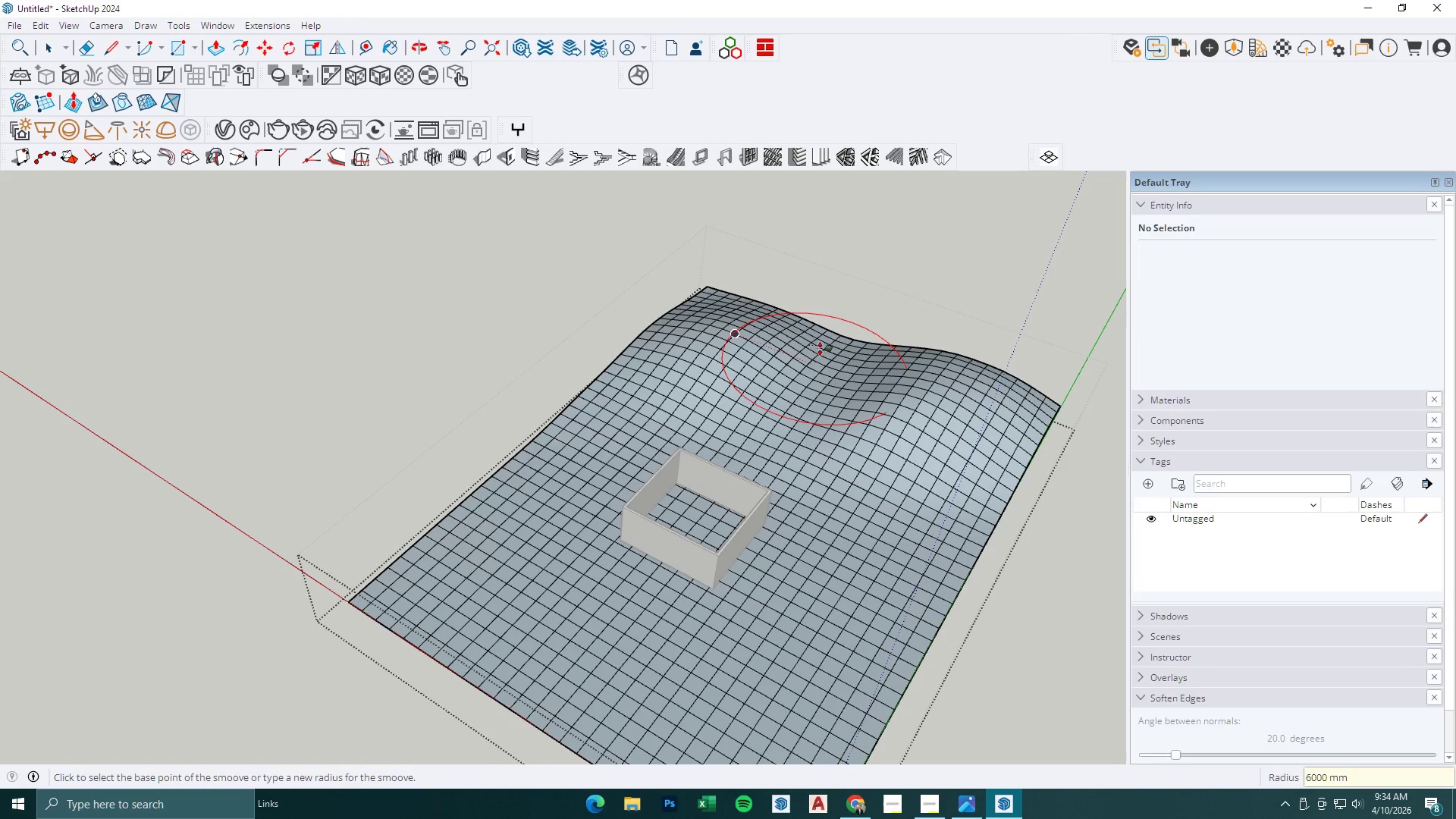 
left_click_drag(start_coordinate=[827, 350], to_coordinate=[829, 315])
 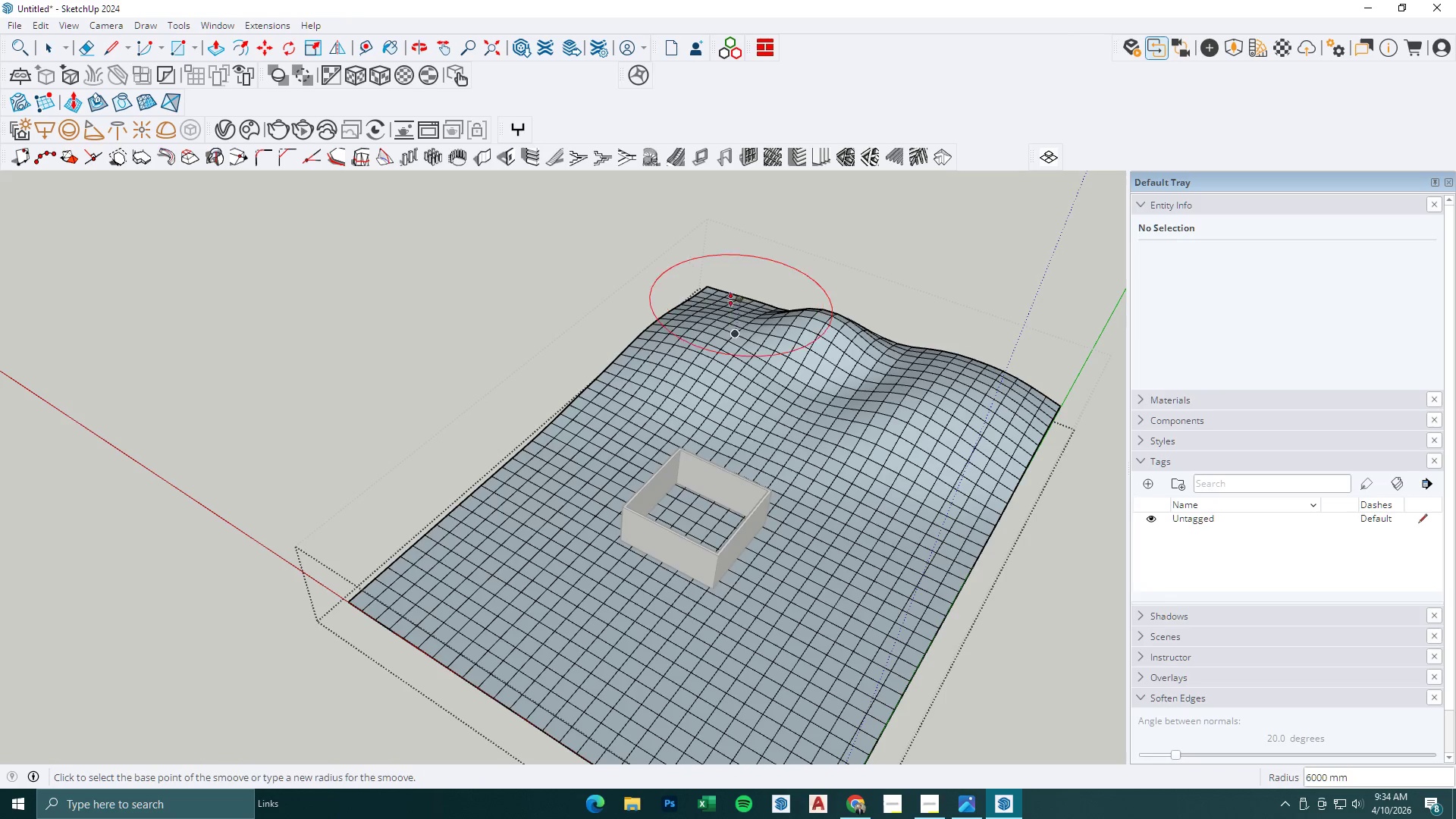 
left_click_drag(start_coordinate=[730, 303], to_coordinate=[726, 288])
 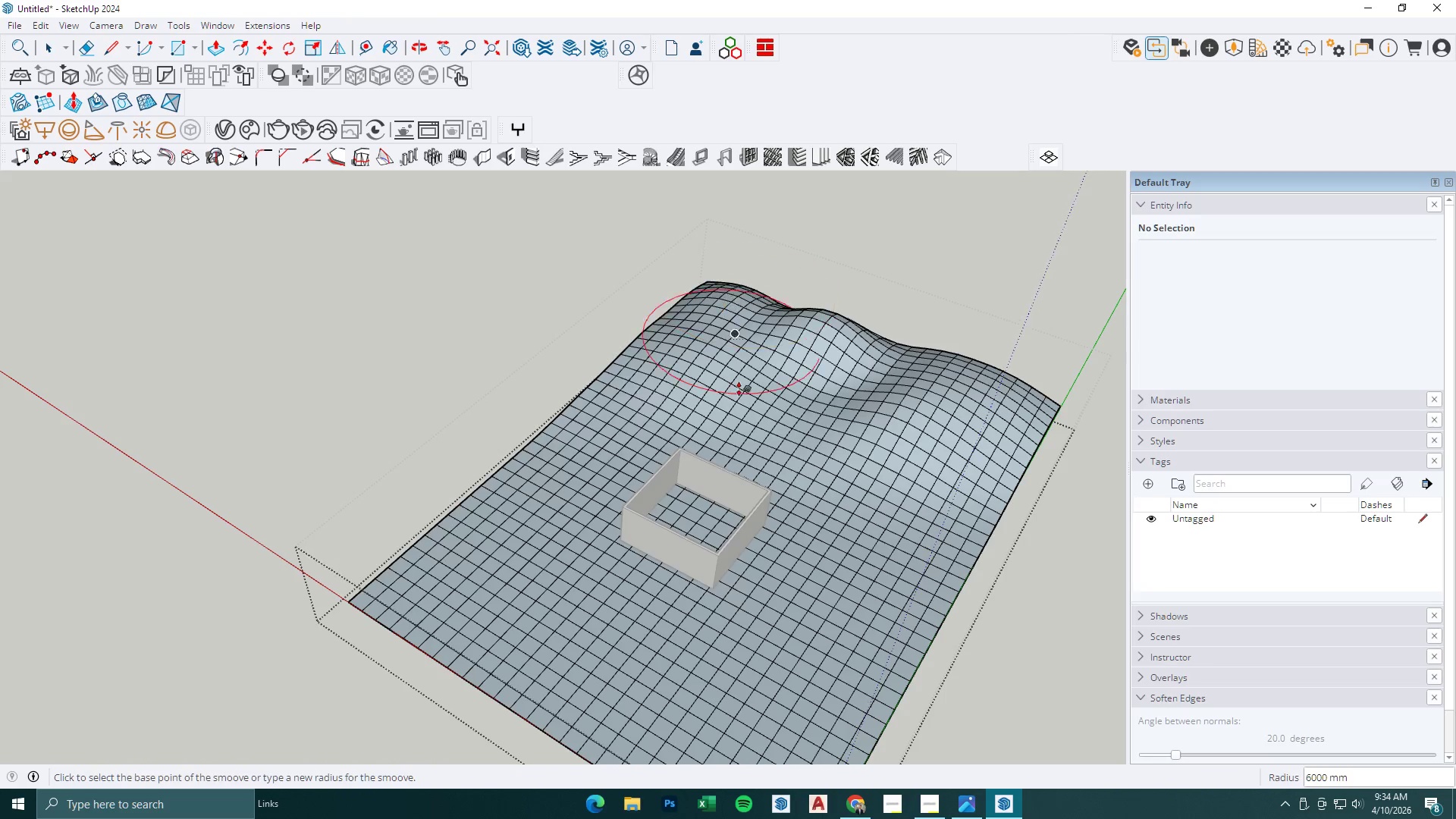 
scroll: coordinate [739, 405], scroll_direction: down, amount: 3.0
 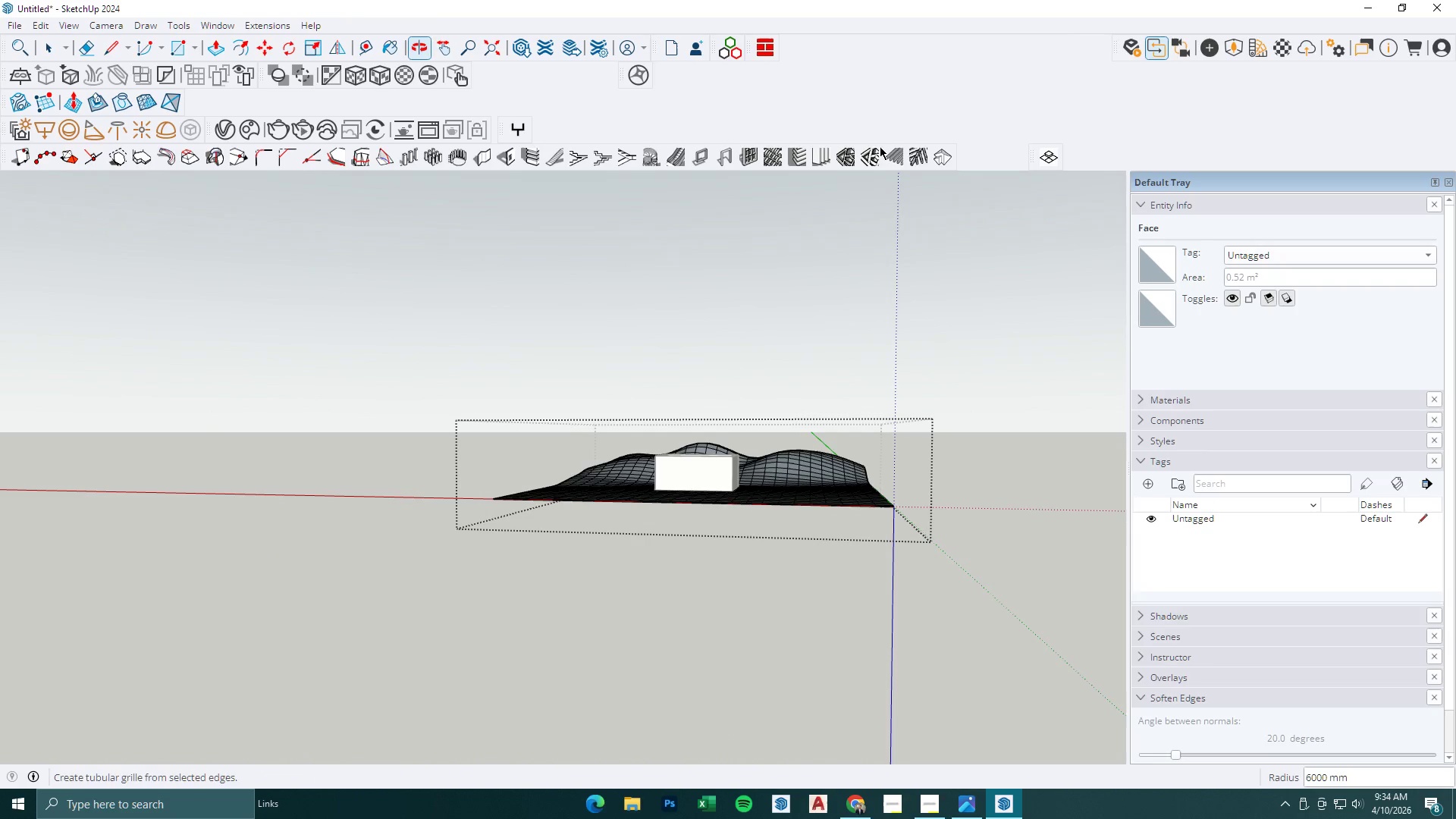 
scroll: coordinate [783, 495], scroll_direction: up, amount: 16.0
 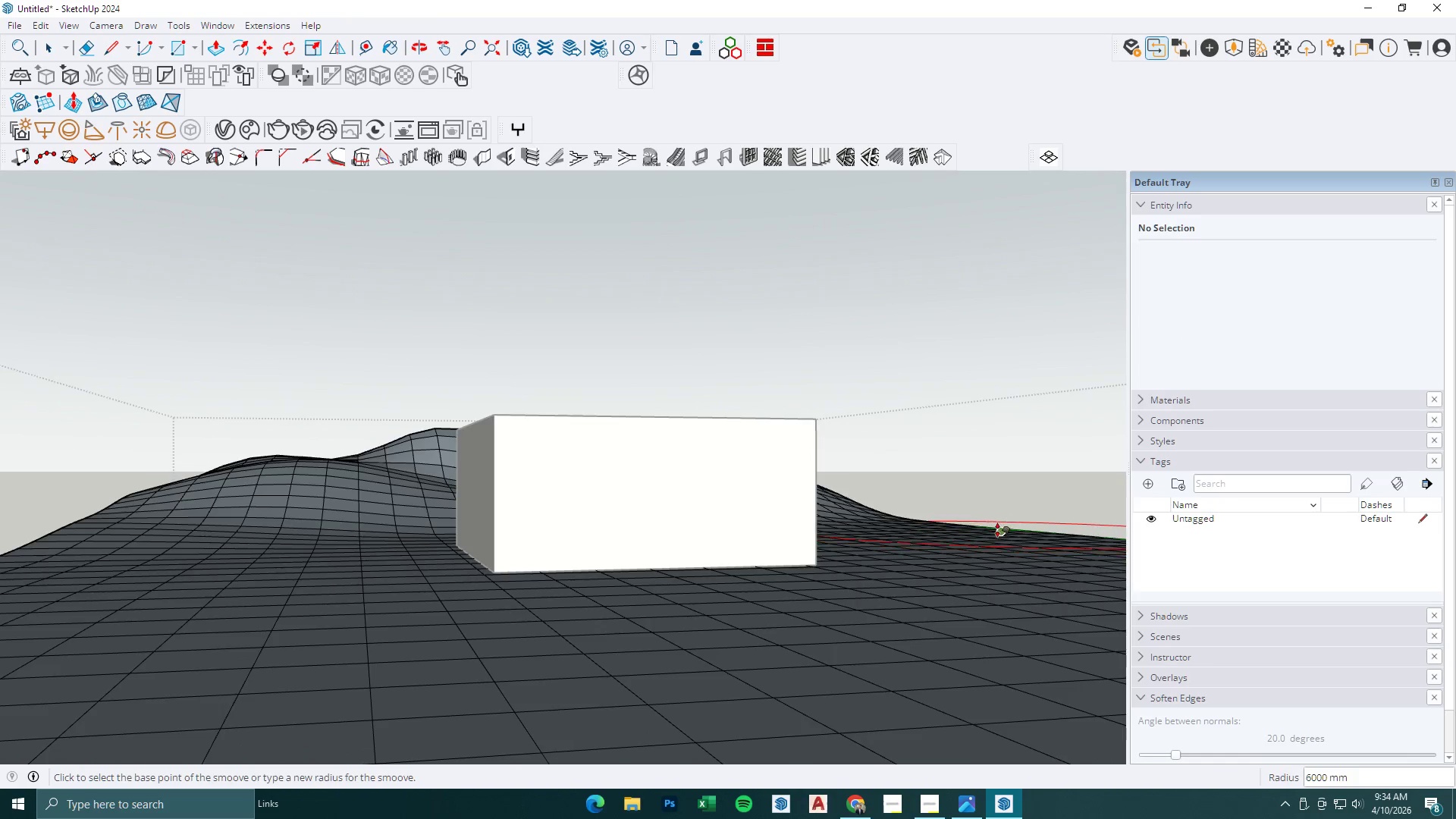 
left_click_drag(start_coordinate=[999, 532], to_coordinate=[1007, 510])
 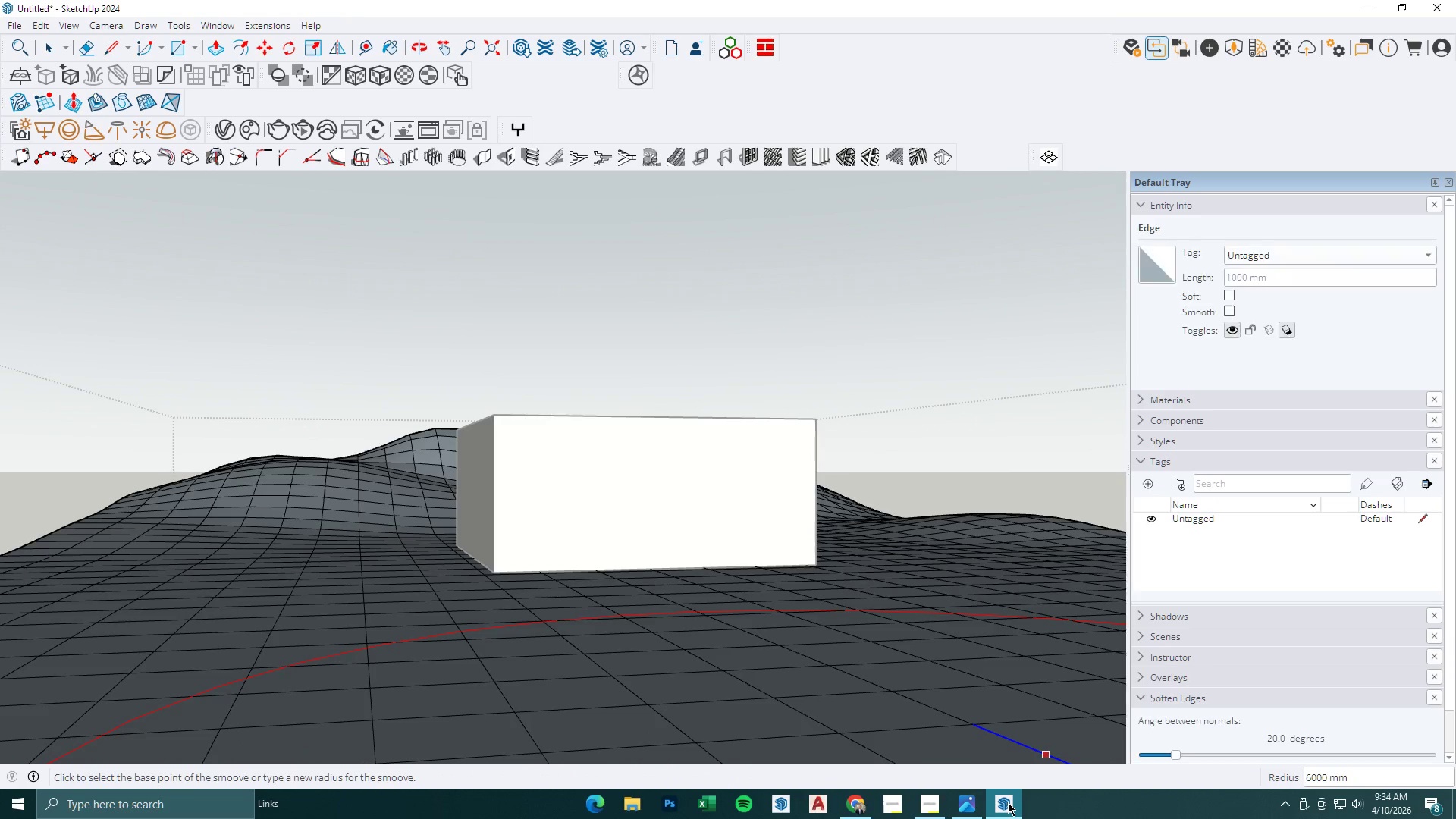 
left_click([971, 805])
 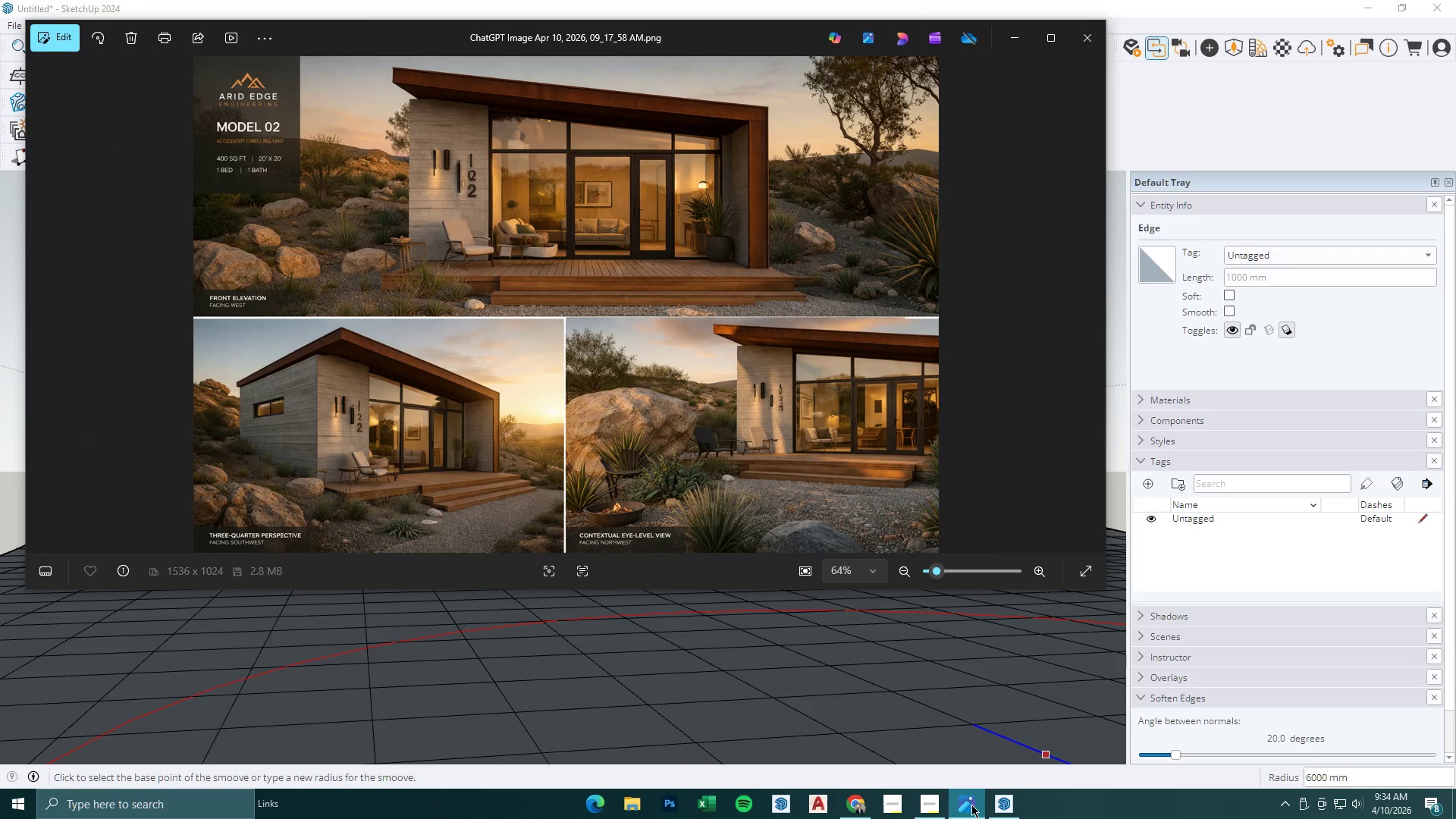 
left_click([971, 805])
 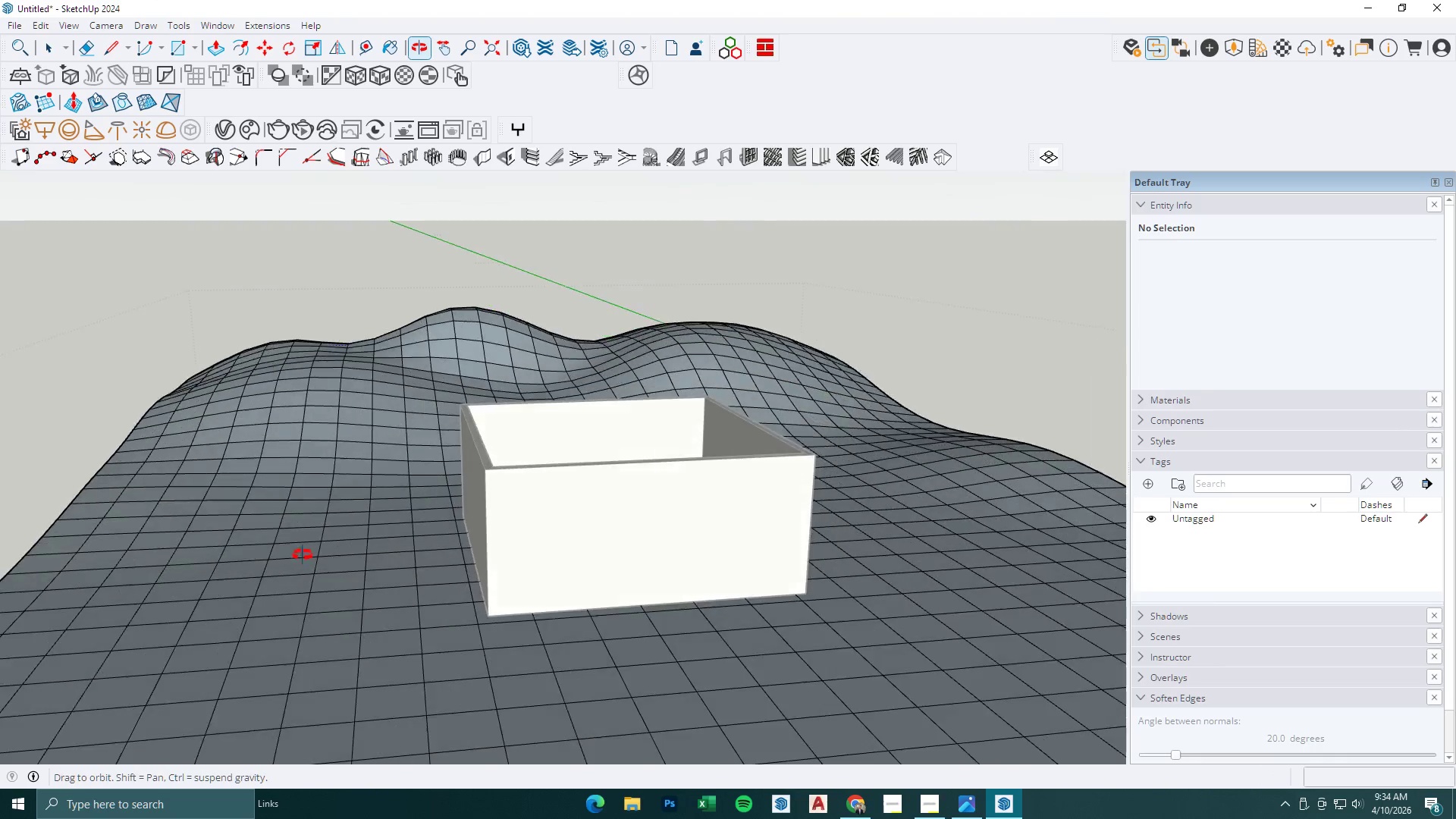 
left_click_drag(start_coordinate=[294, 353], to_coordinate=[285, 318])
 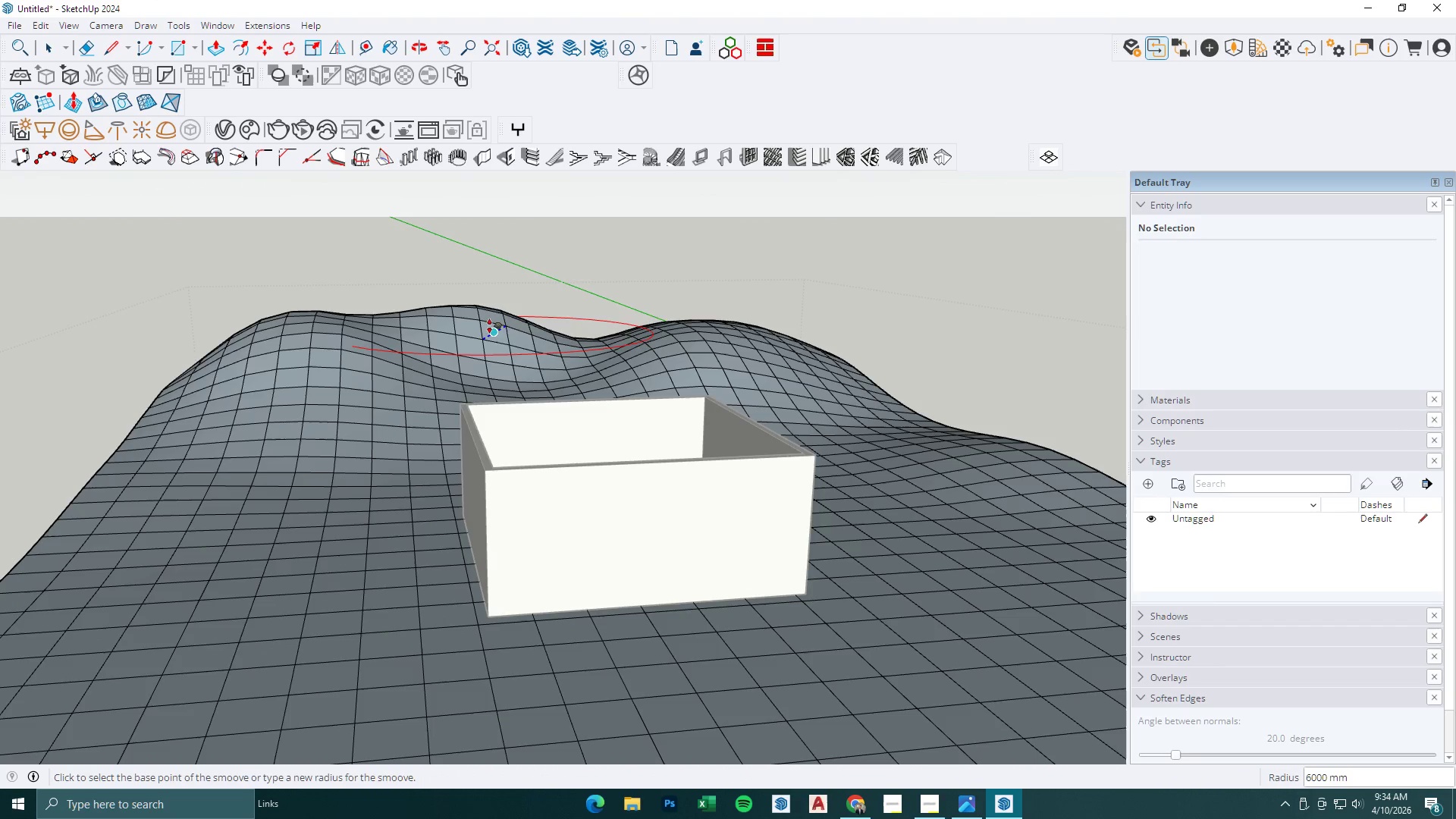 
left_click_drag(start_coordinate=[488, 324], to_coordinate=[491, 331])
 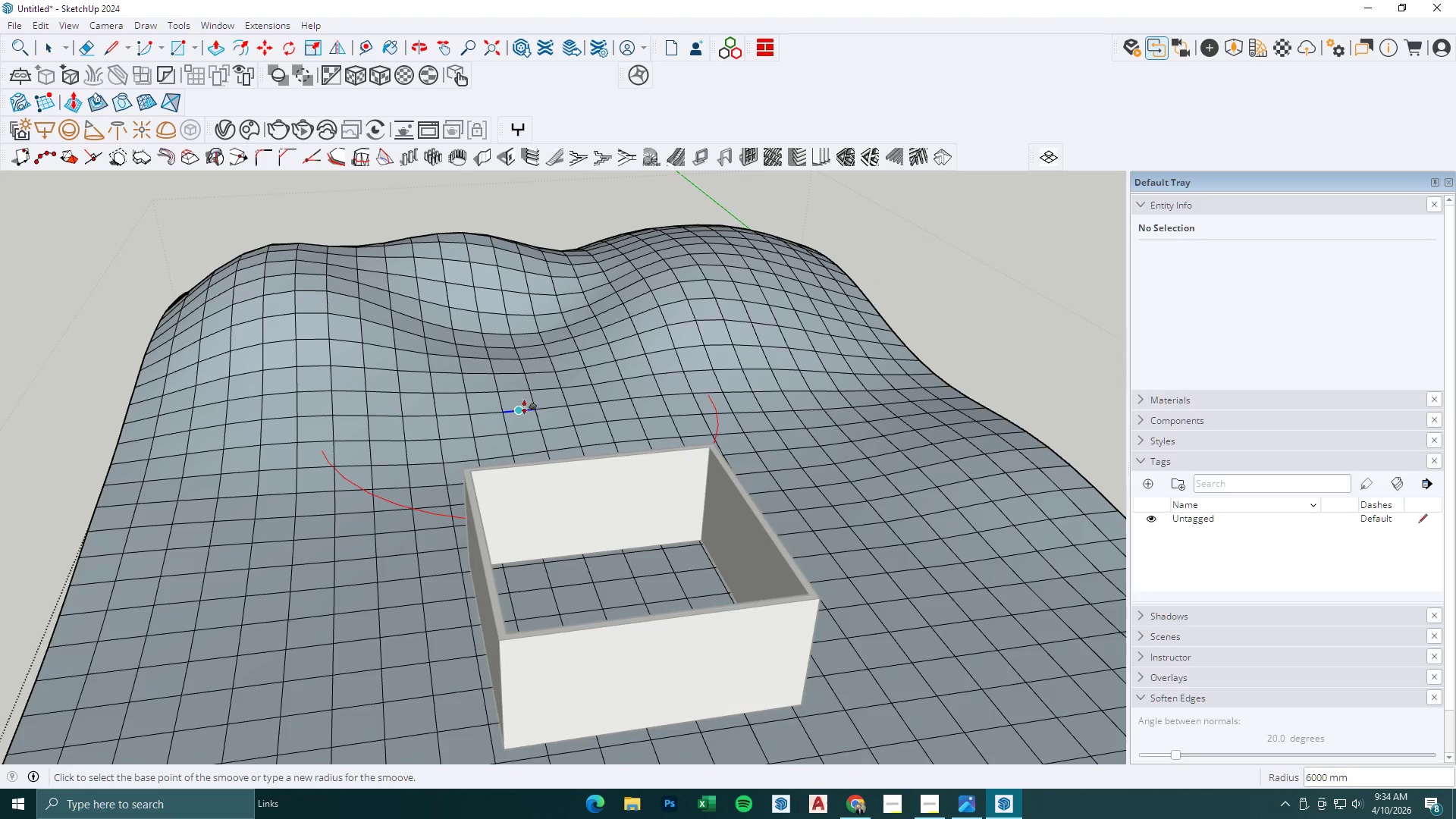 
left_click_drag(start_coordinate=[526, 423], to_coordinate=[528, 413])
 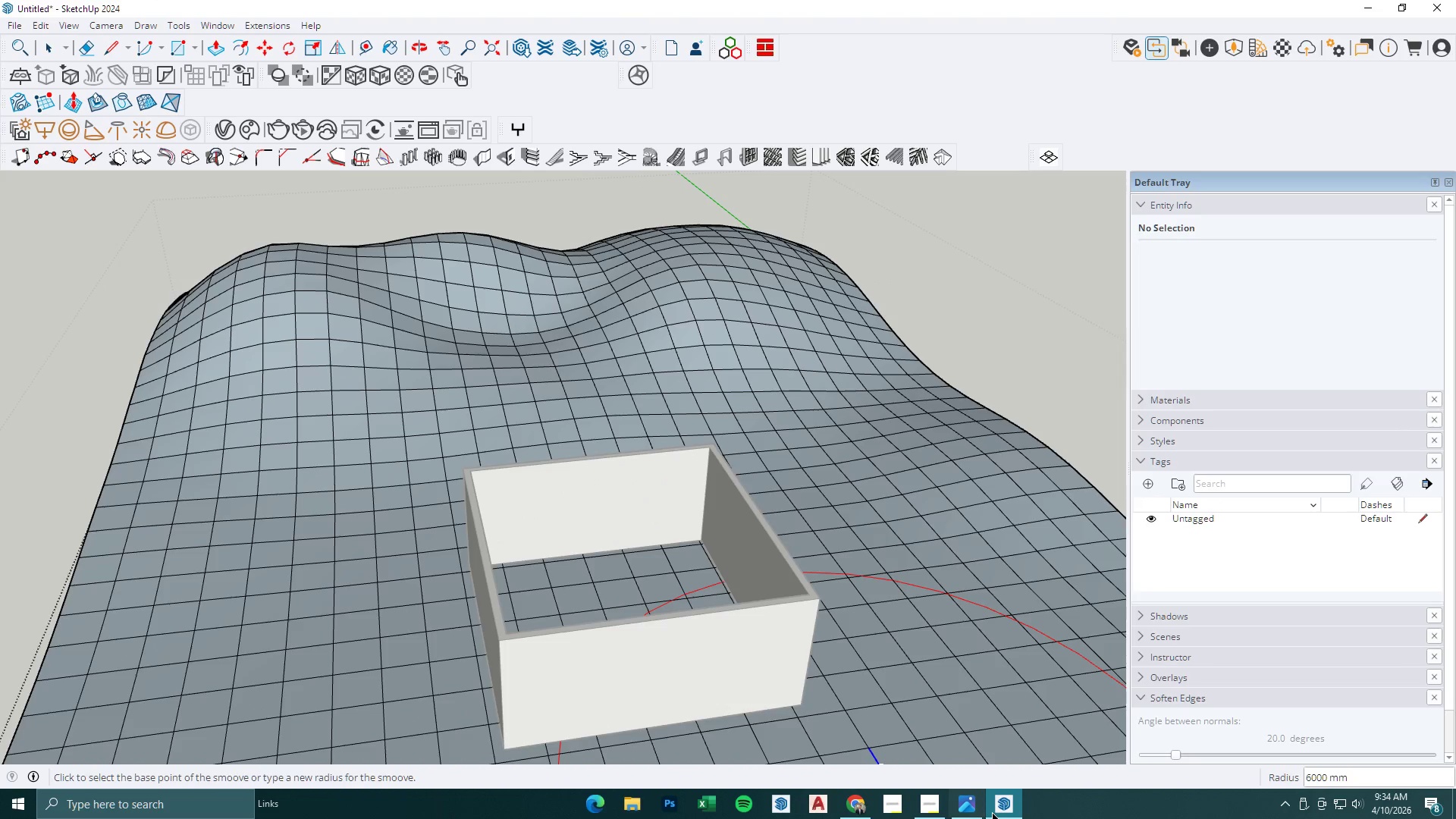 
double_click([972, 805])
 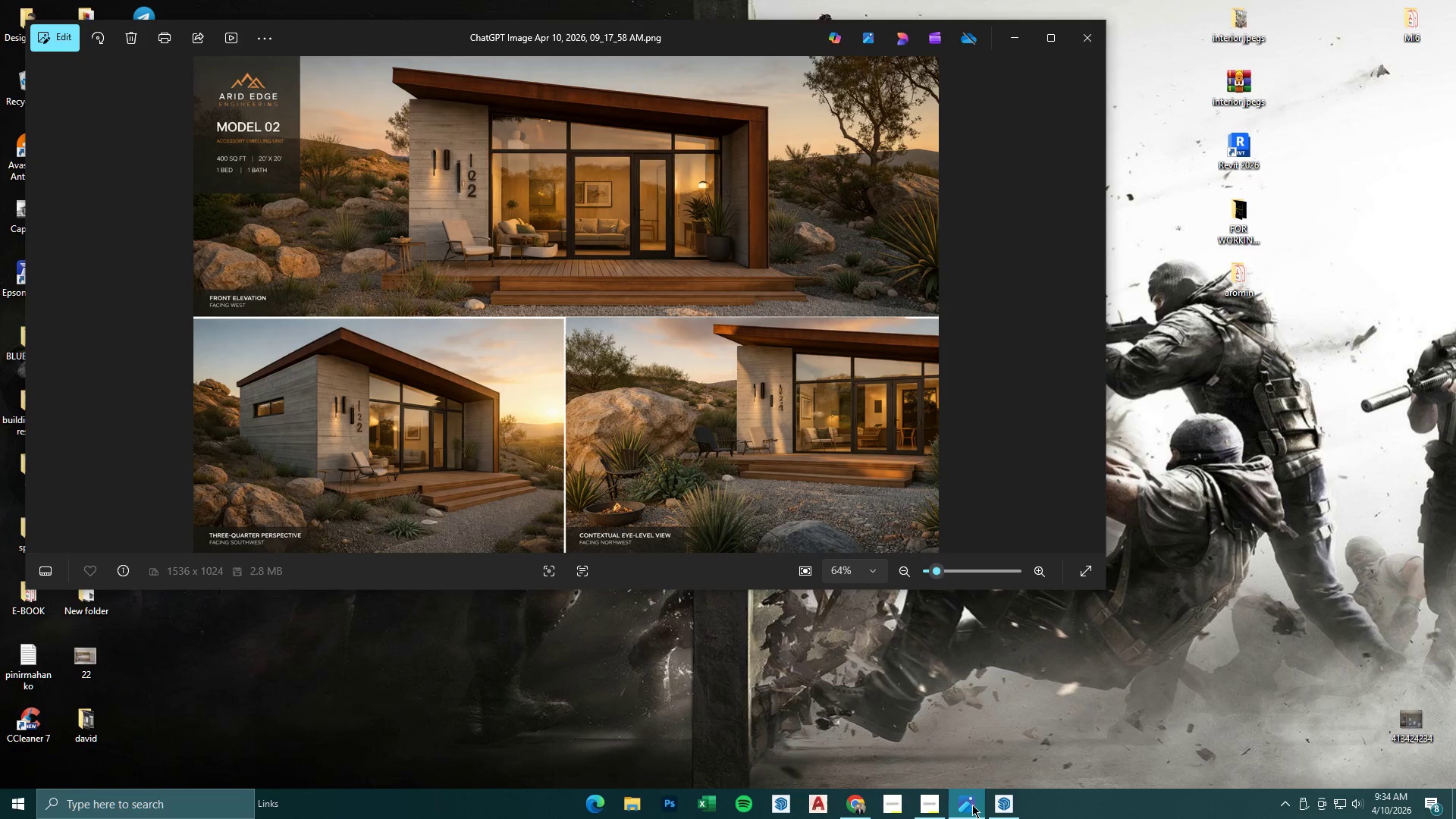 
left_click([972, 805])
 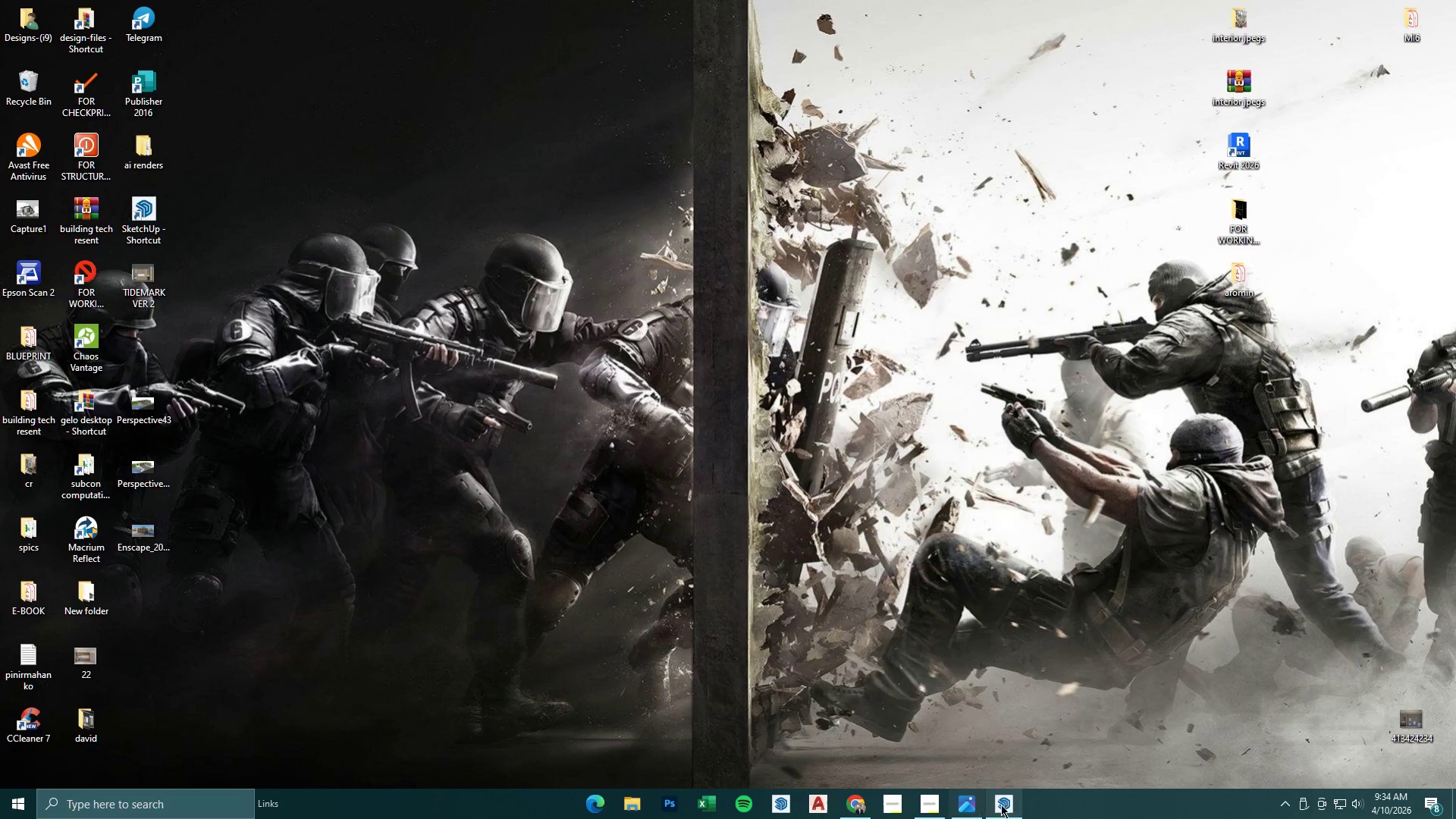 
left_click([1009, 805])
 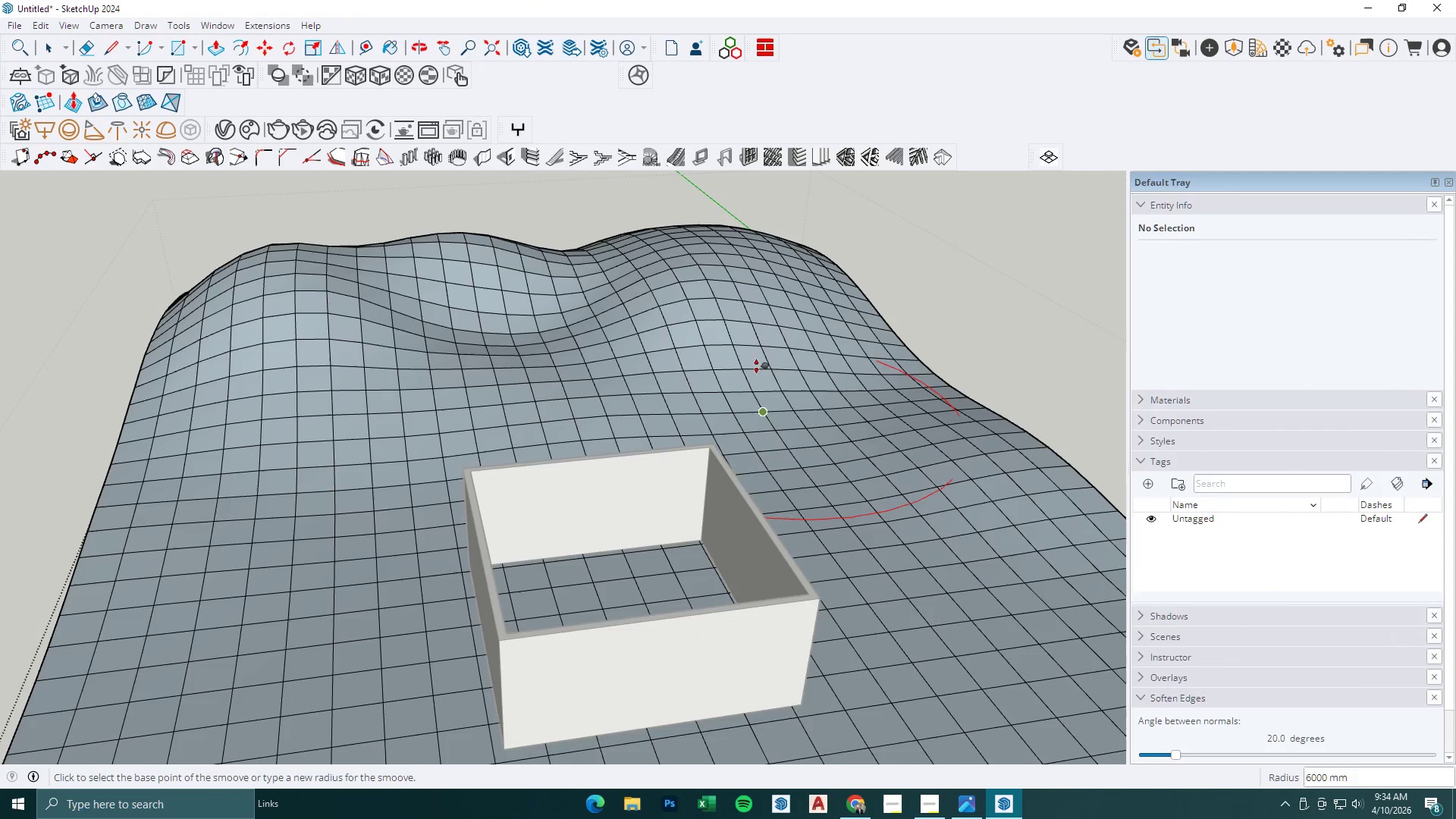 
scroll: coordinate [761, 321], scroll_direction: down, amount: 5.0
 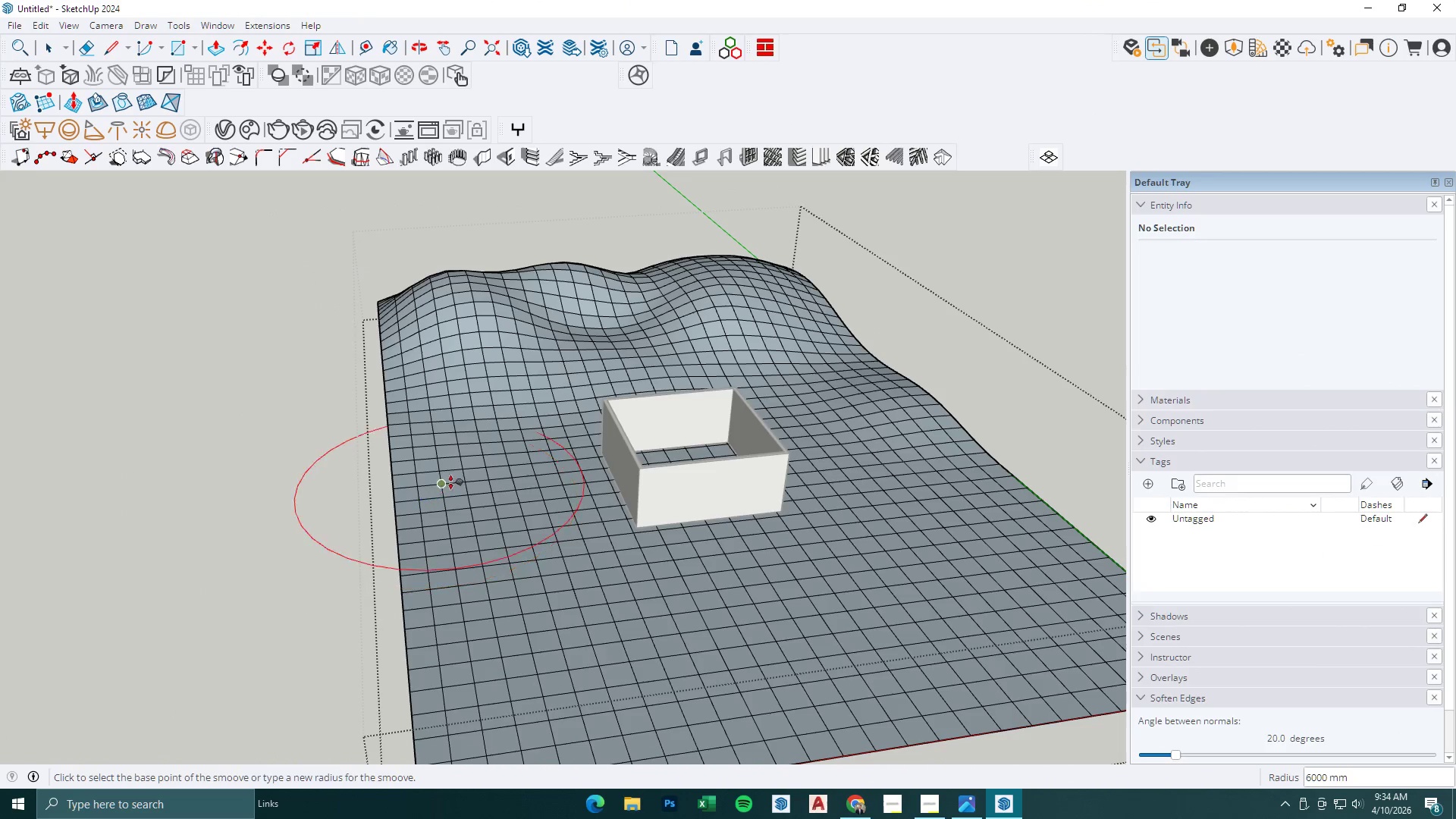 
left_click_drag(start_coordinate=[463, 481], to_coordinate=[466, 467])
 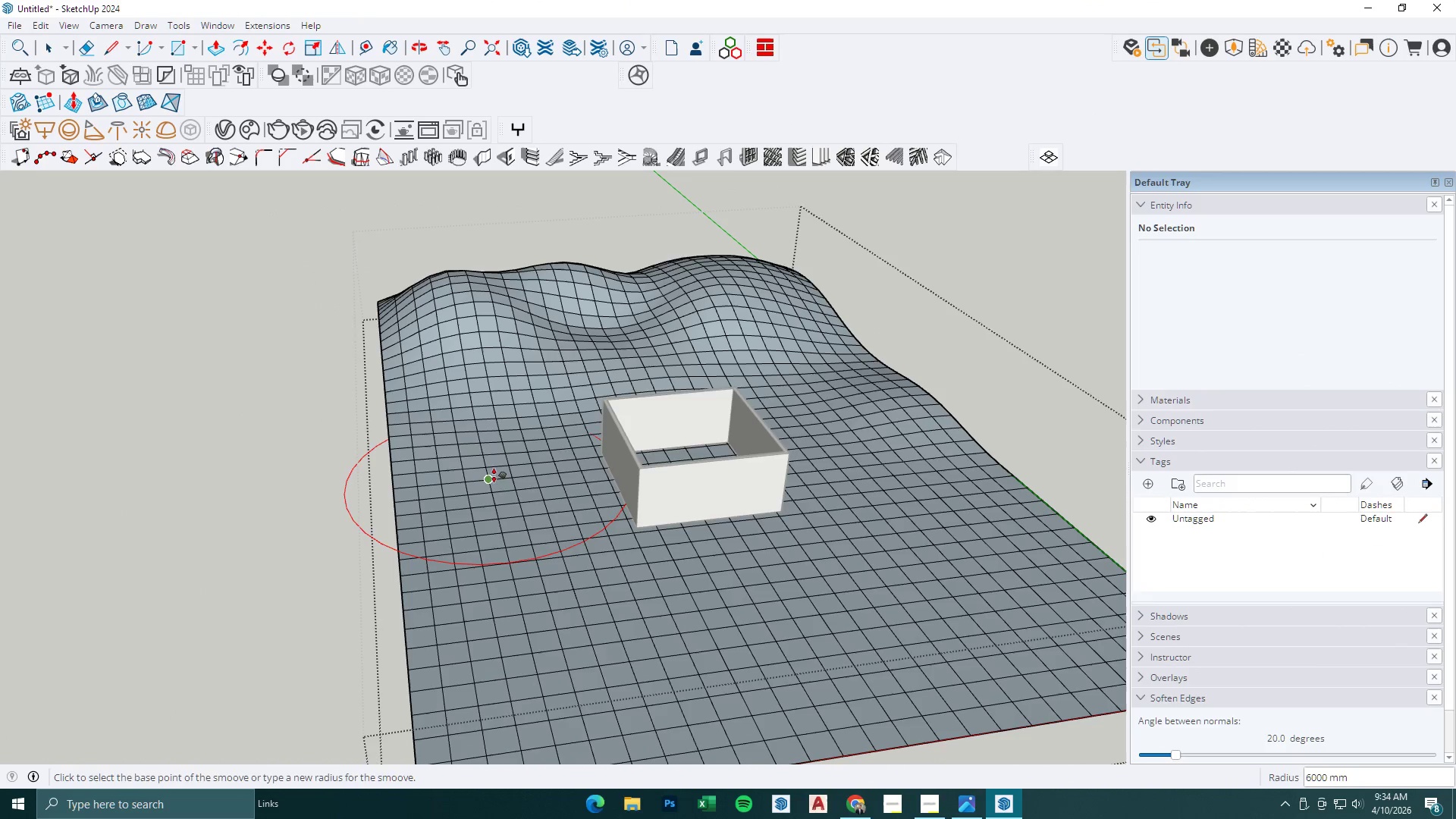 
left_click_drag(start_coordinate=[497, 479], to_coordinate=[503, 472])
 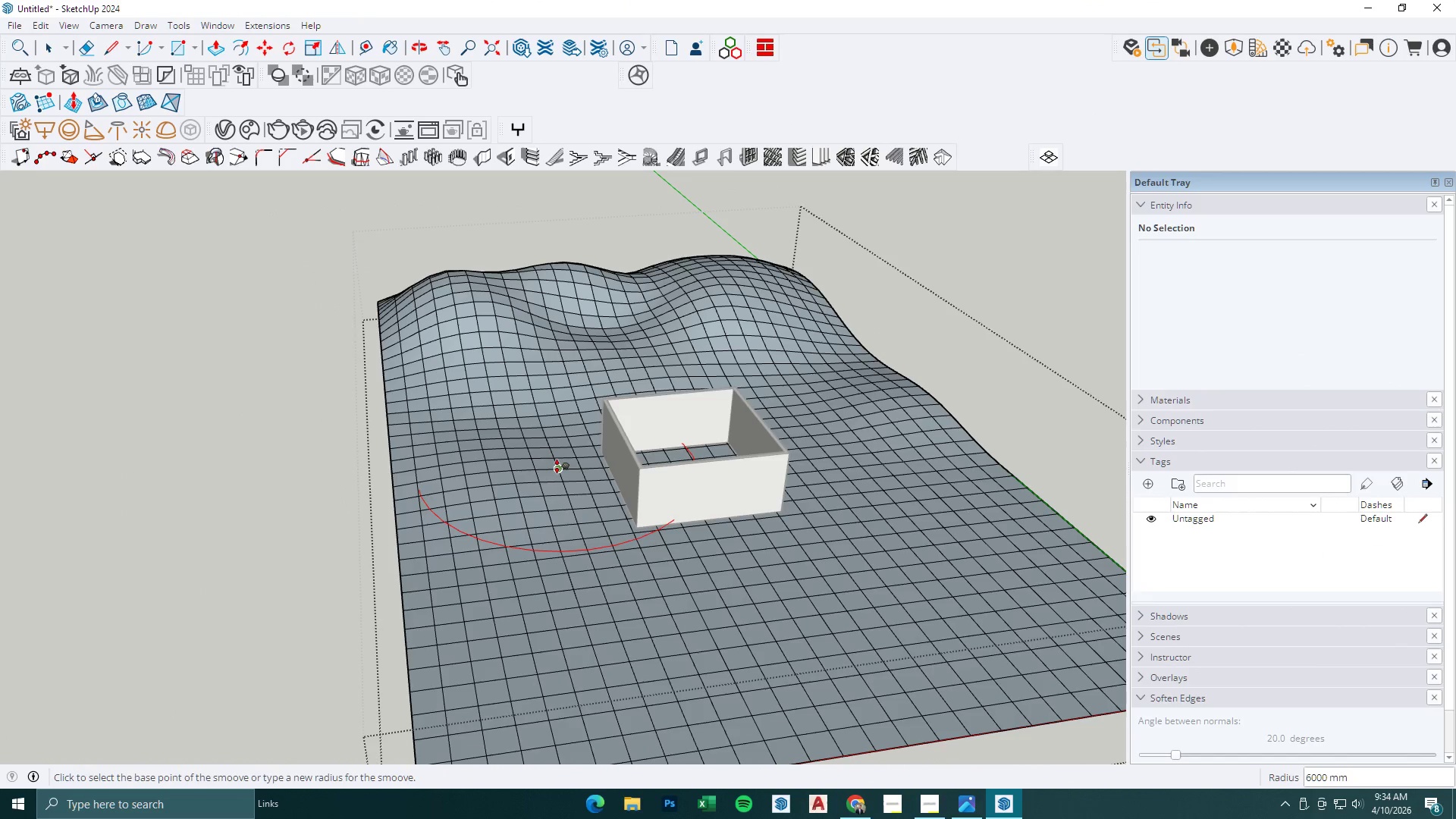 
left_click_drag(start_coordinate=[558, 469], to_coordinate=[559, 458])
 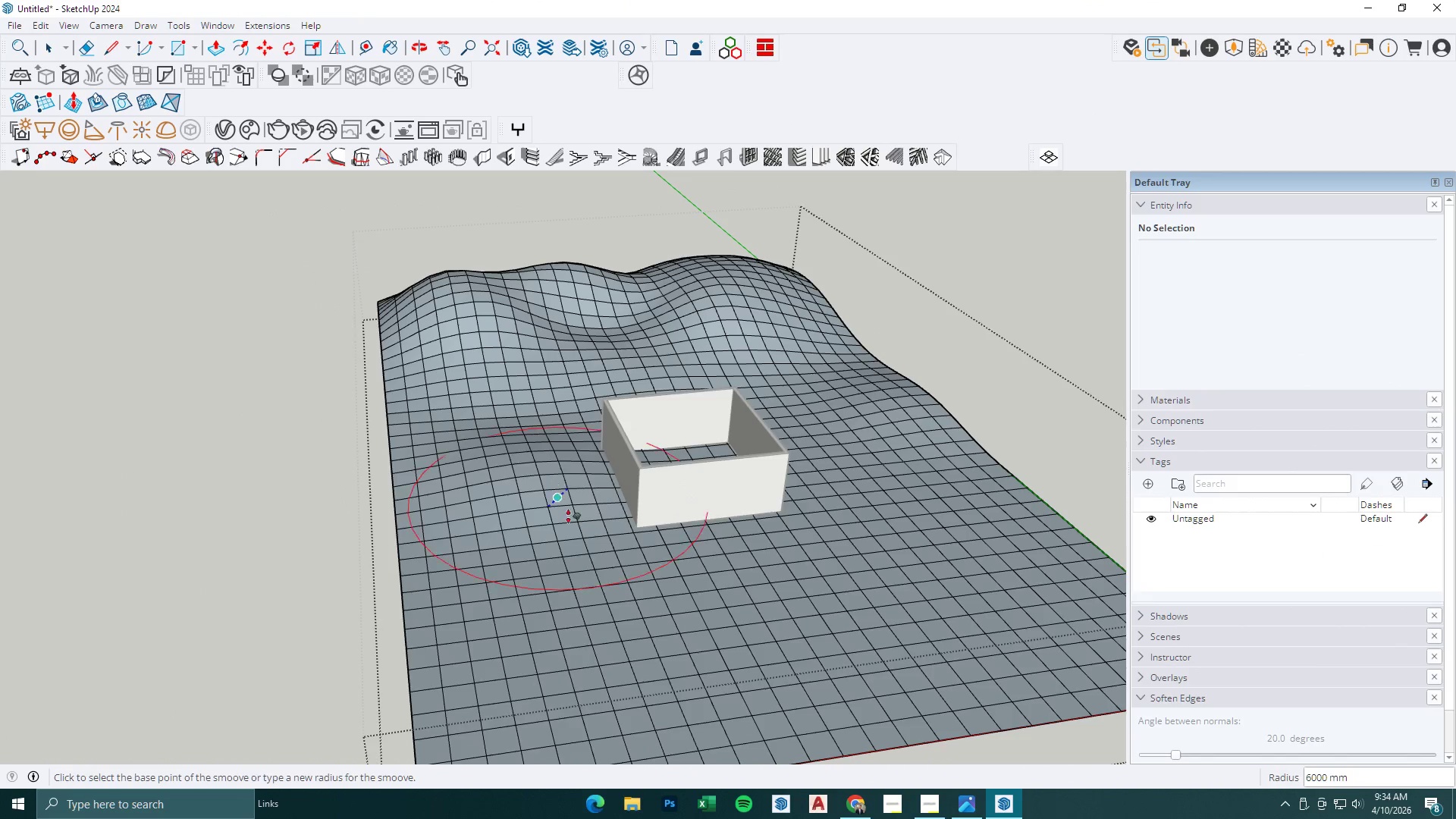 
scroll: coordinate [573, 523], scroll_direction: down, amount: 2.0
 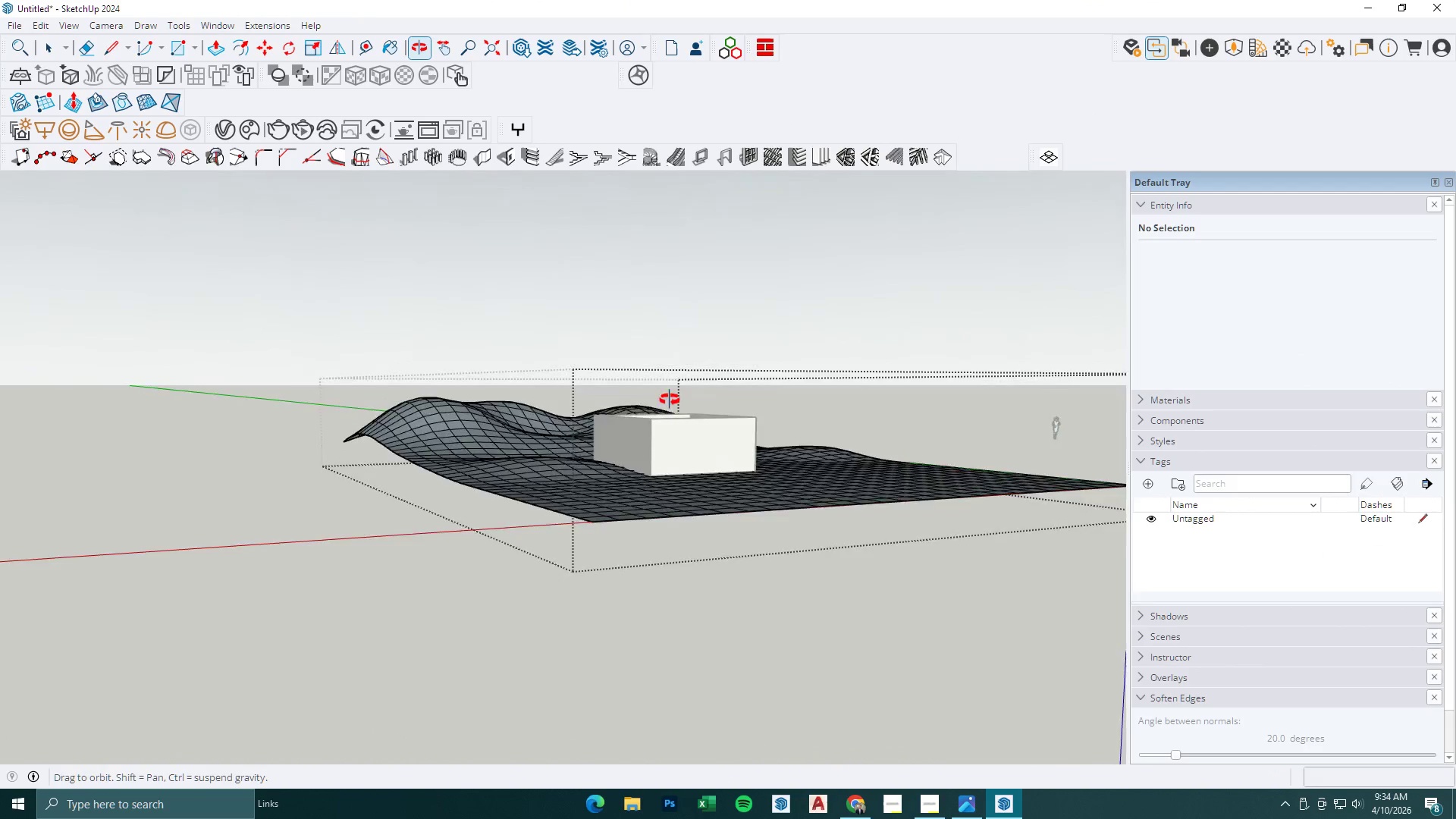 
scroll: coordinate [494, 431], scroll_direction: up, amount: 3.0
 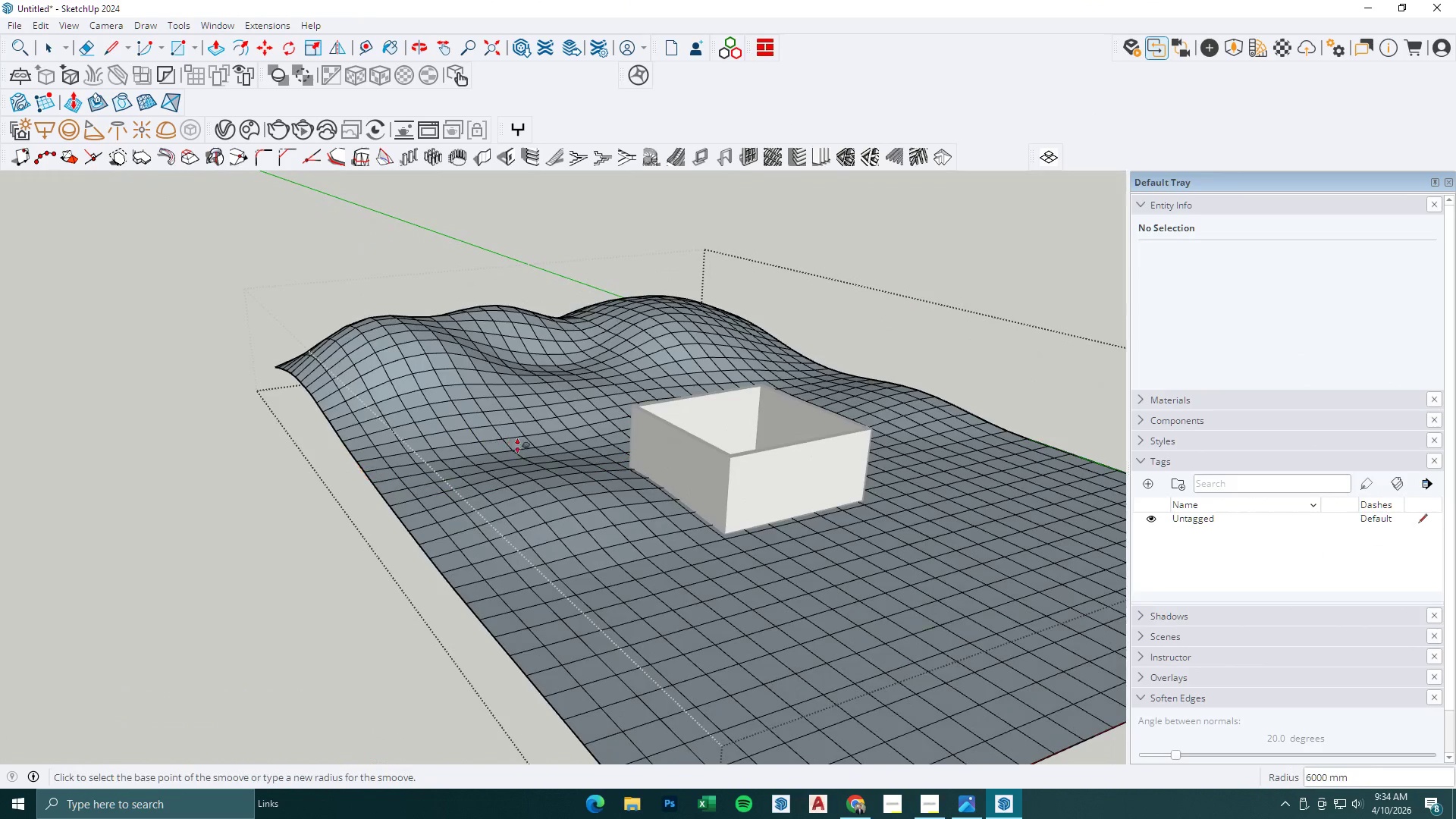 
left_click_drag(start_coordinate=[526, 448], to_coordinate=[528, 439])
 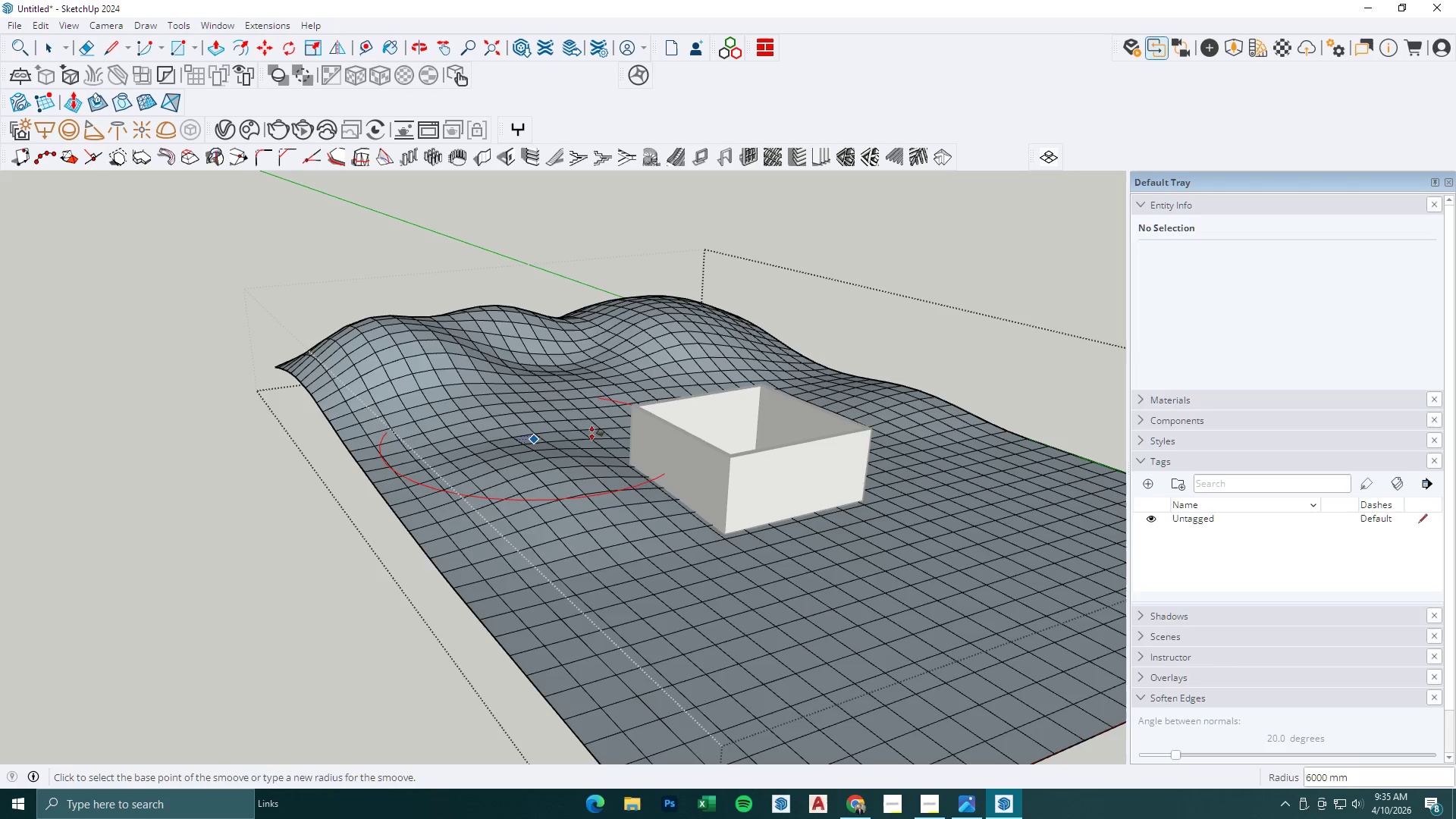 
scroll: coordinate [608, 439], scroll_direction: down, amount: 2.0
 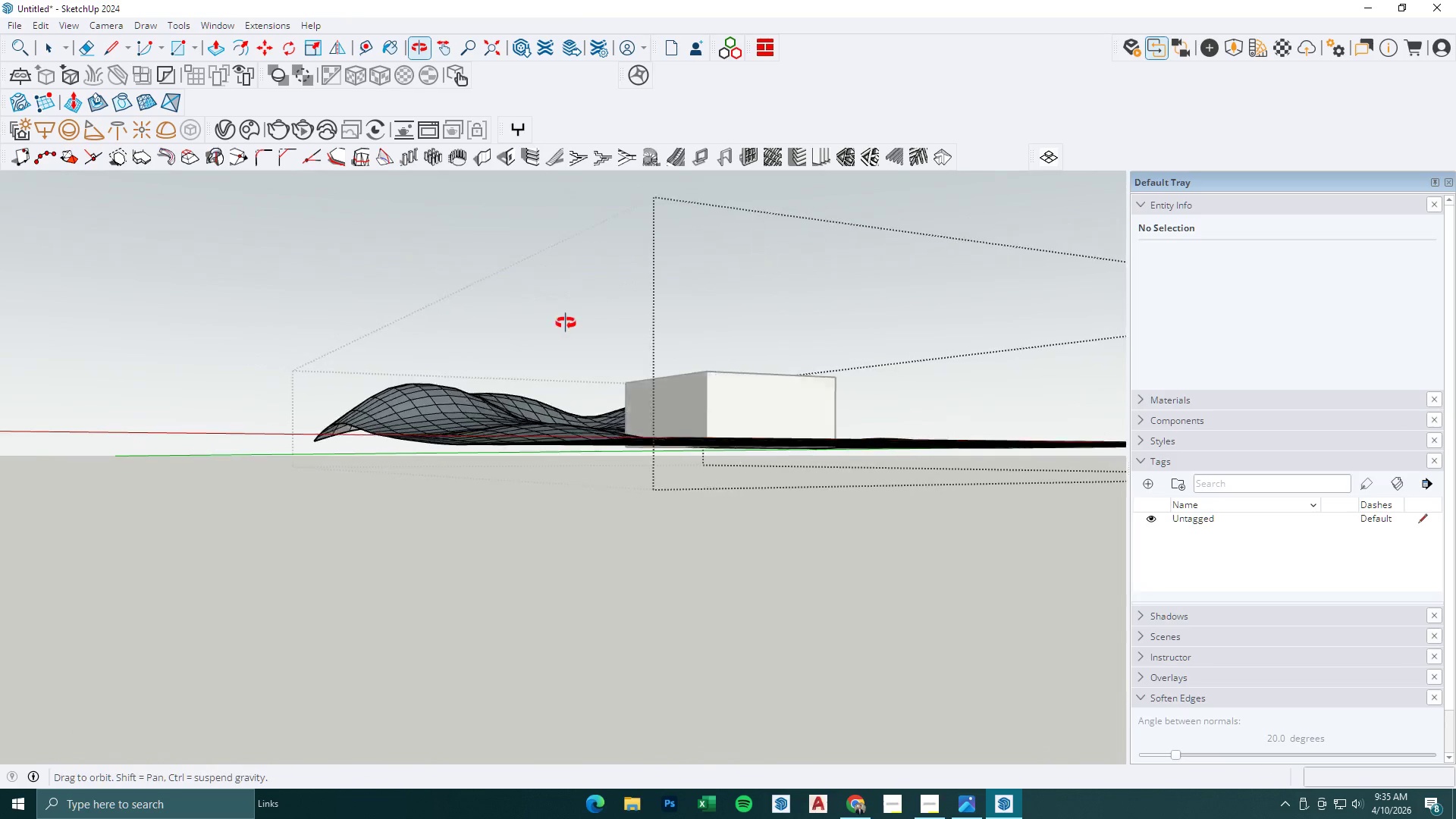 
scroll: coordinate [562, 378], scroll_direction: up, amount: 1.0
 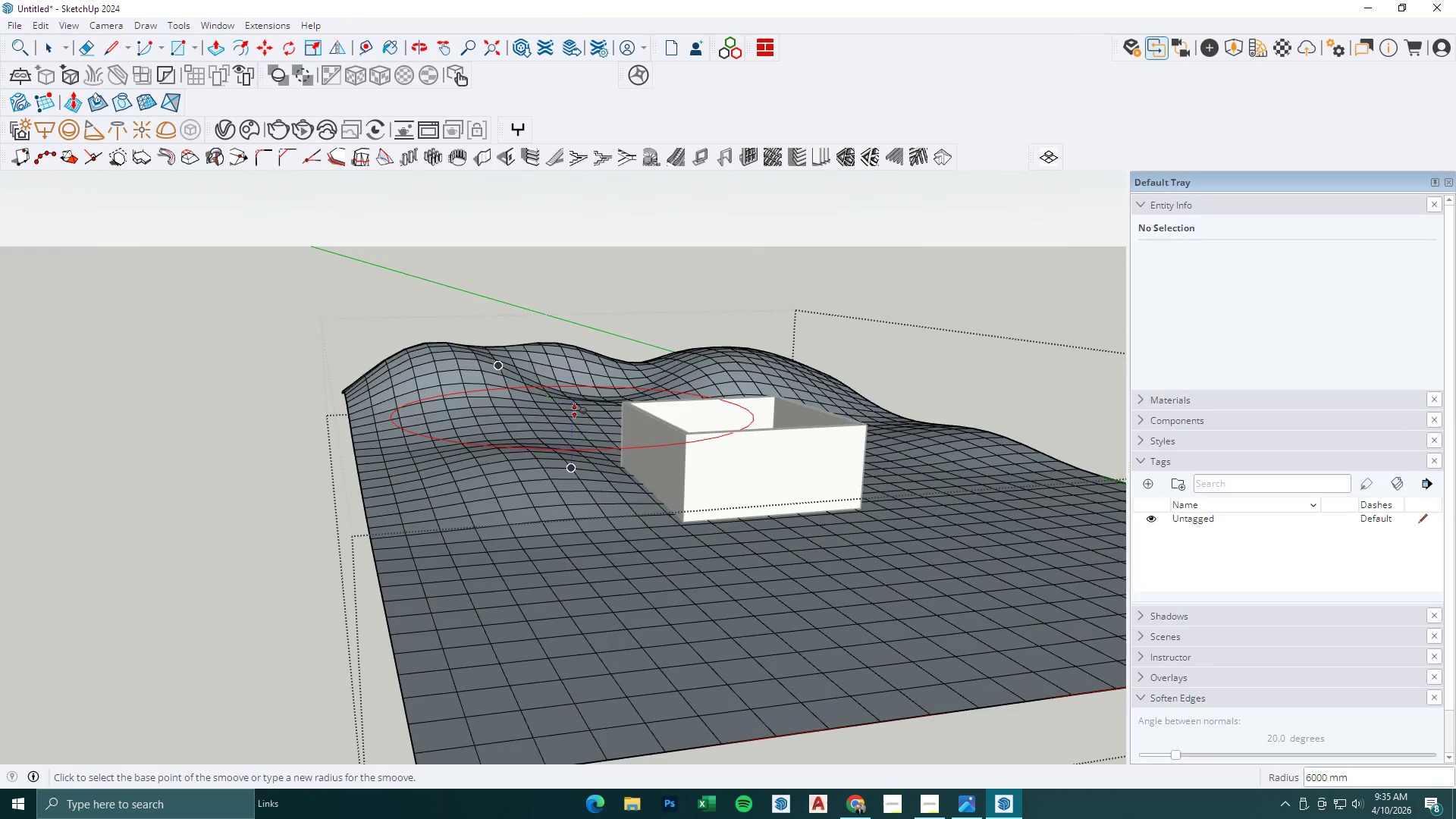 
left_click_drag(start_coordinate=[576, 413], to_coordinate=[587, 384])
 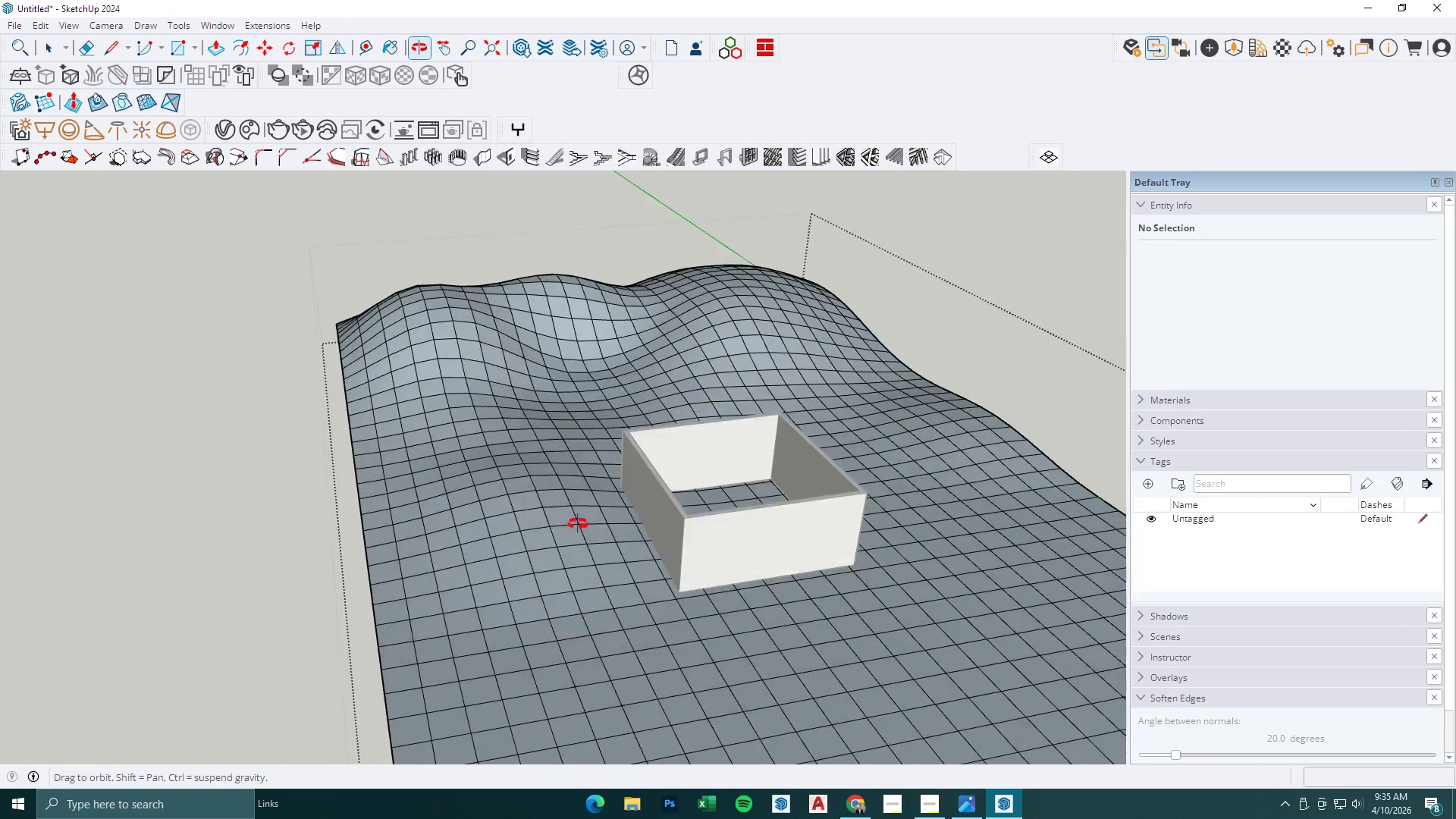 
scroll: coordinate [597, 396], scroll_direction: up, amount: 2.0
 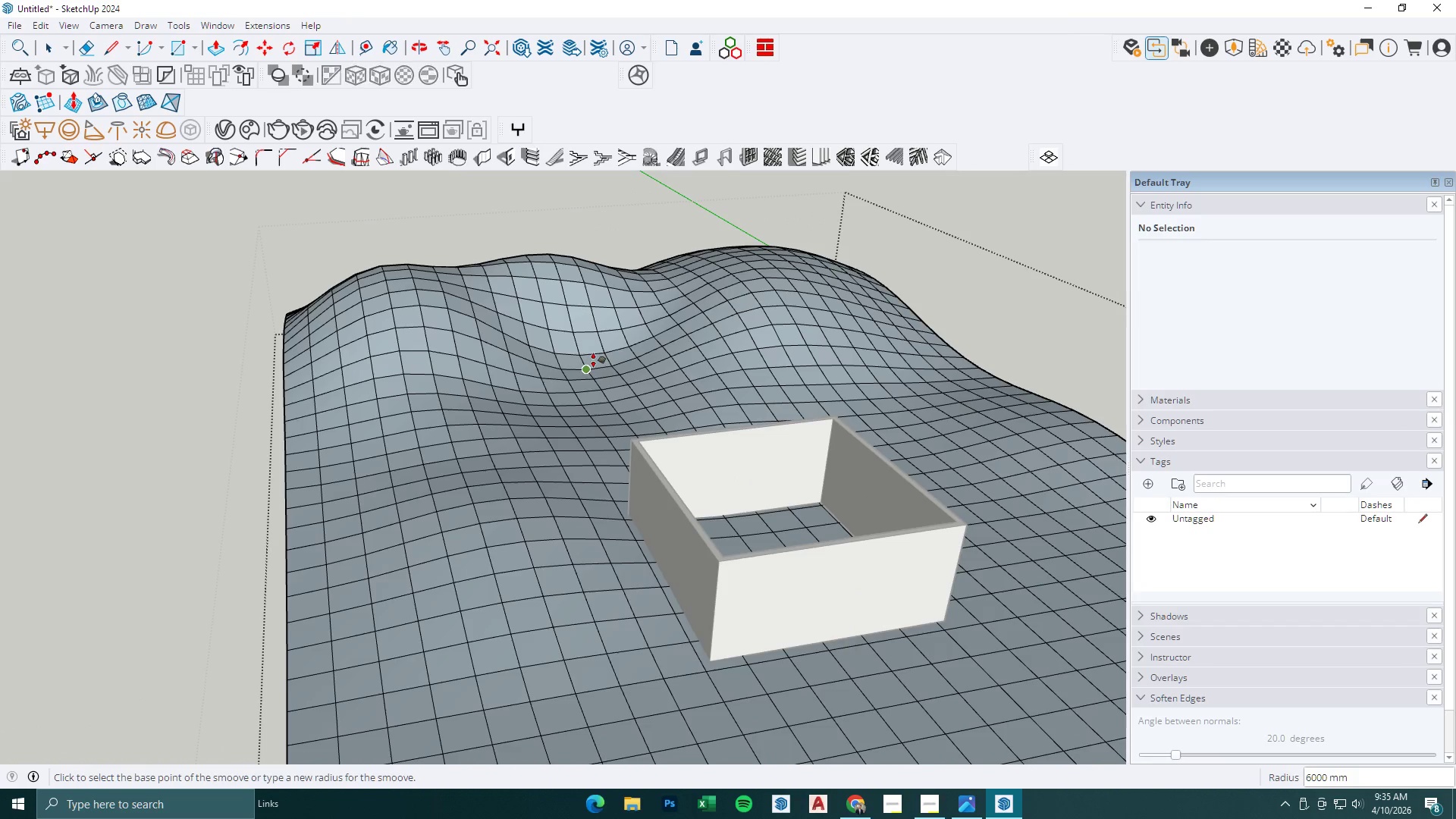 
left_click_drag(start_coordinate=[595, 362], to_coordinate=[601, 339])
 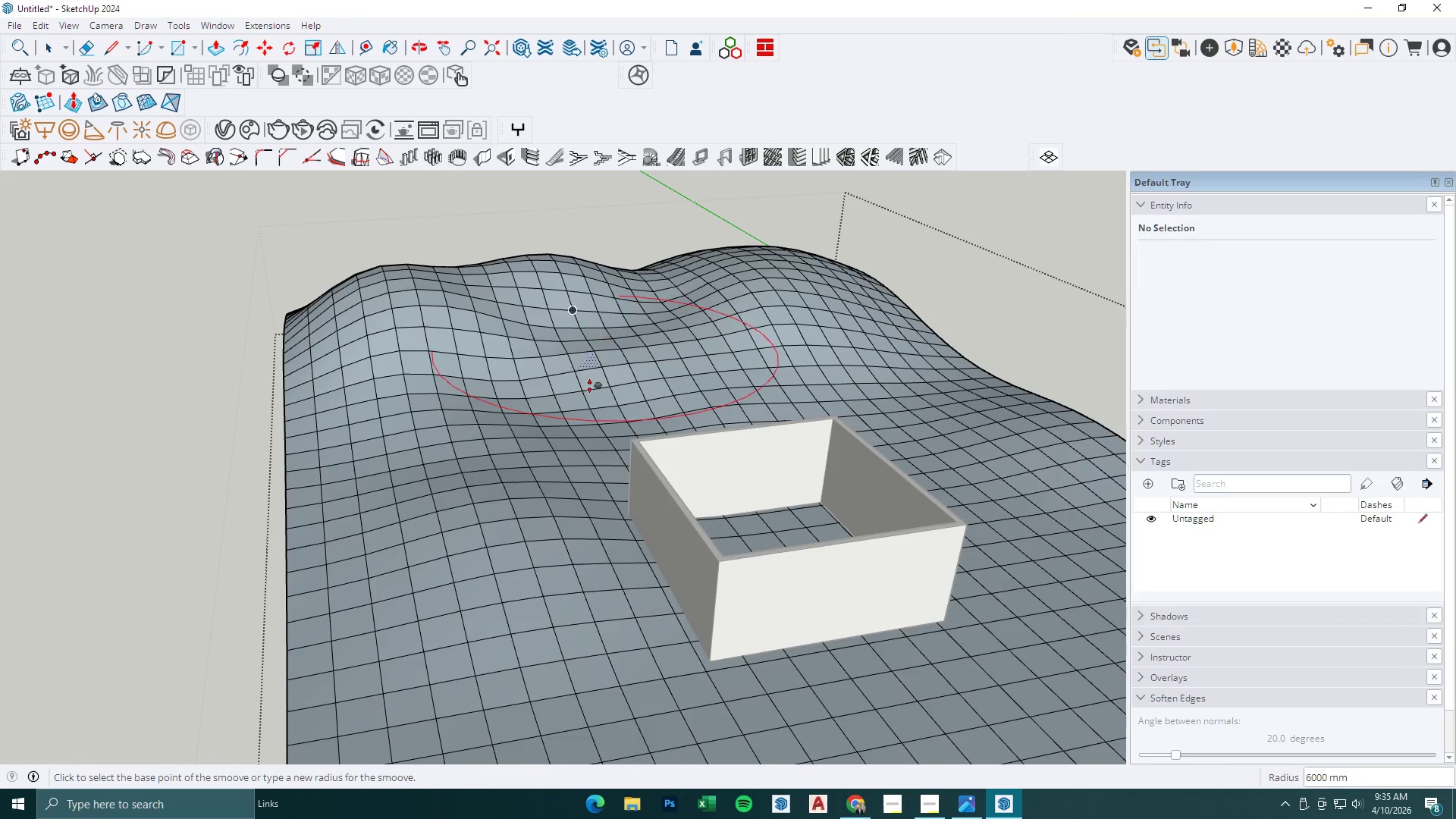 
scroll: coordinate [584, 440], scroll_direction: down, amount: 3.0
 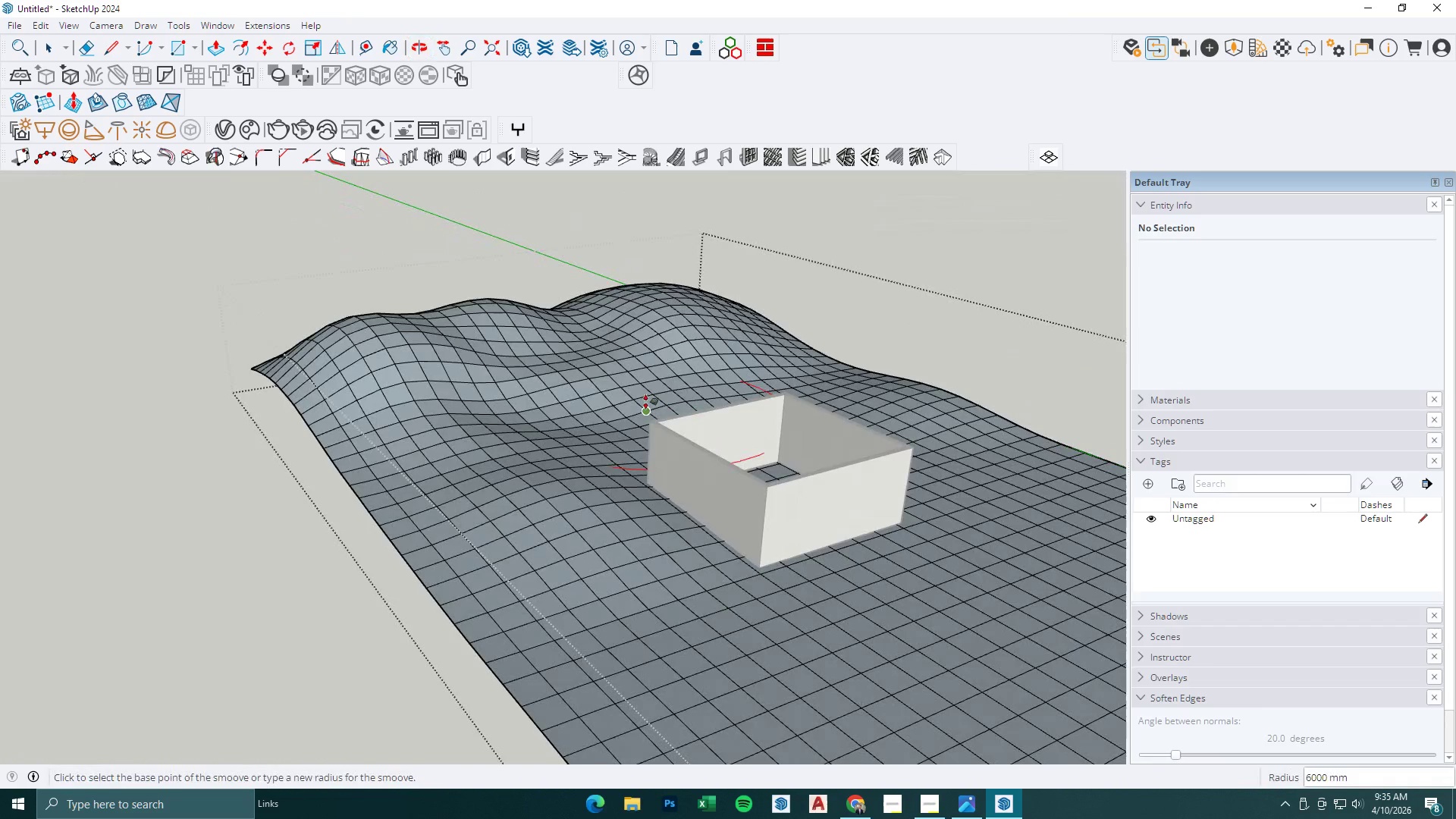 
left_click_drag(start_coordinate=[644, 409], to_coordinate=[649, 399])
 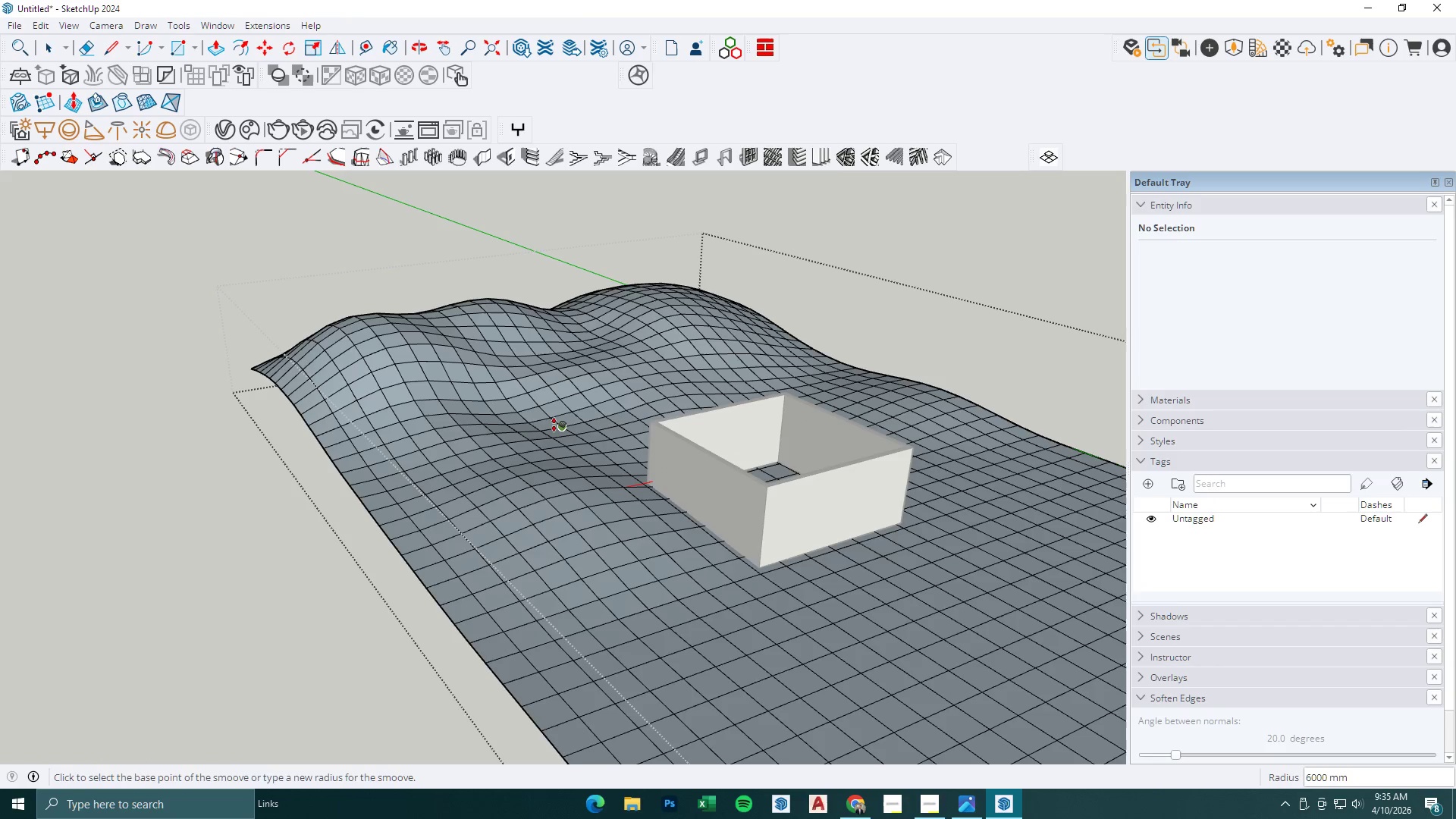 
left_click_drag(start_coordinate=[555, 427], to_coordinate=[558, 413])
 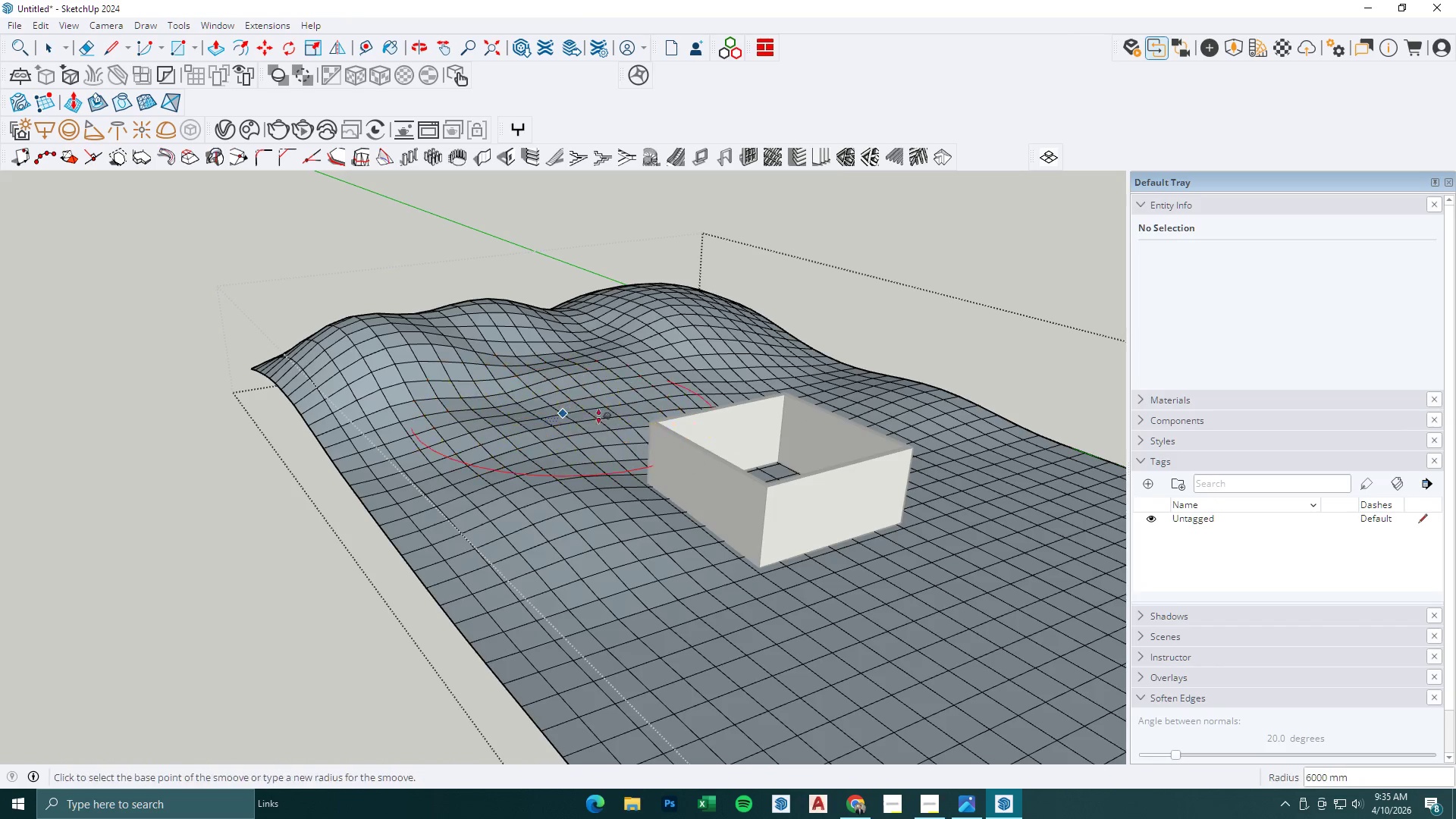 
scroll: coordinate [610, 422], scroll_direction: down, amount: 3.0
 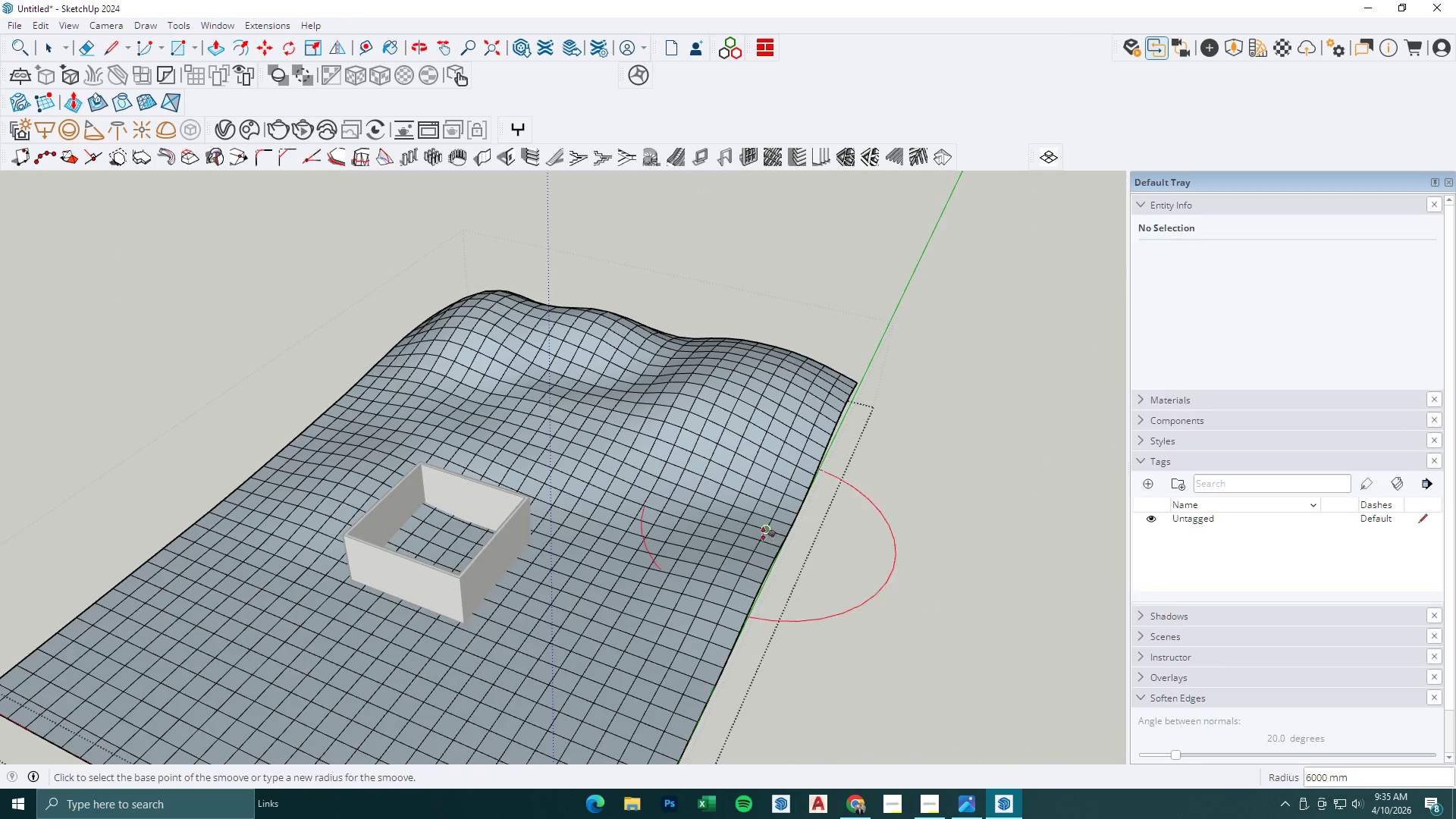 
left_click_drag(start_coordinate=[682, 535], to_coordinate=[676, 525])
 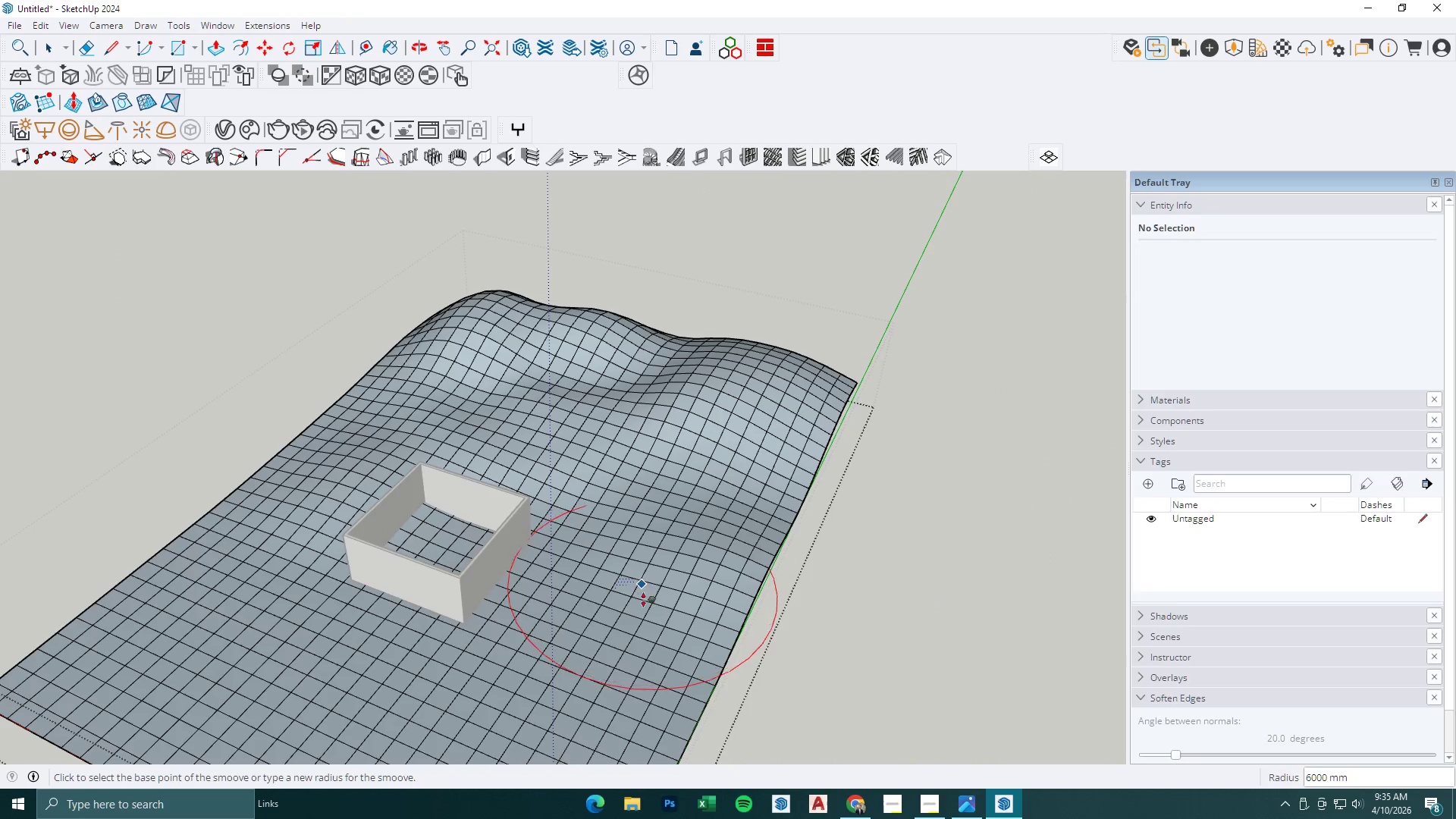 
left_click_drag(start_coordinate=[647, 607], to_coordinate=[651, 607])
 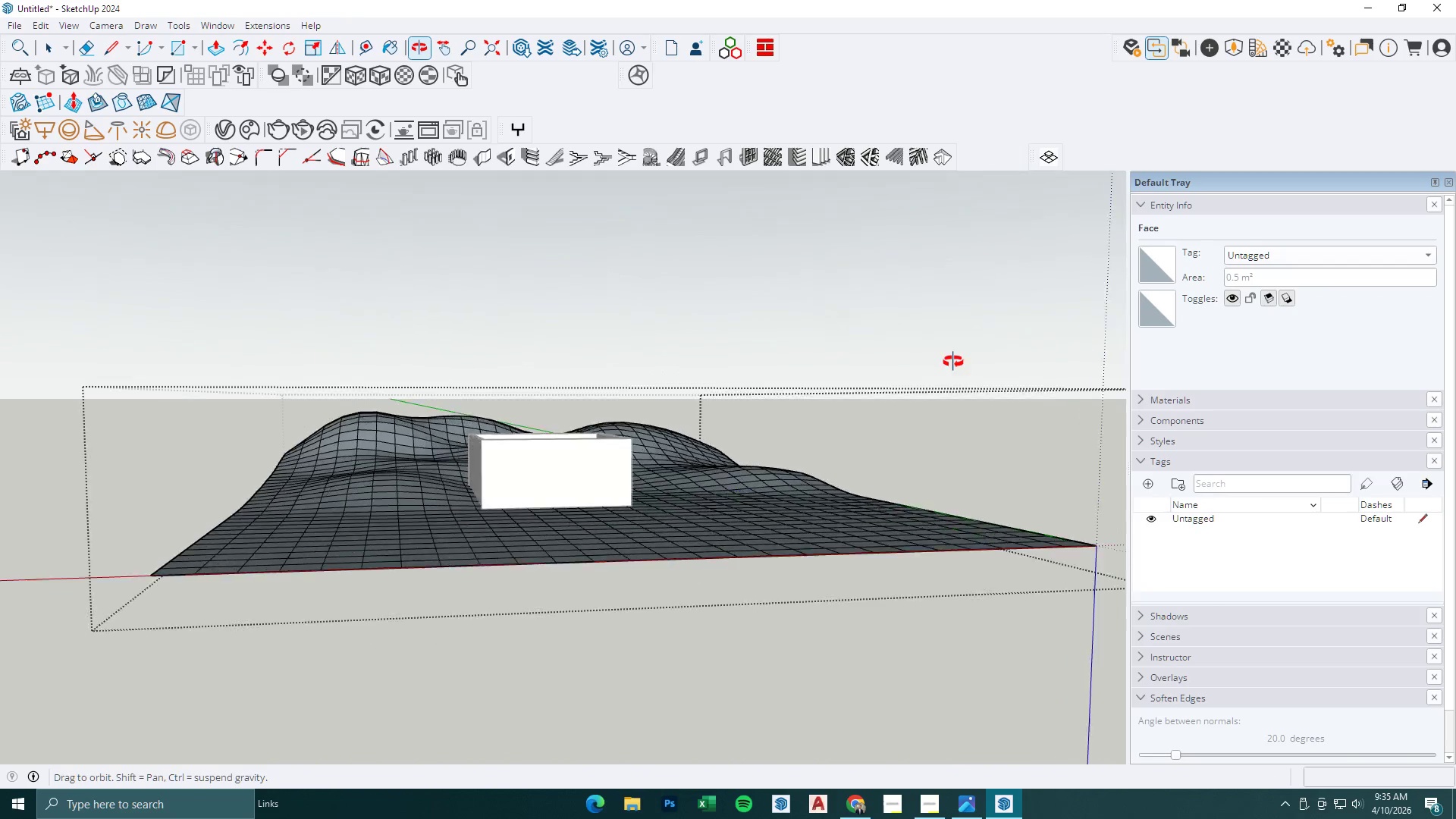 
left_click([965, 800])
 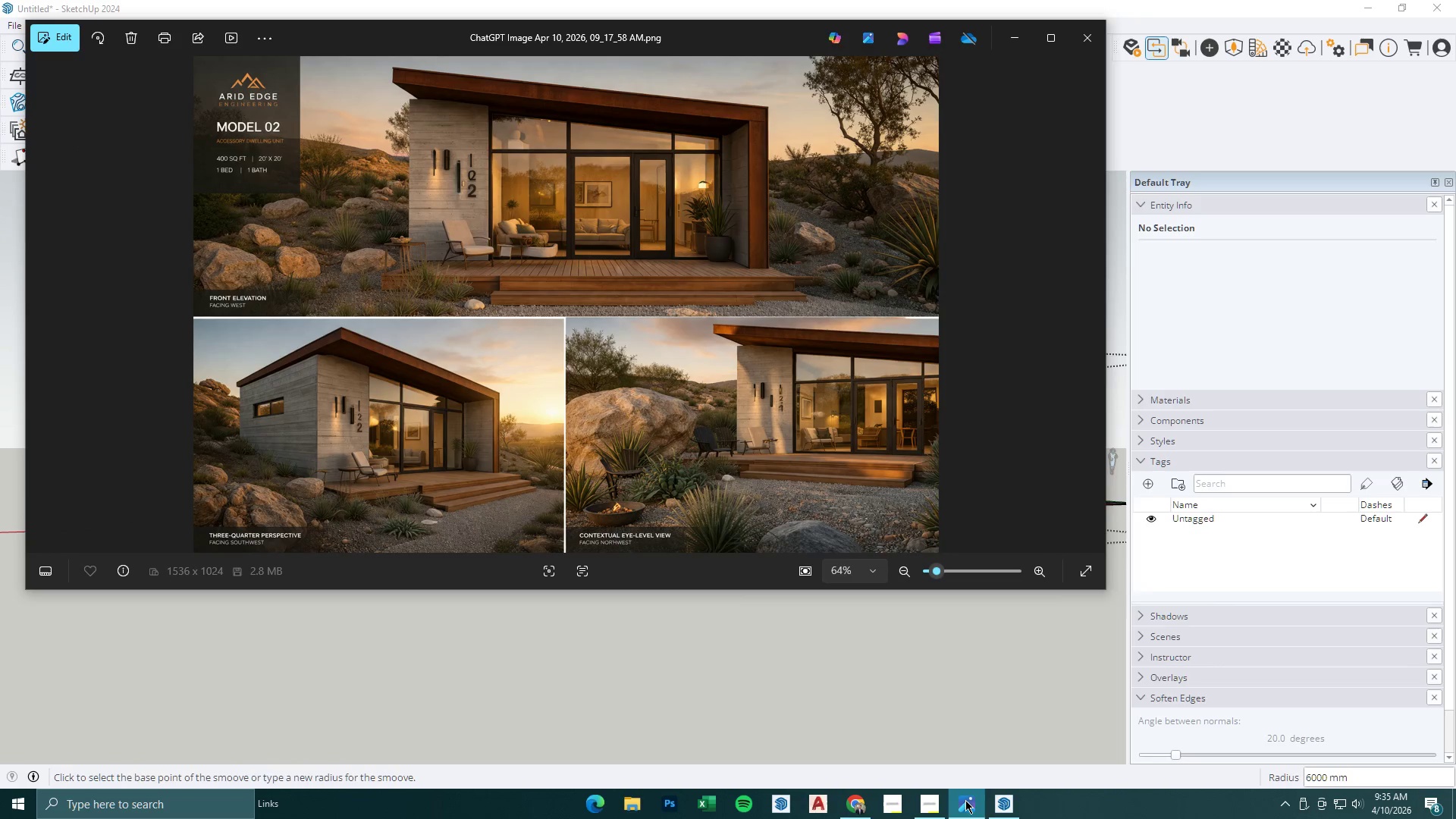 
left_click([965, 800])
 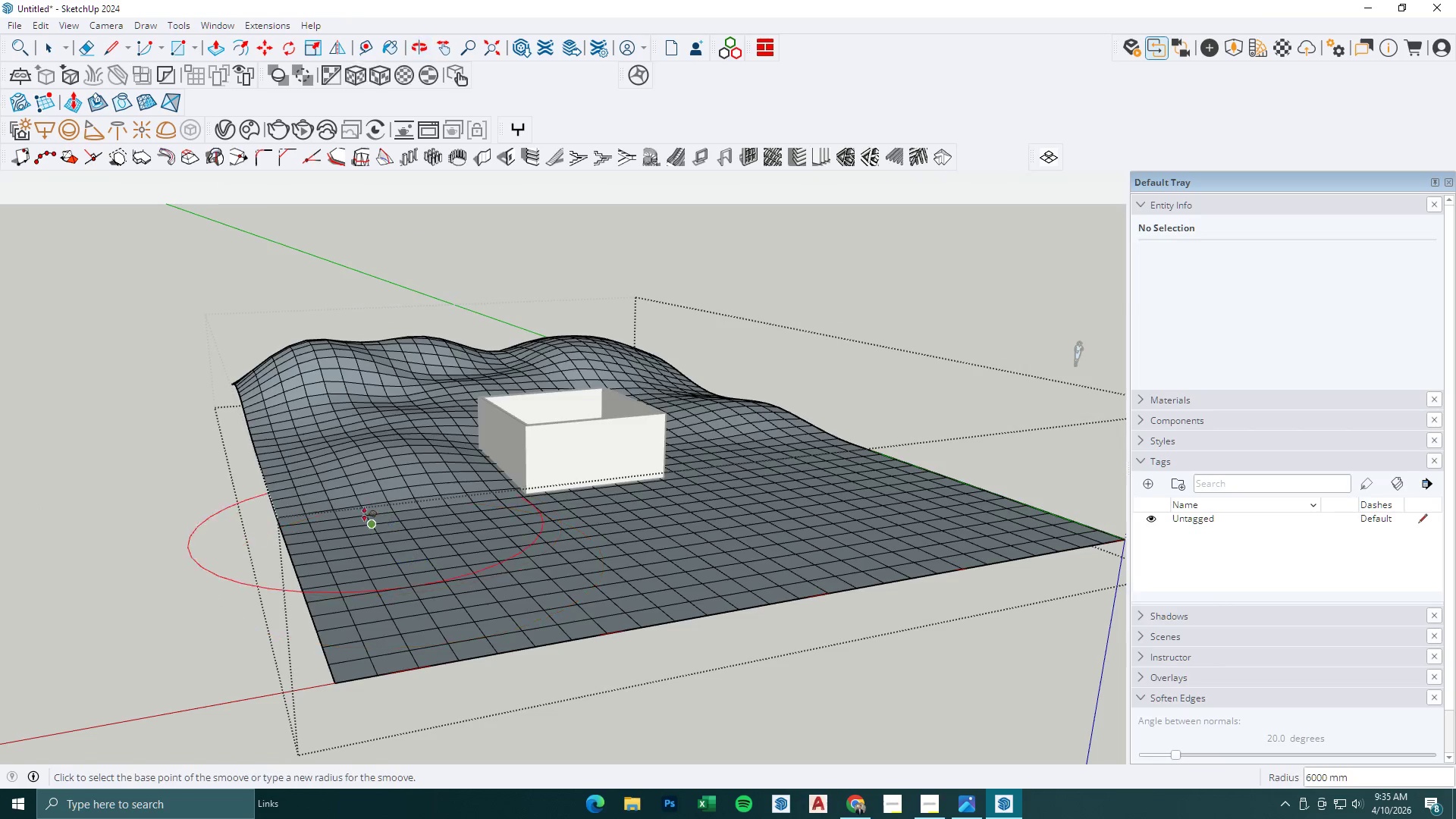 
left_click_drag(start_coordinate=[359, 507], to_coordinate=[356, 495])
 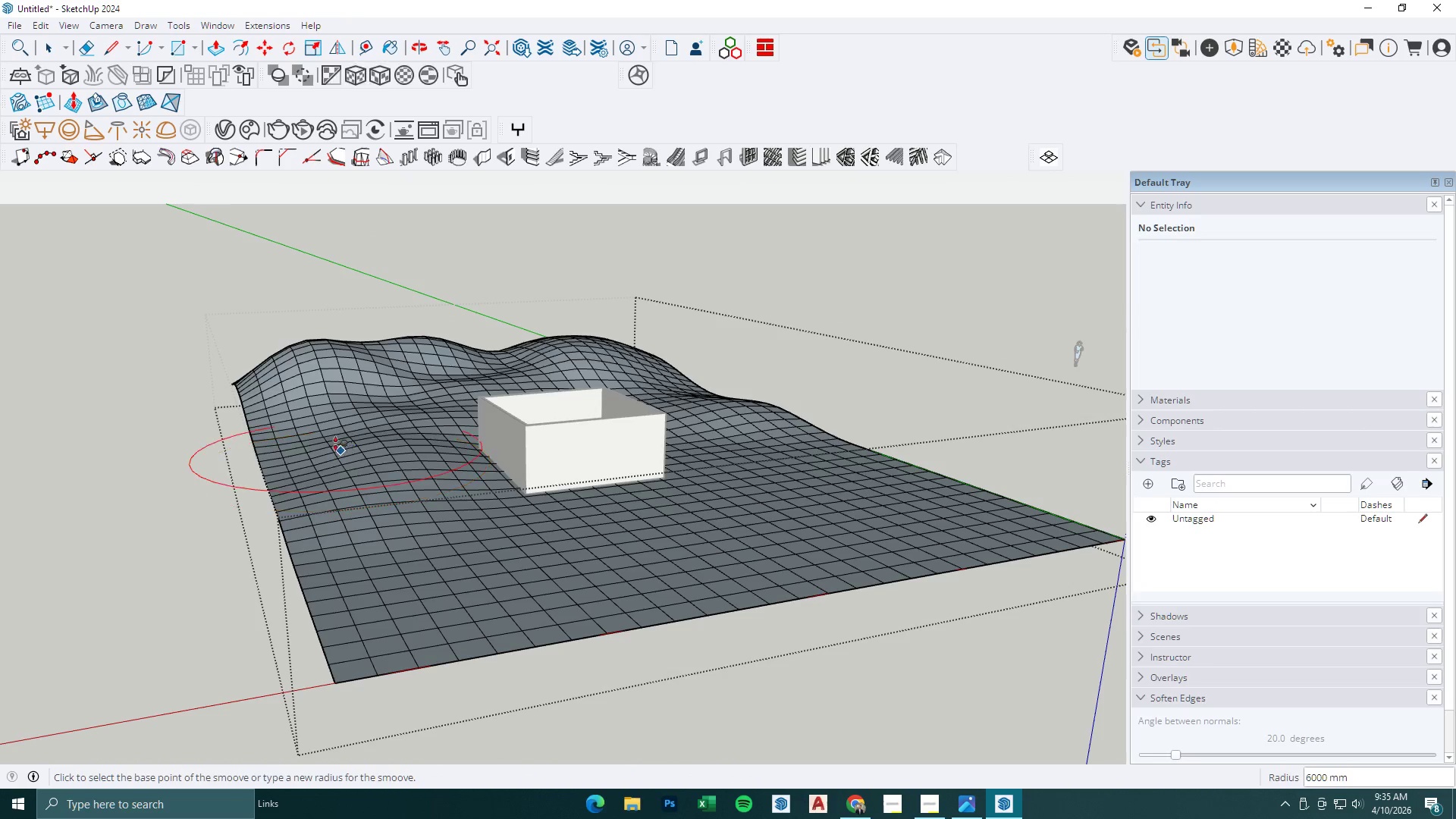 
left_click_drag(start_coordinate=[332, 442], to_coordinate=[330, 437])
 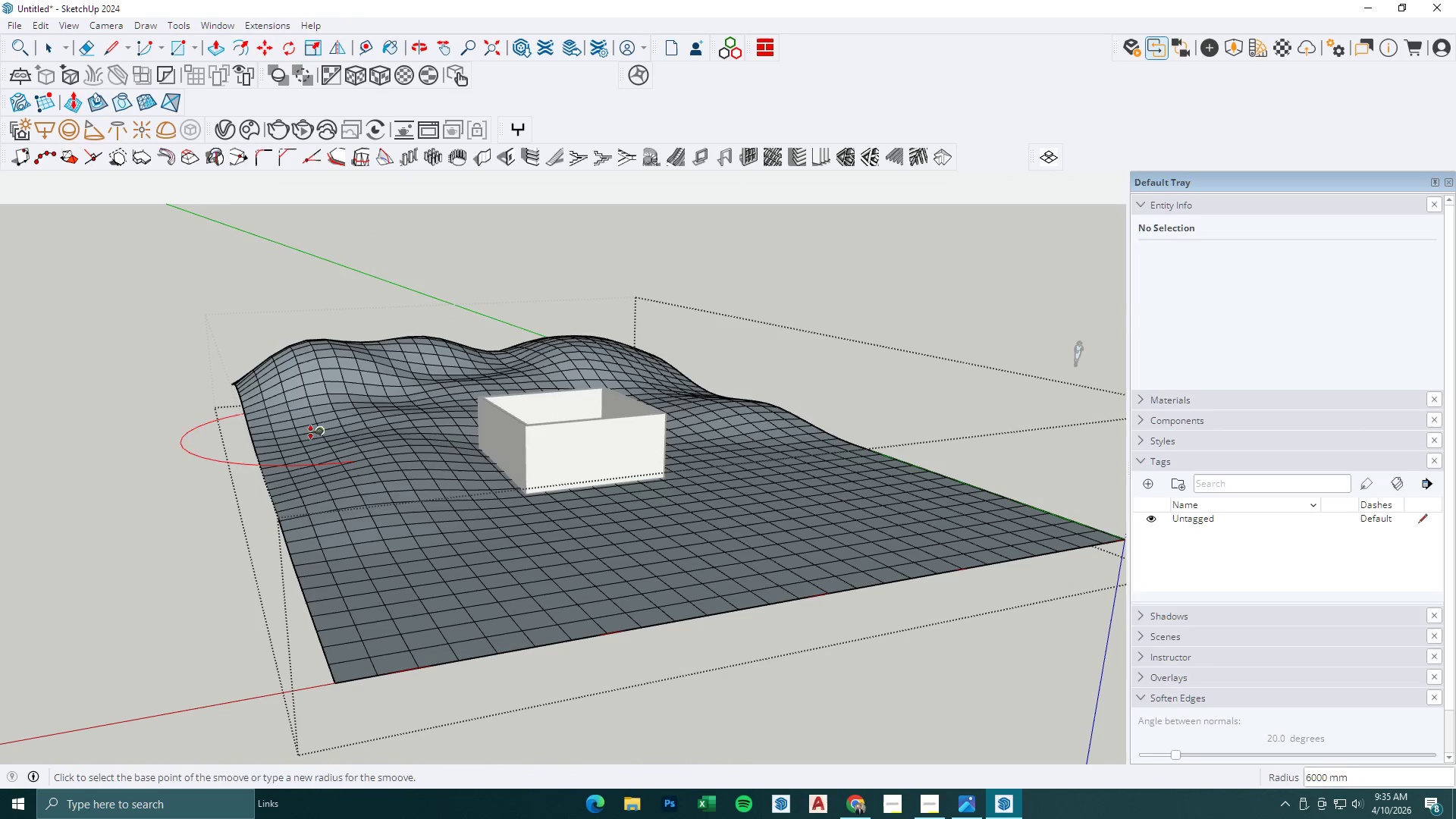 
left_click_drag(start_coordinate=[311, 434], to_coordinate=[311, 429])
 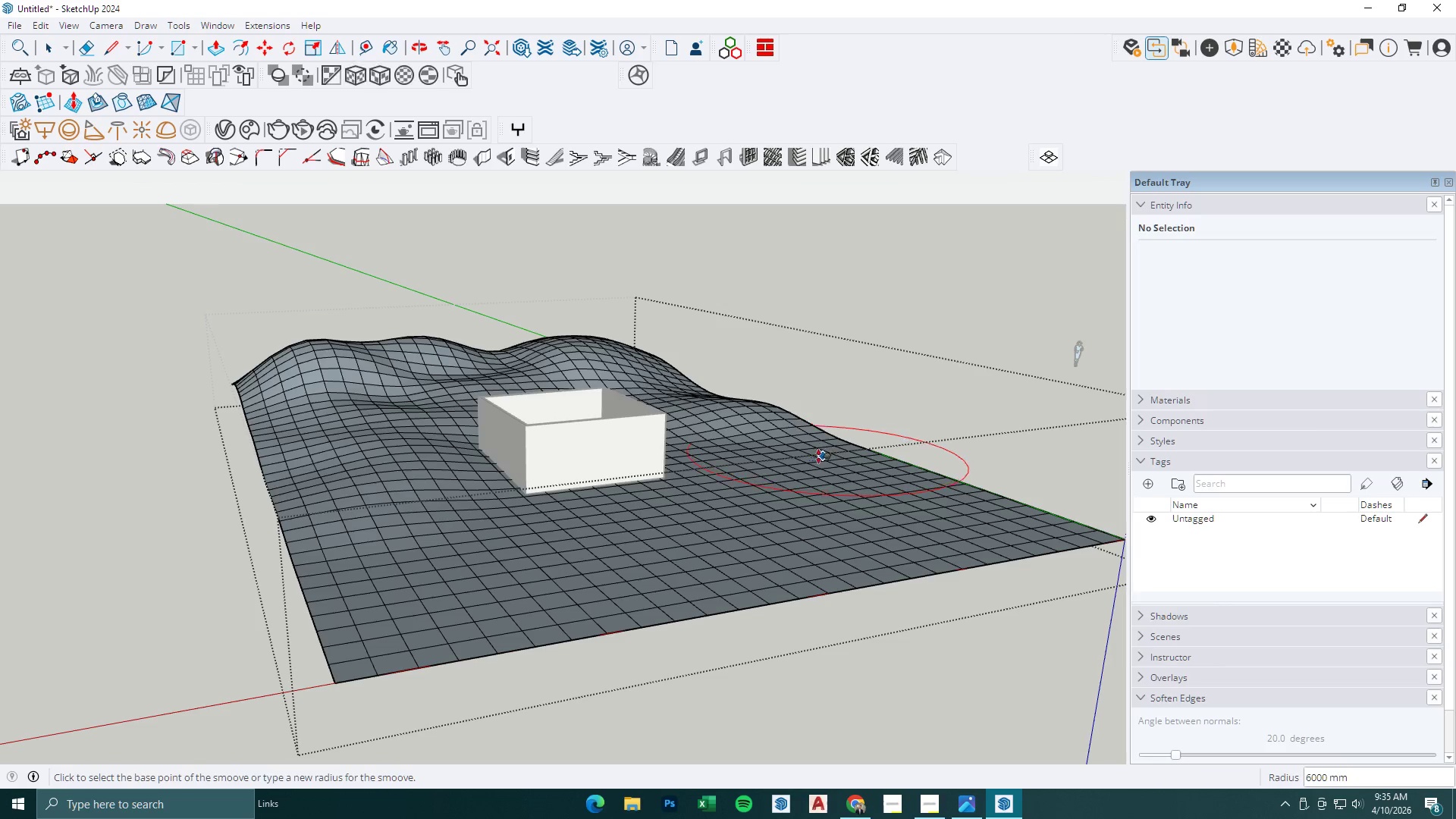 
left_click_drag(start_coordinate=[811, 463], to_coordinate=[814, 457])
 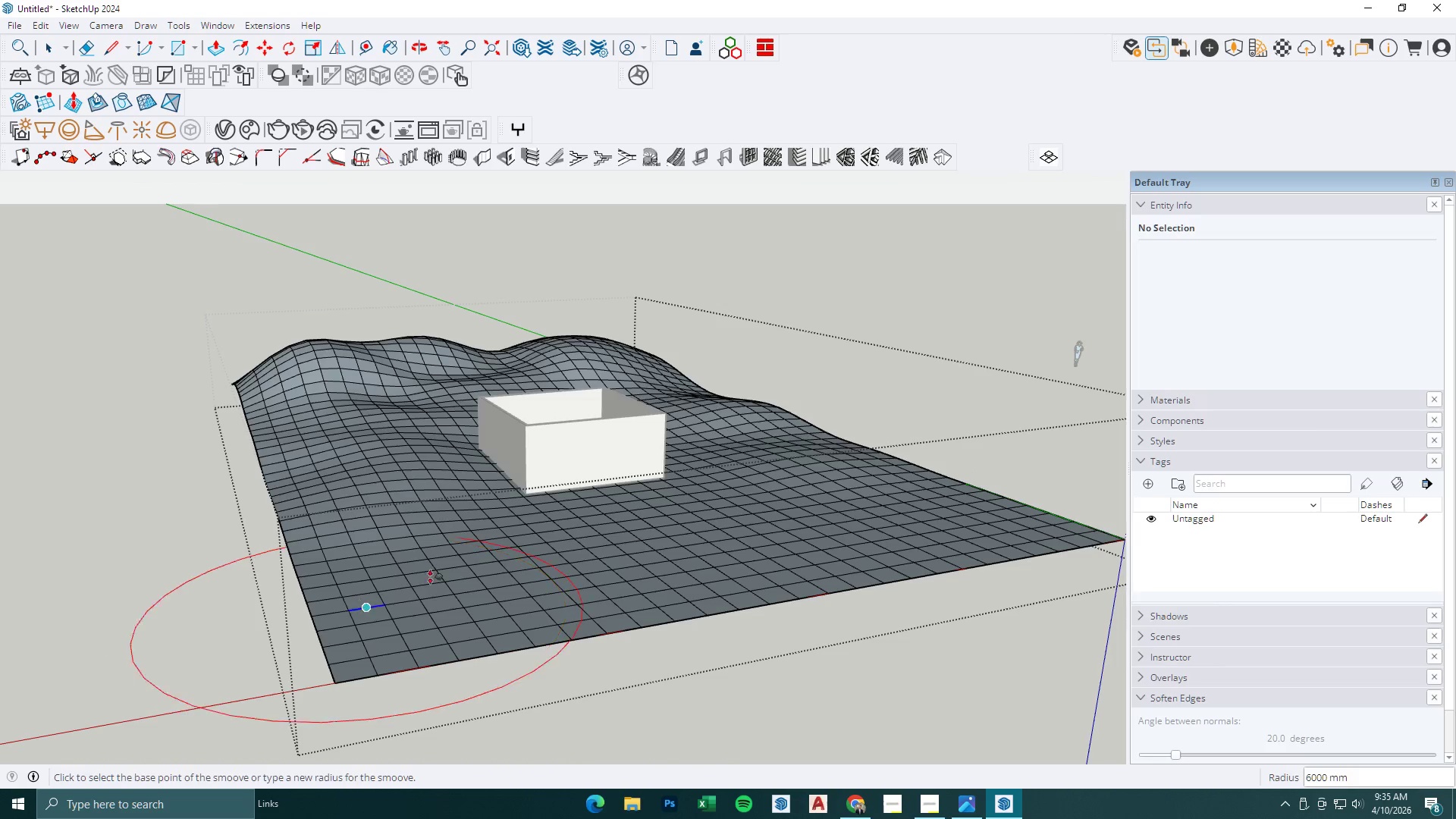 
scroll: coordinate [481, 566], scroll_direction: down, amount: 2.0
 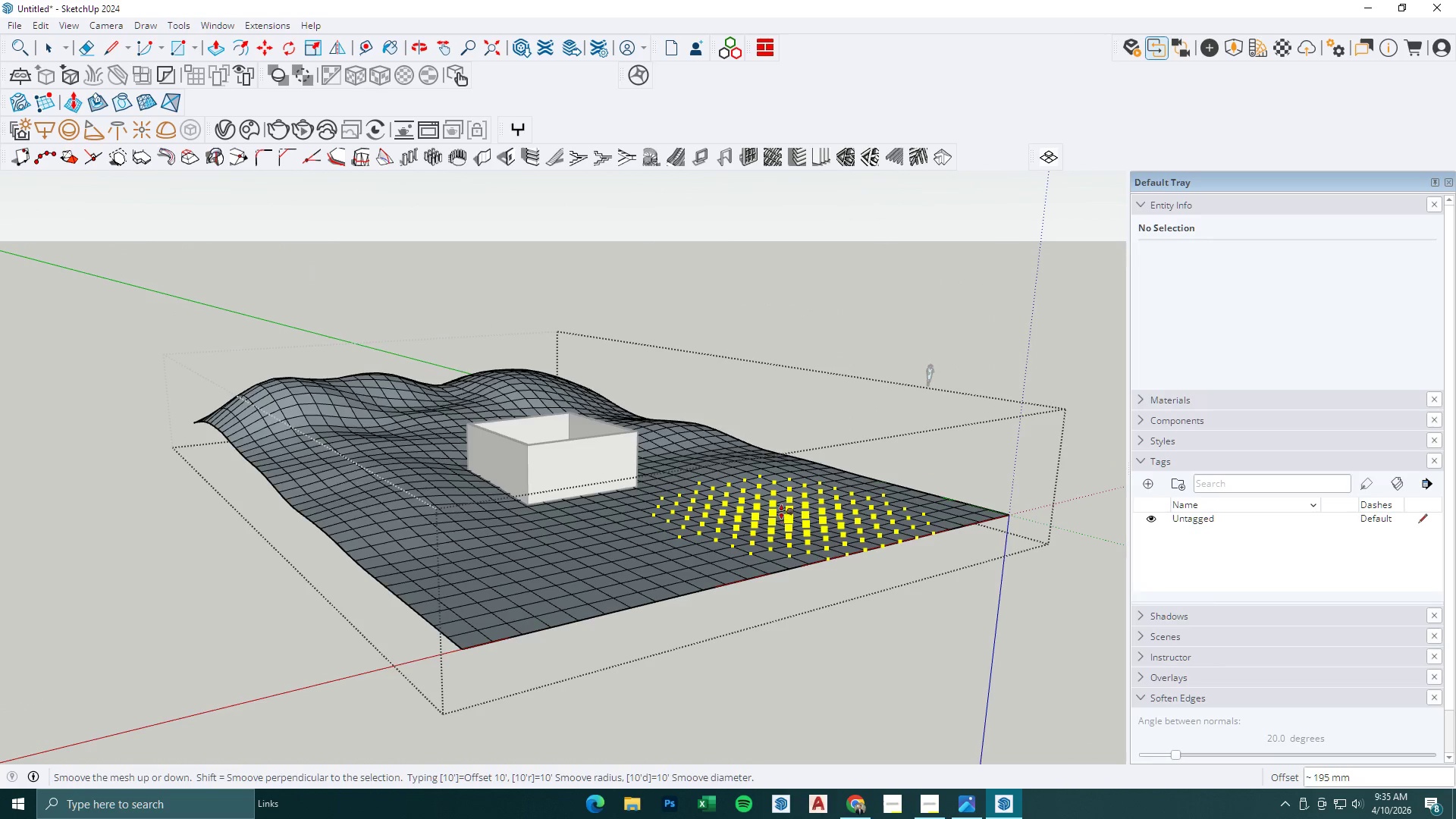 
left_click([947, 807])
 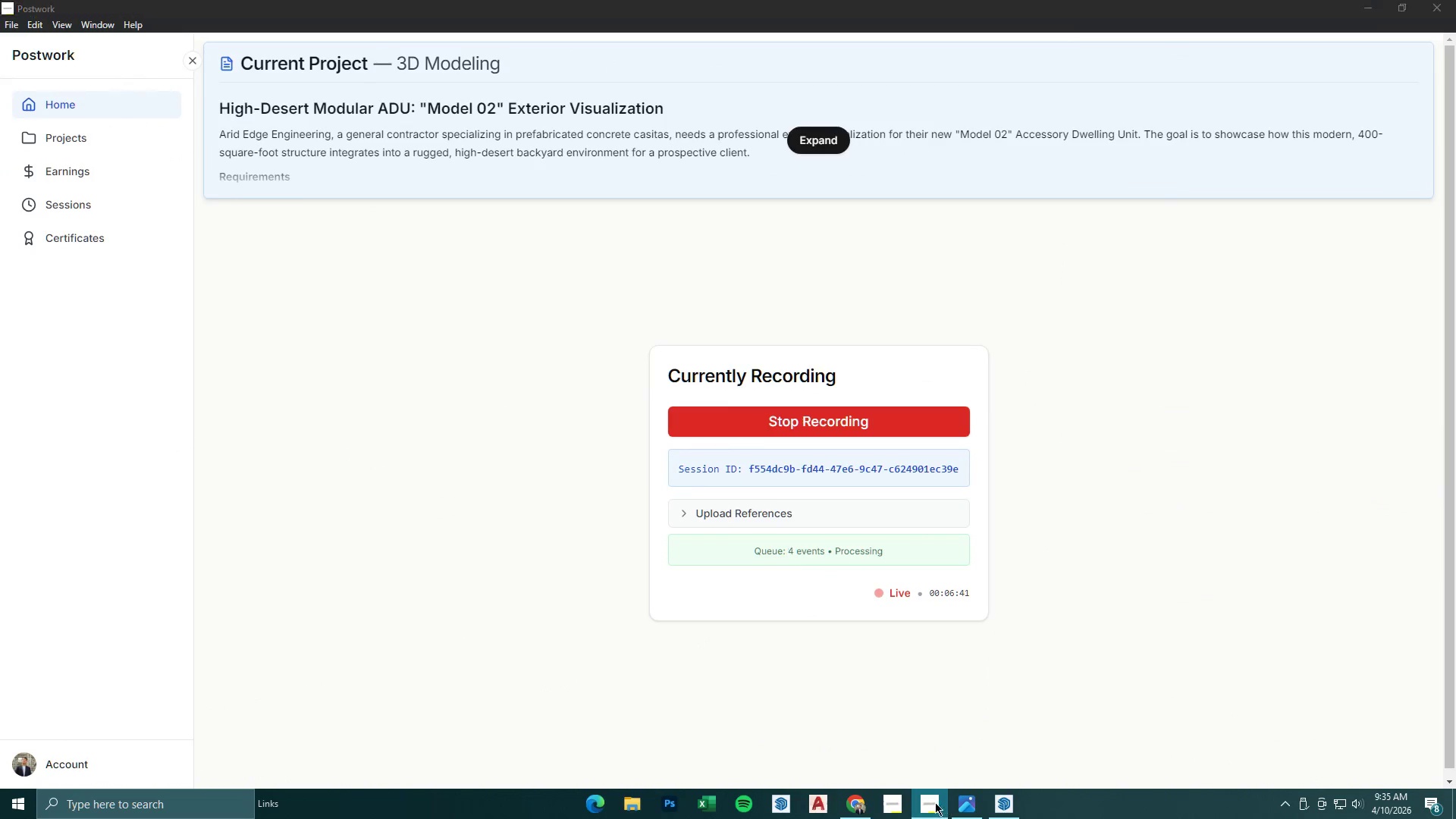 
double_click([974, 798])
 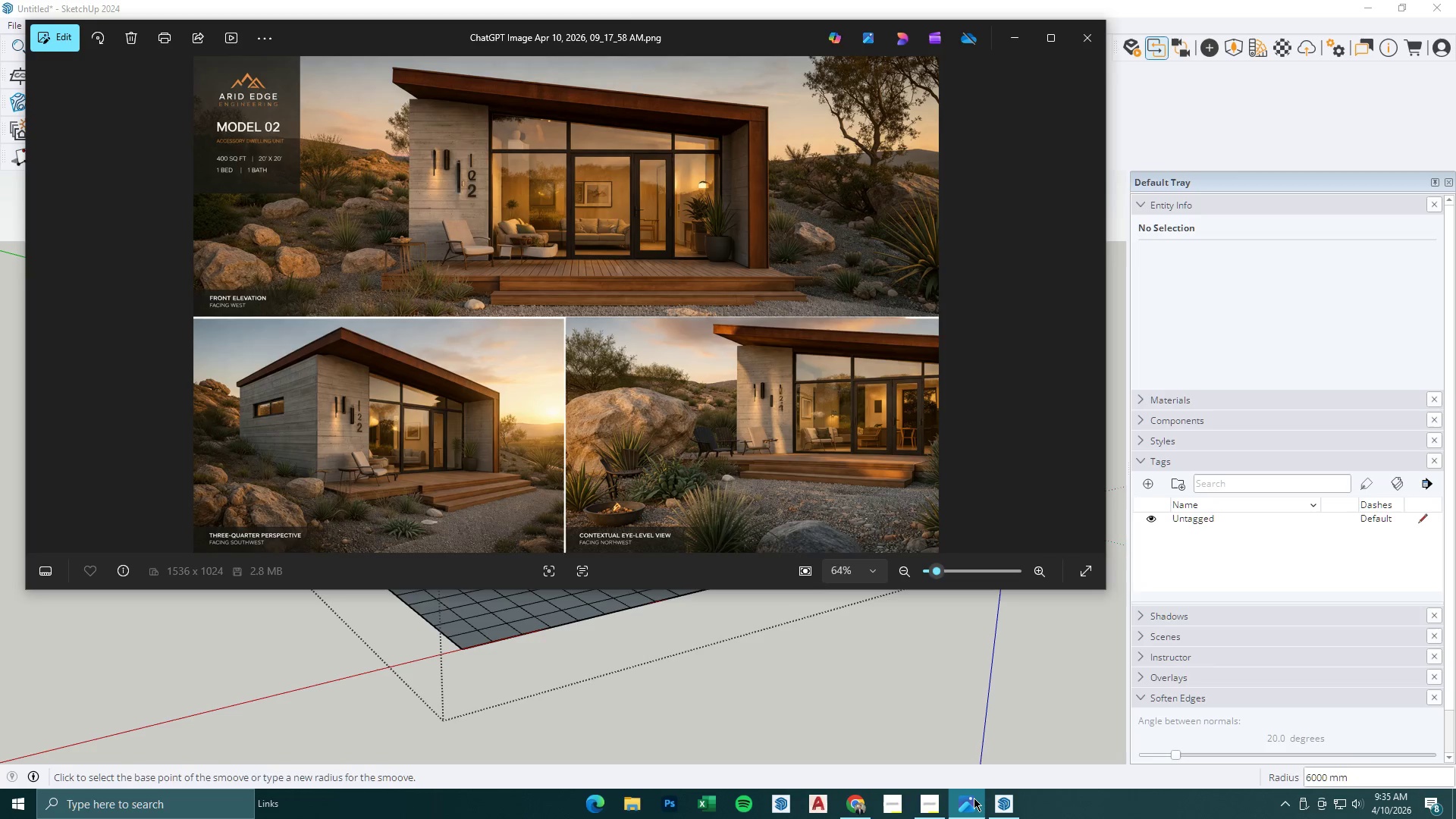 
left_click([974, 798])
 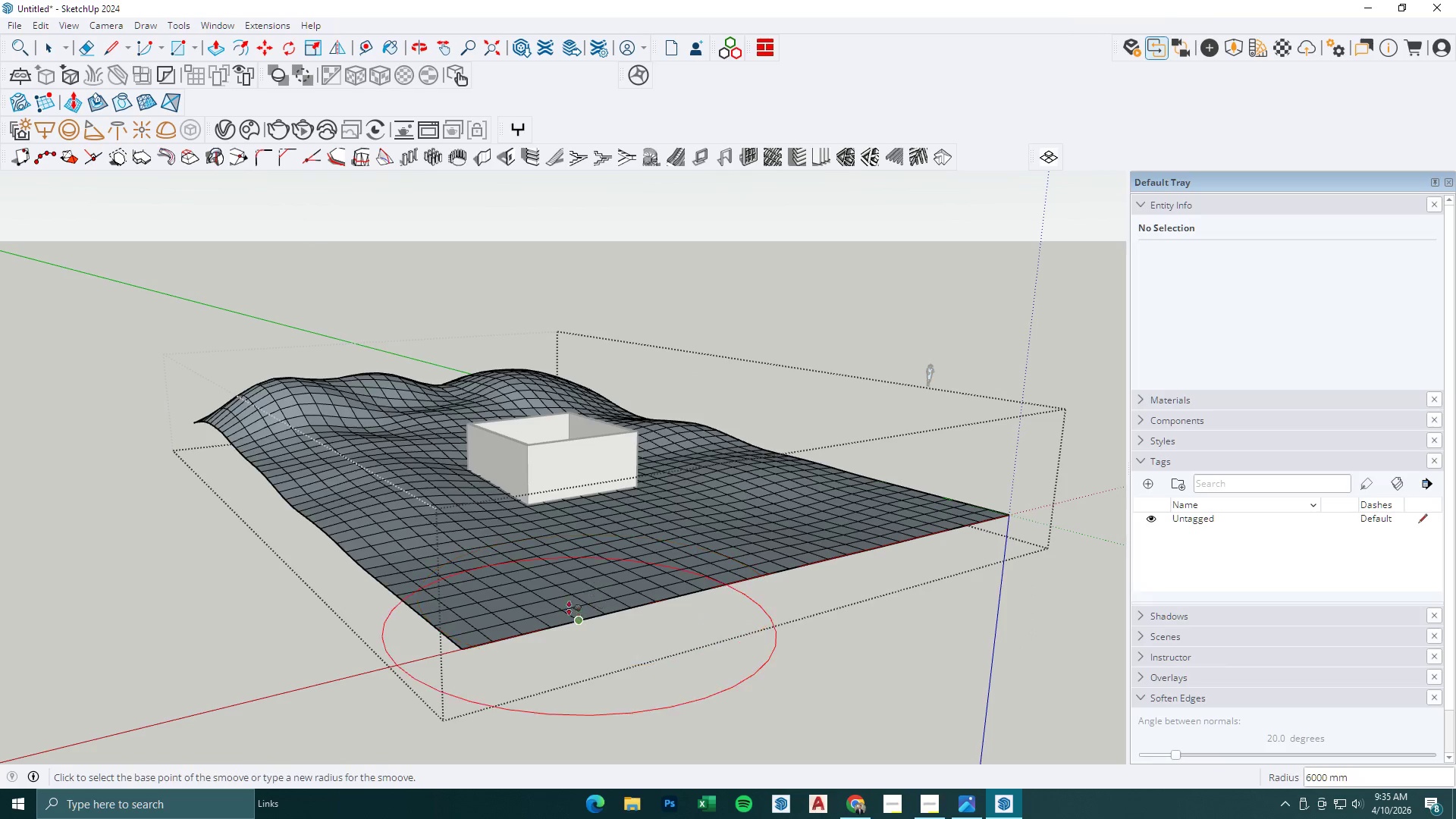 
left_click_drag(start_coordinate=[557, 601], to_coordinate=[556, 597])
 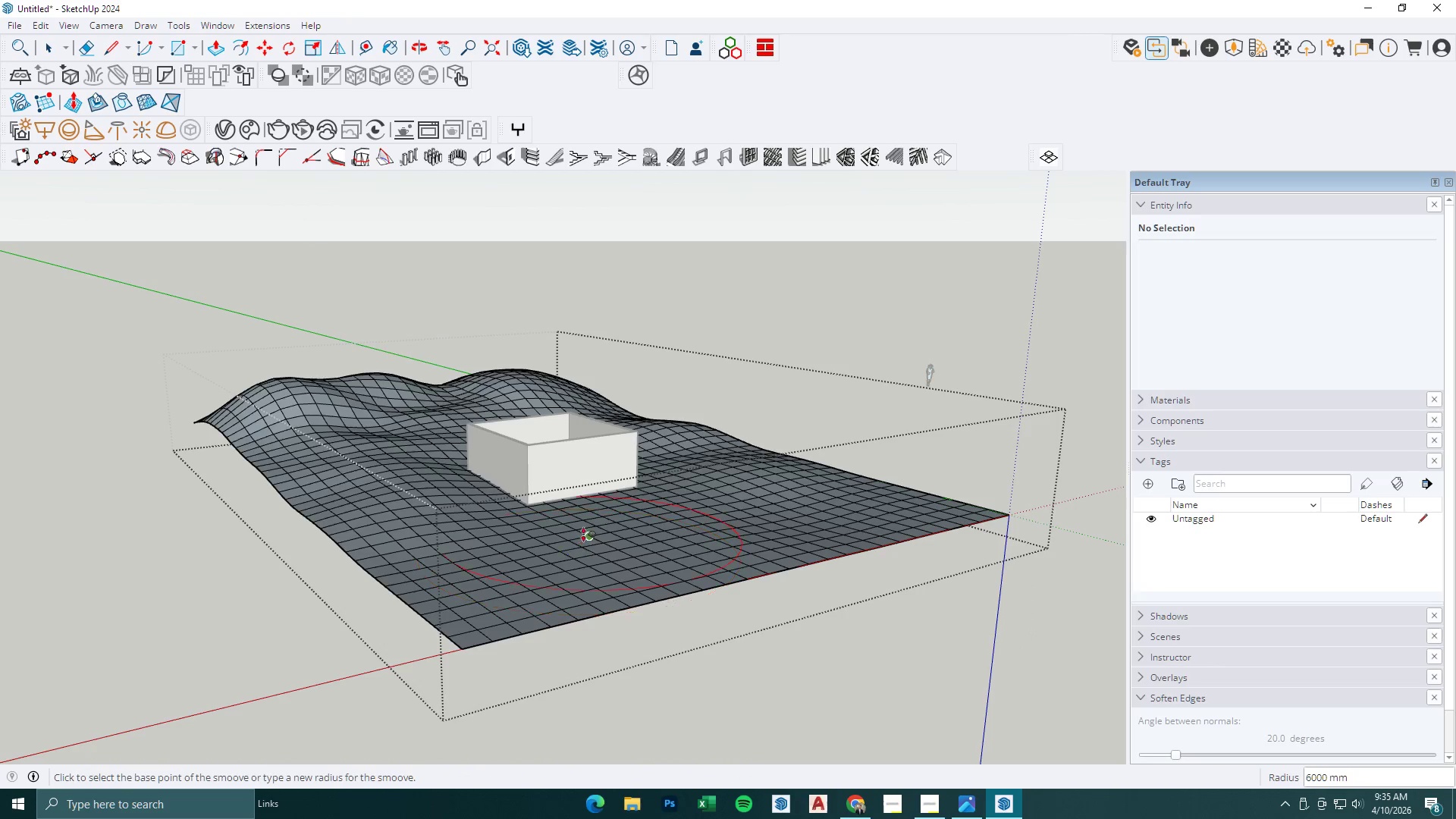 
left_click_drag(start_coordinate=[587, 530], to_coordinate=[591, 527])
 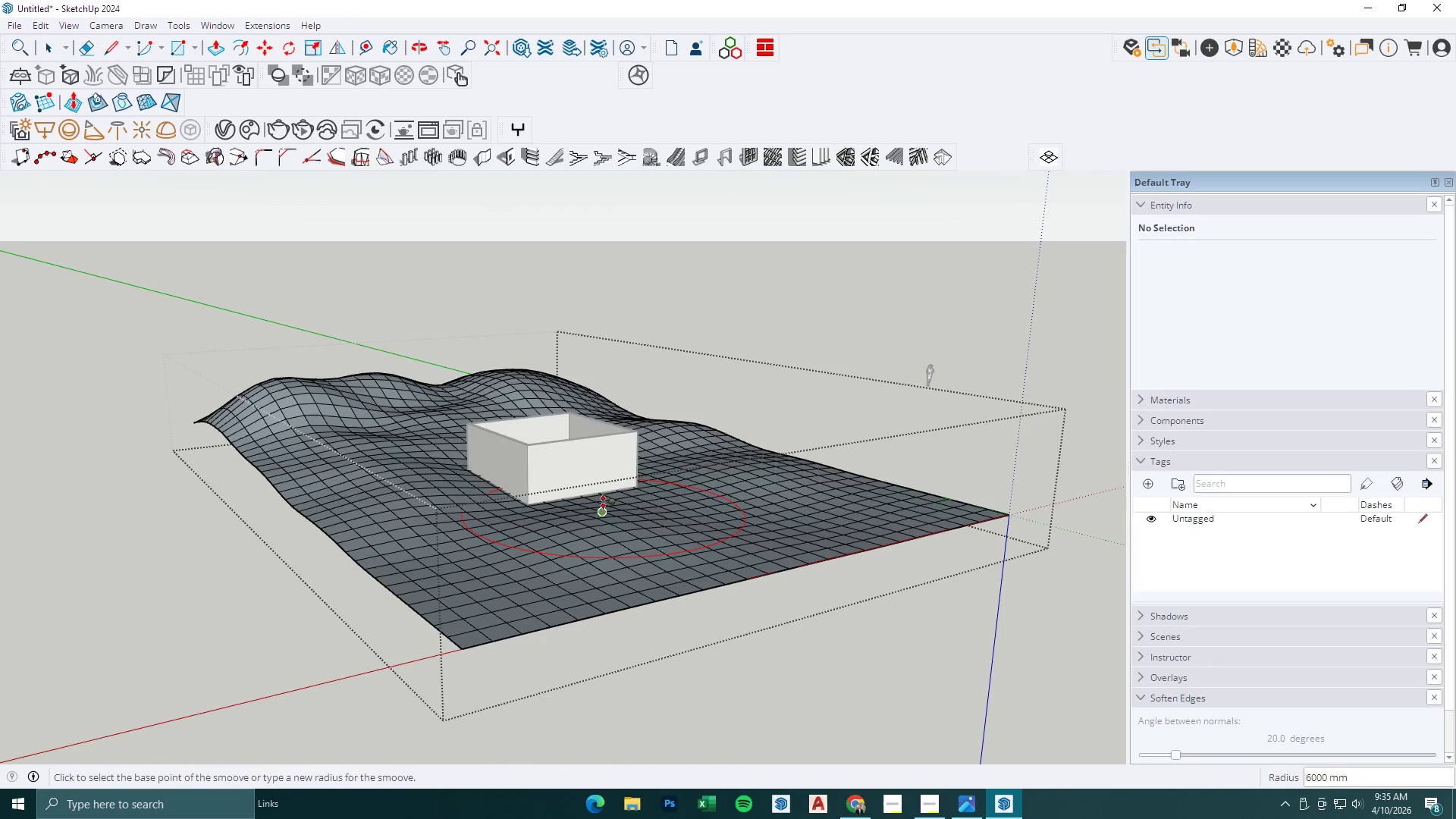 
left_click_drag(start_coordinate=[605, 504], to_coordinate=[608, 500])
 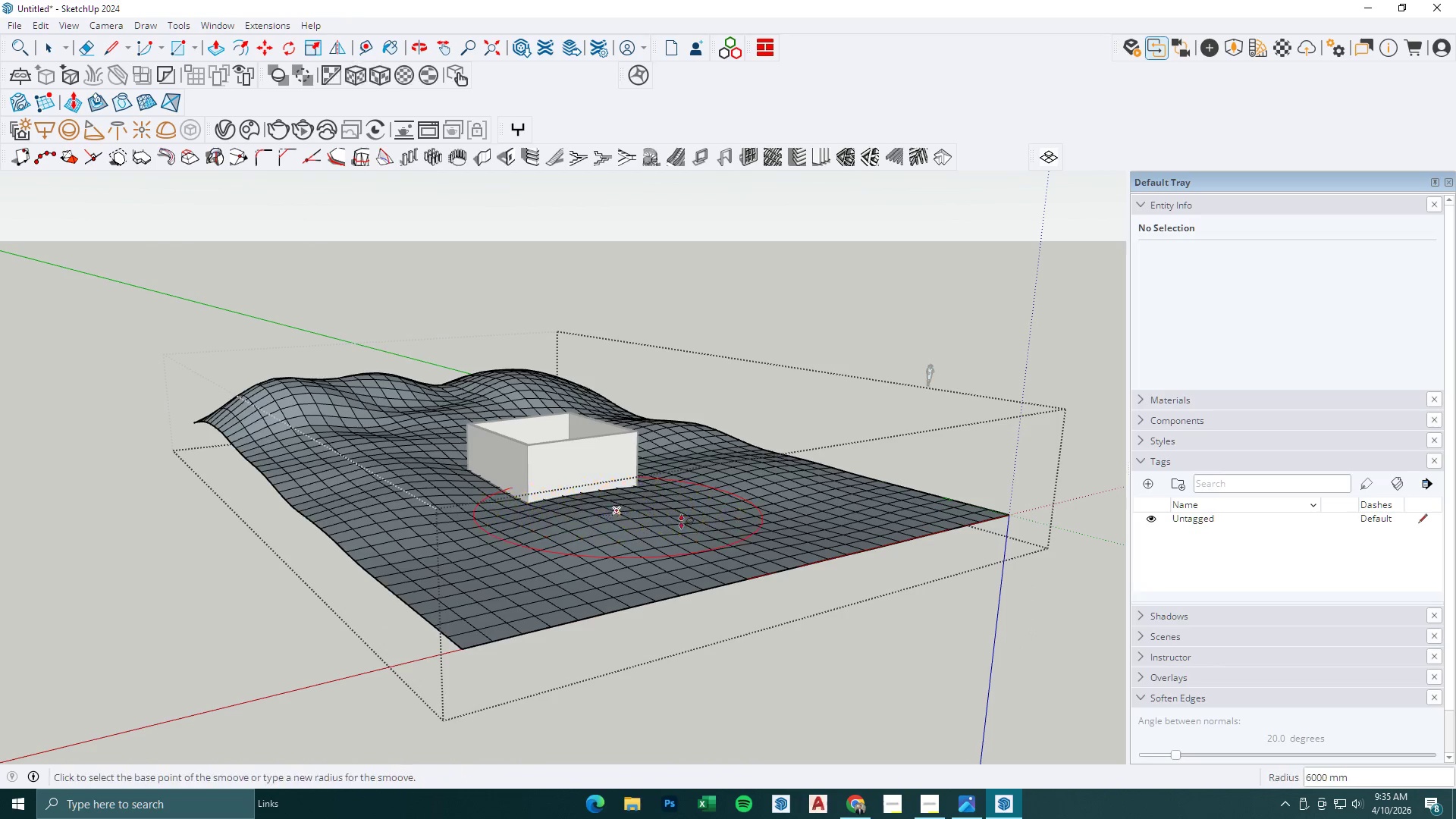 
scroll: coordinate [683, 524], scroll_direction: down, amount: 1.0
 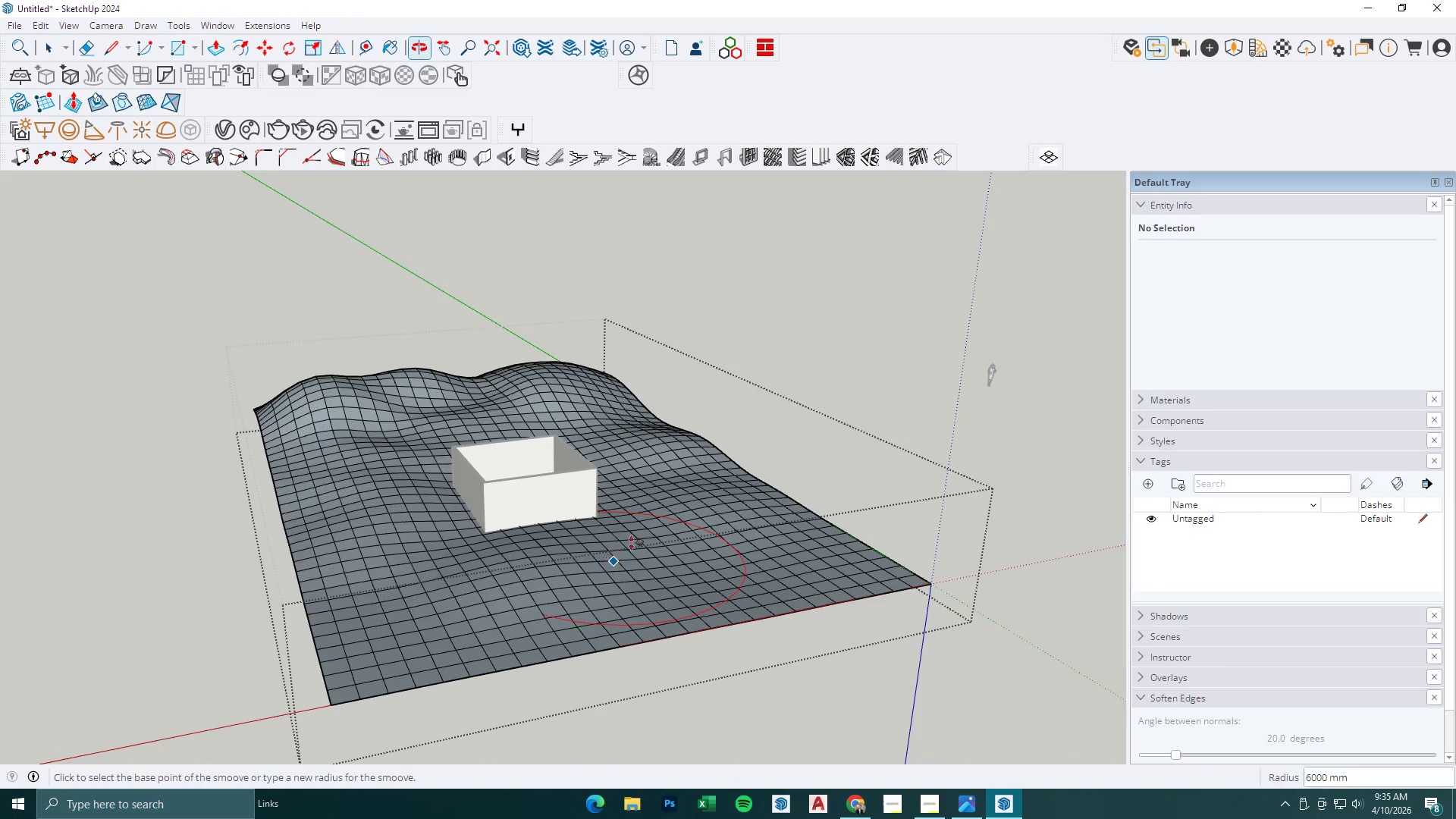 
key(Control+ControlLeft)
 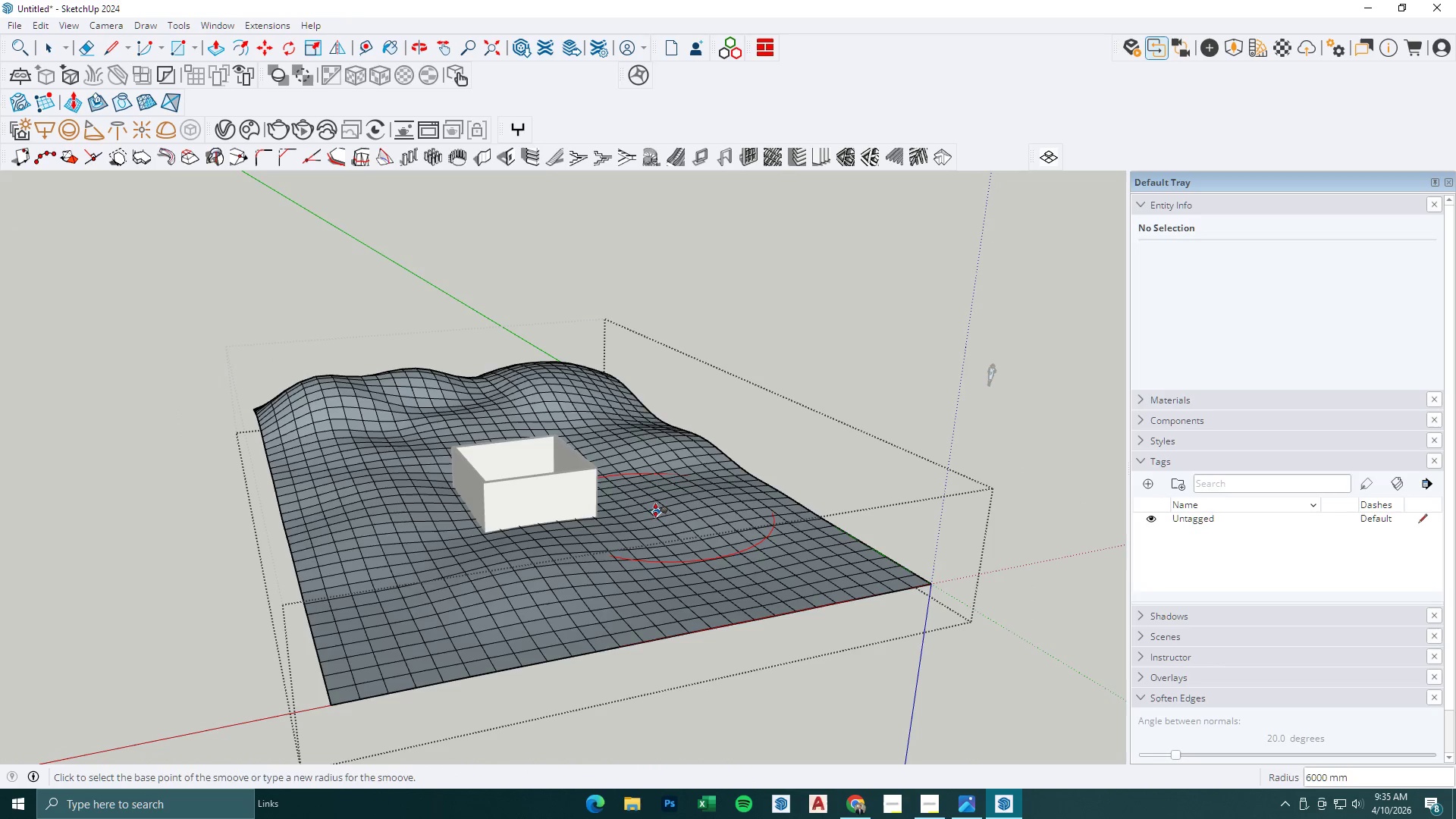 
key(Control+Z)
 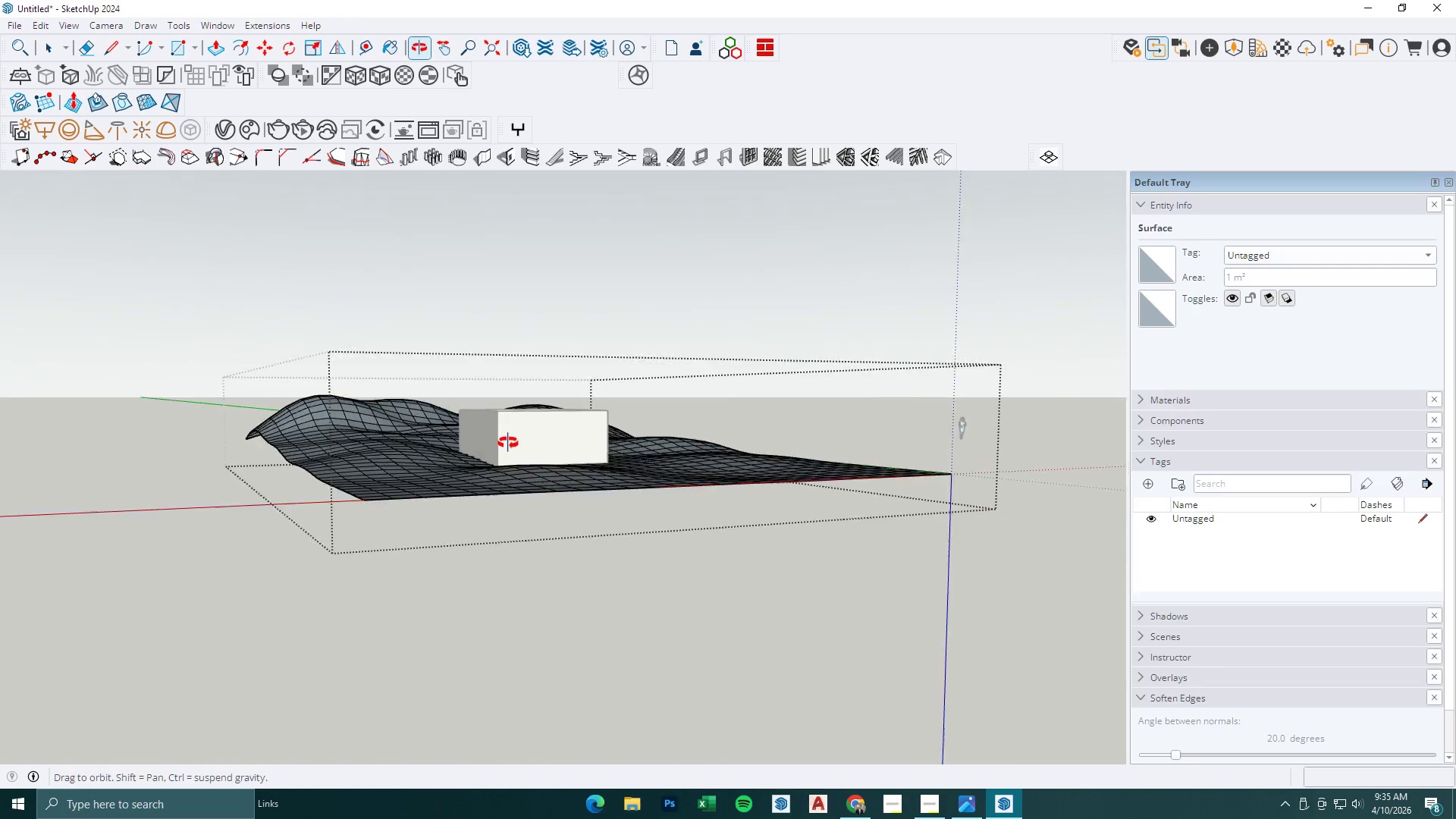 
scroll: coordinate [578, 482], scroll_direction: up, amount: 13.0
 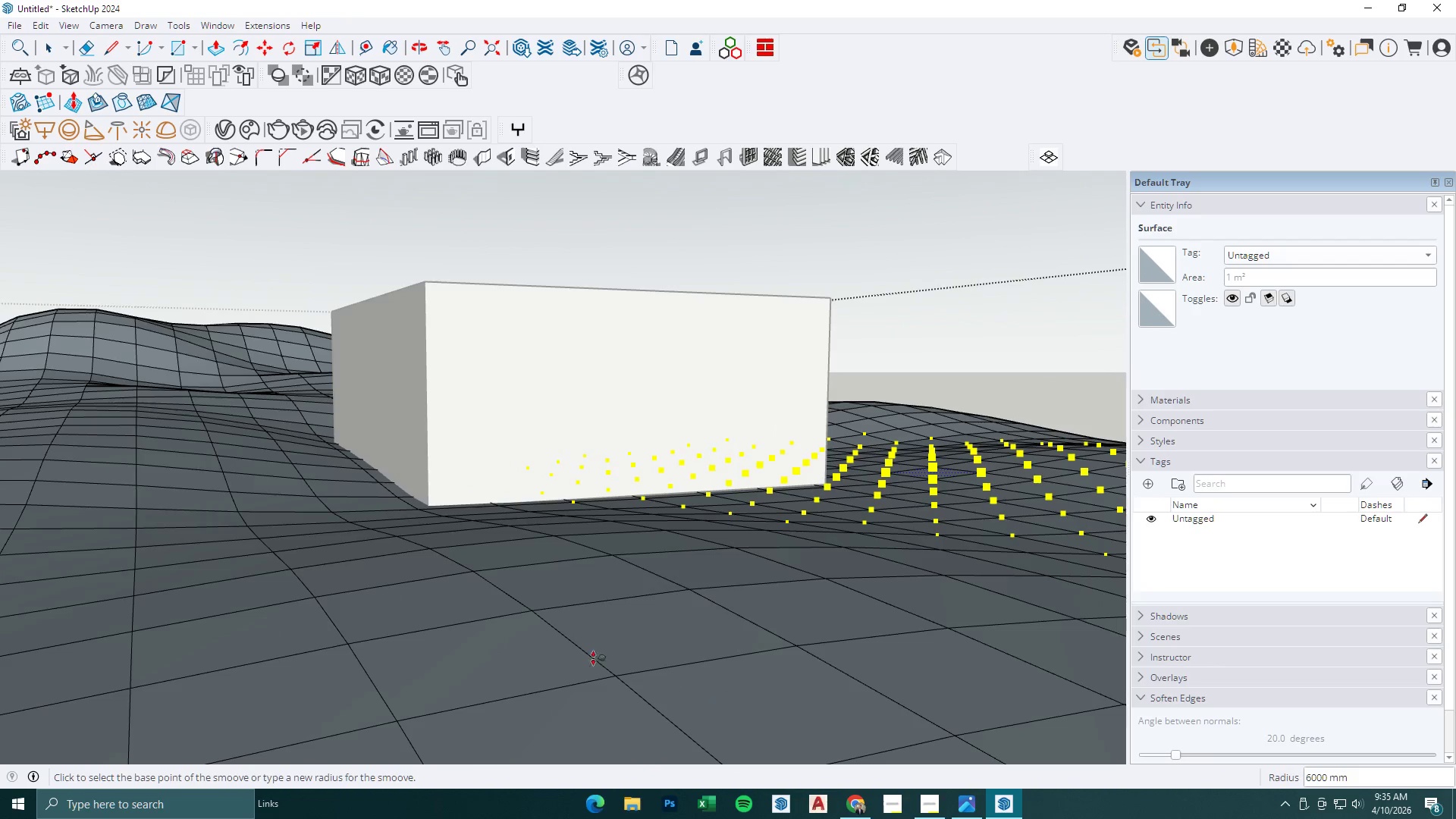 
scroll: coordinate [697, 497], scroll_direction: down, amount: 11.0
 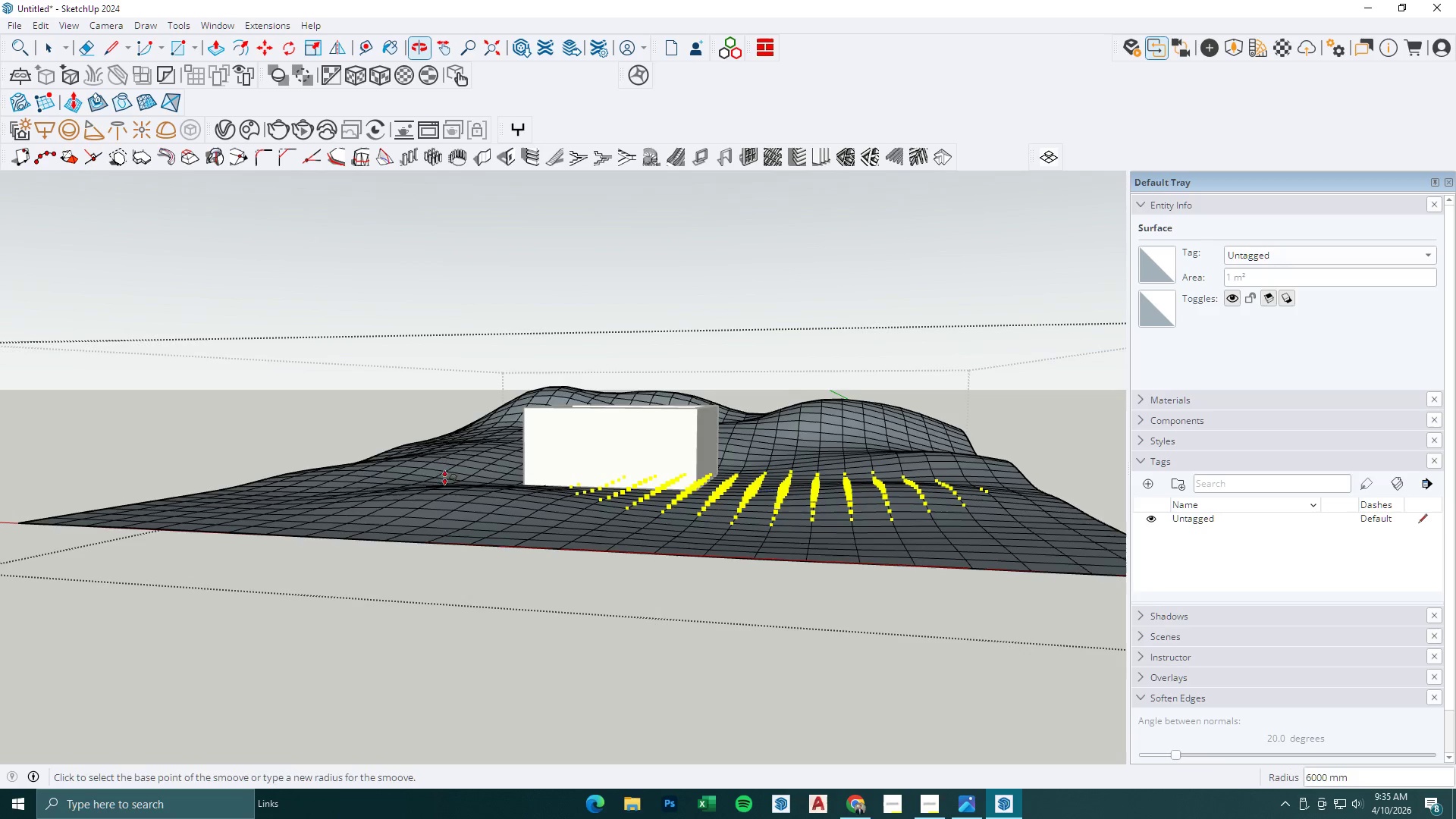 
scroll: coordinate [626, 526], scroll_direction: up, amount: 2.0
 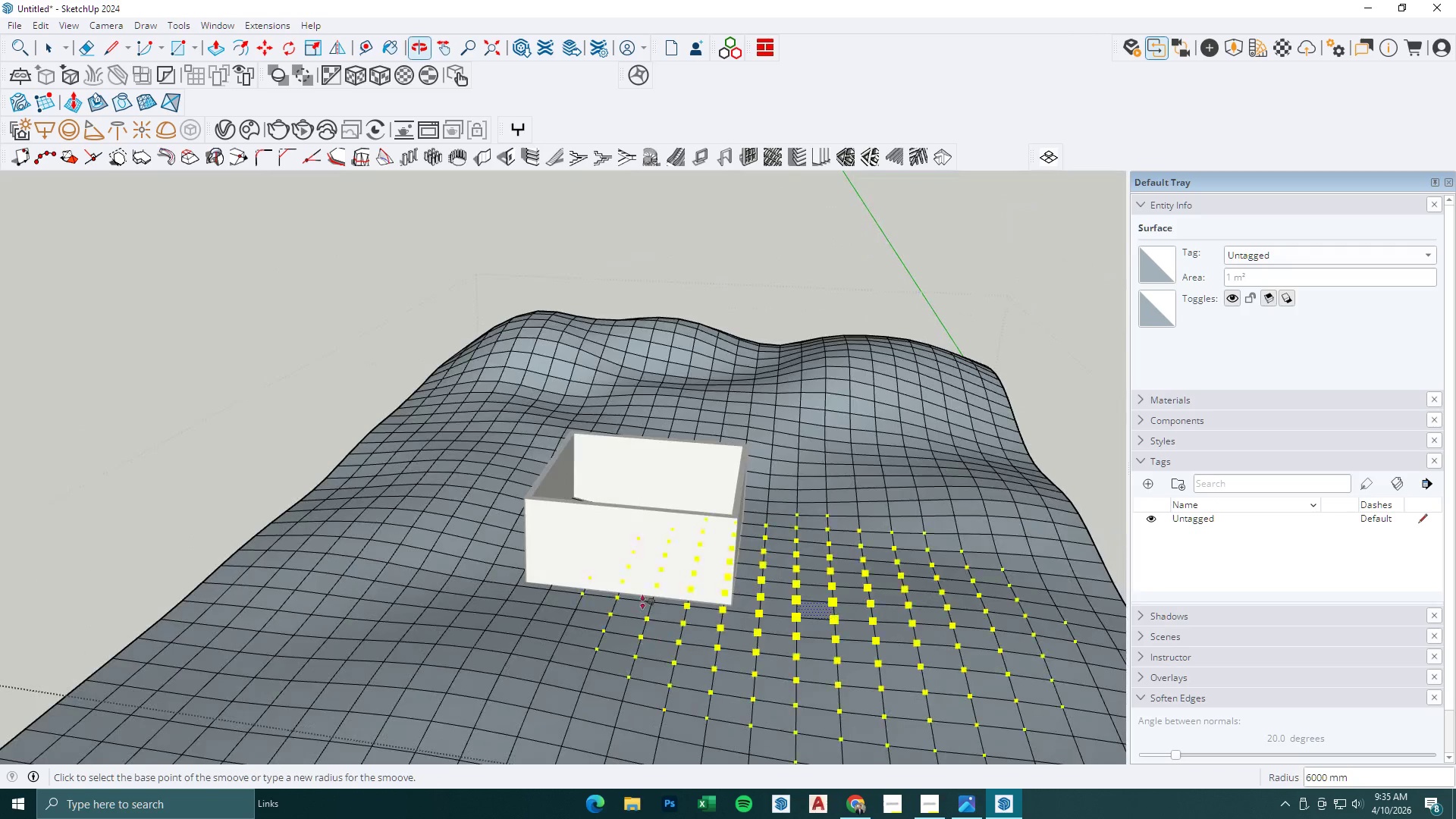 
scroll: coordinate [660, 469], scroll_direction: down, amount: 5.0
 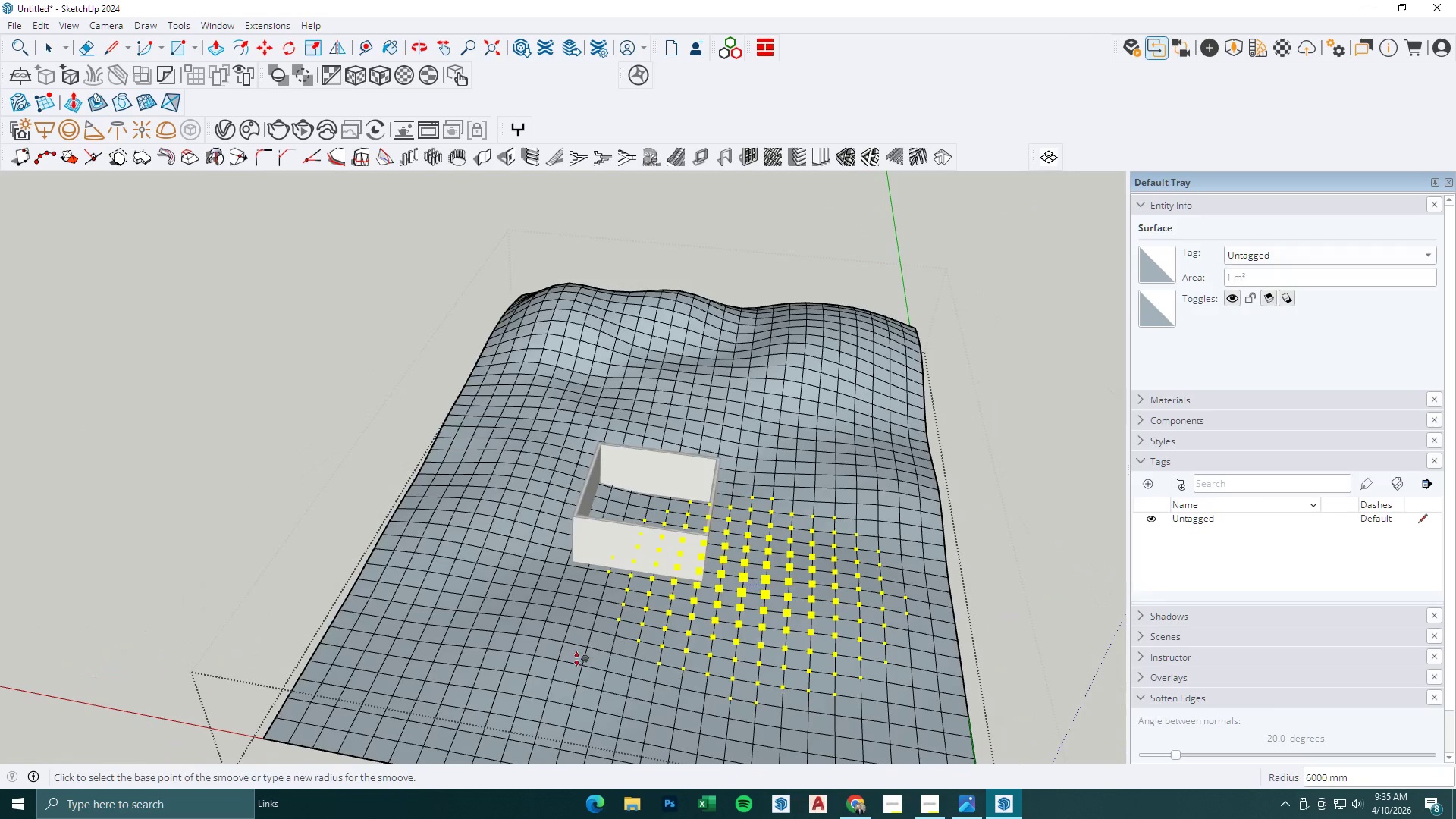 
key(Escape)
 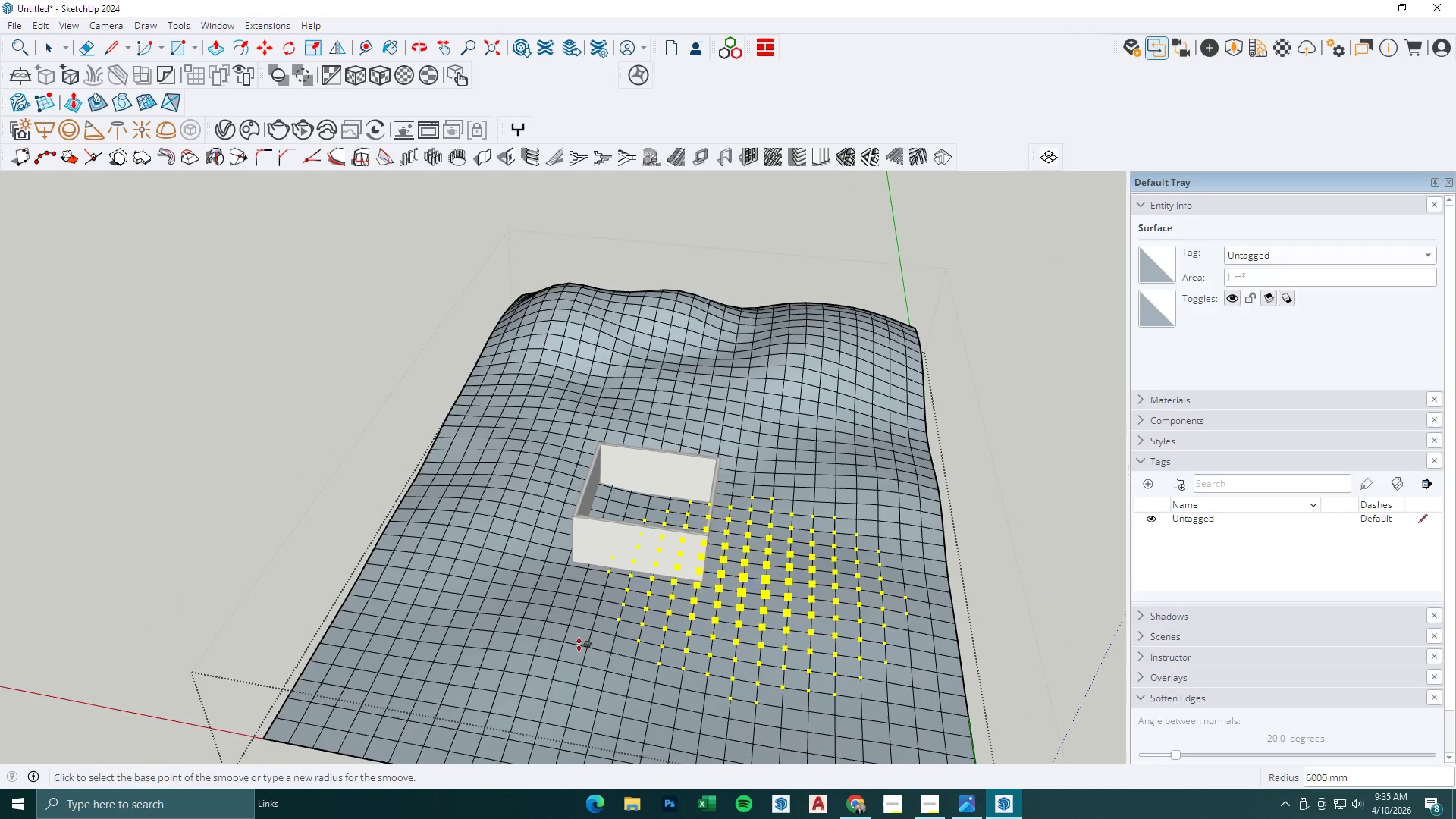 
key(Space)
 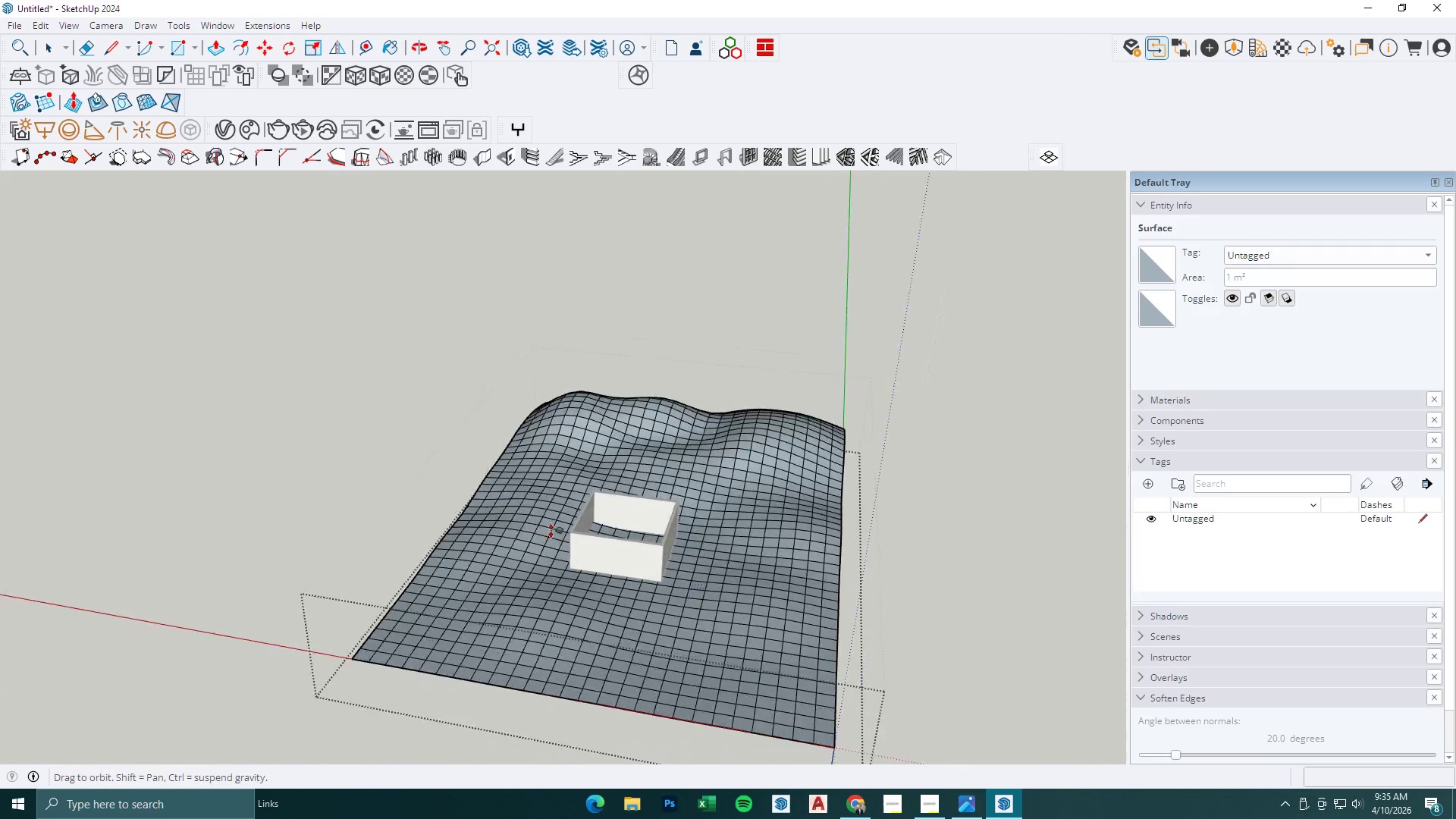 
key(Escape)
 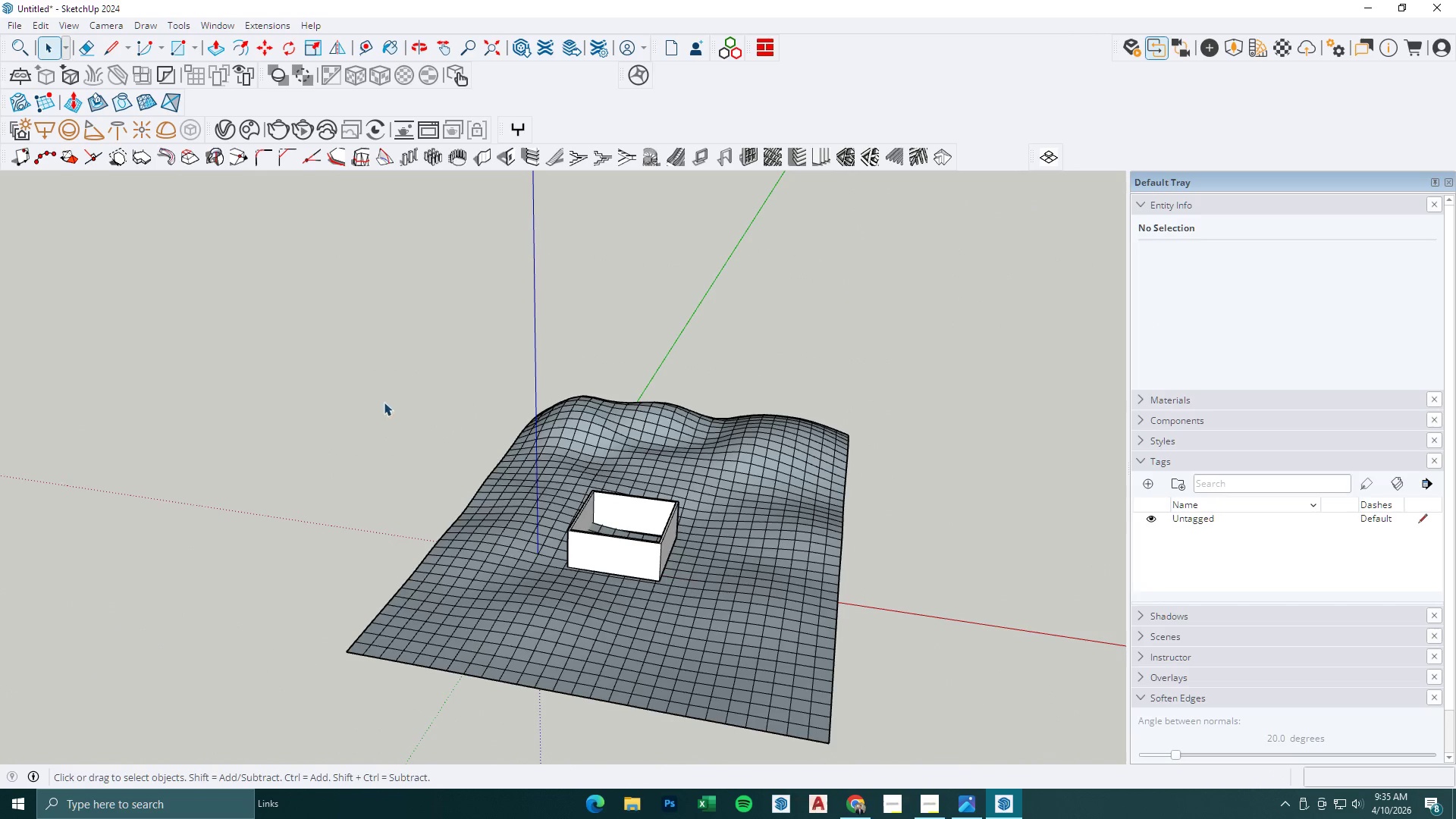 
scroll: coordinate [579, 611], scroll_direction: down, amount: 4.0
 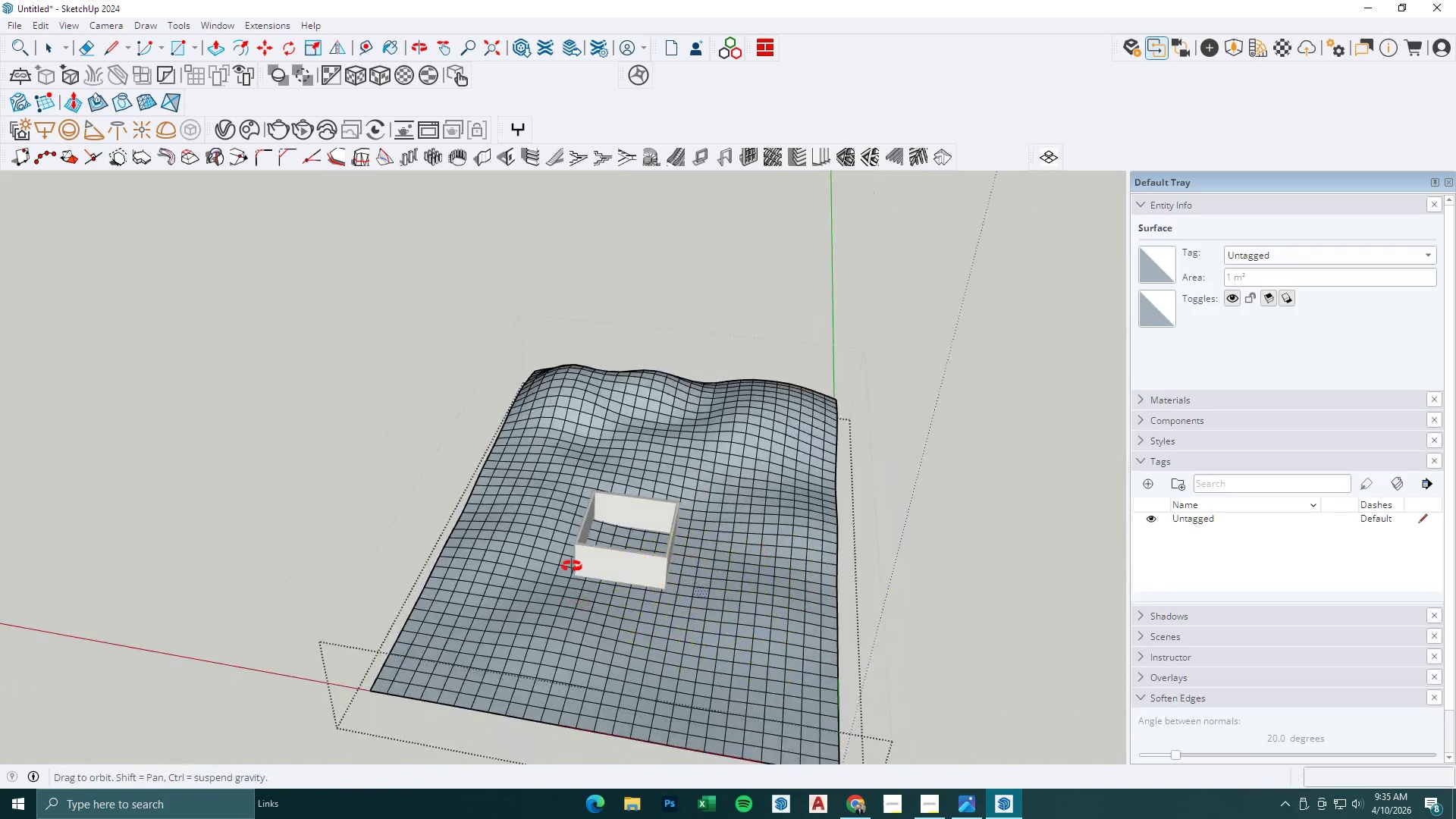 
double_click([570, 630])
 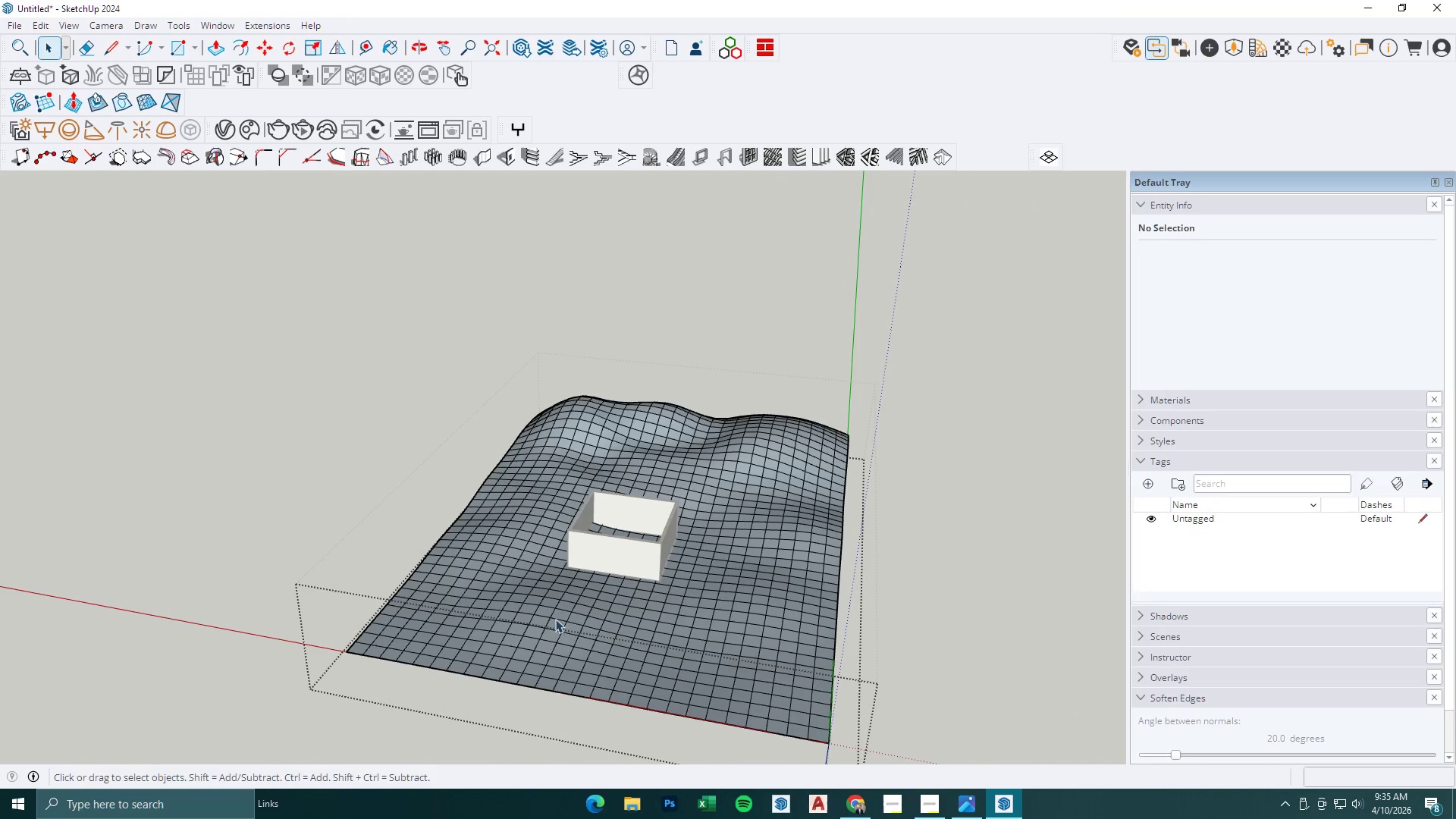 
triple_click([544, 614])
 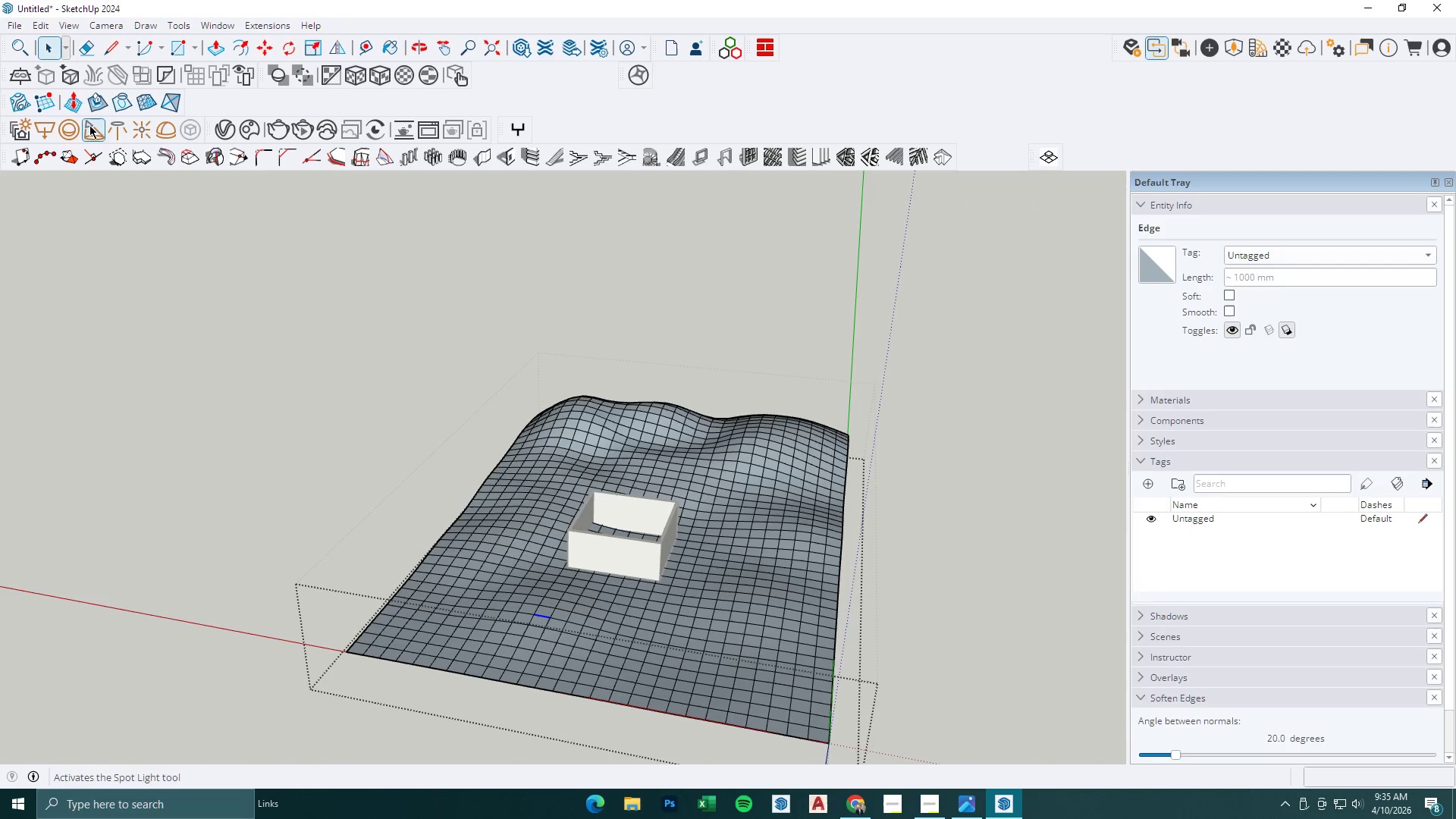 
left_click([74, 101])
 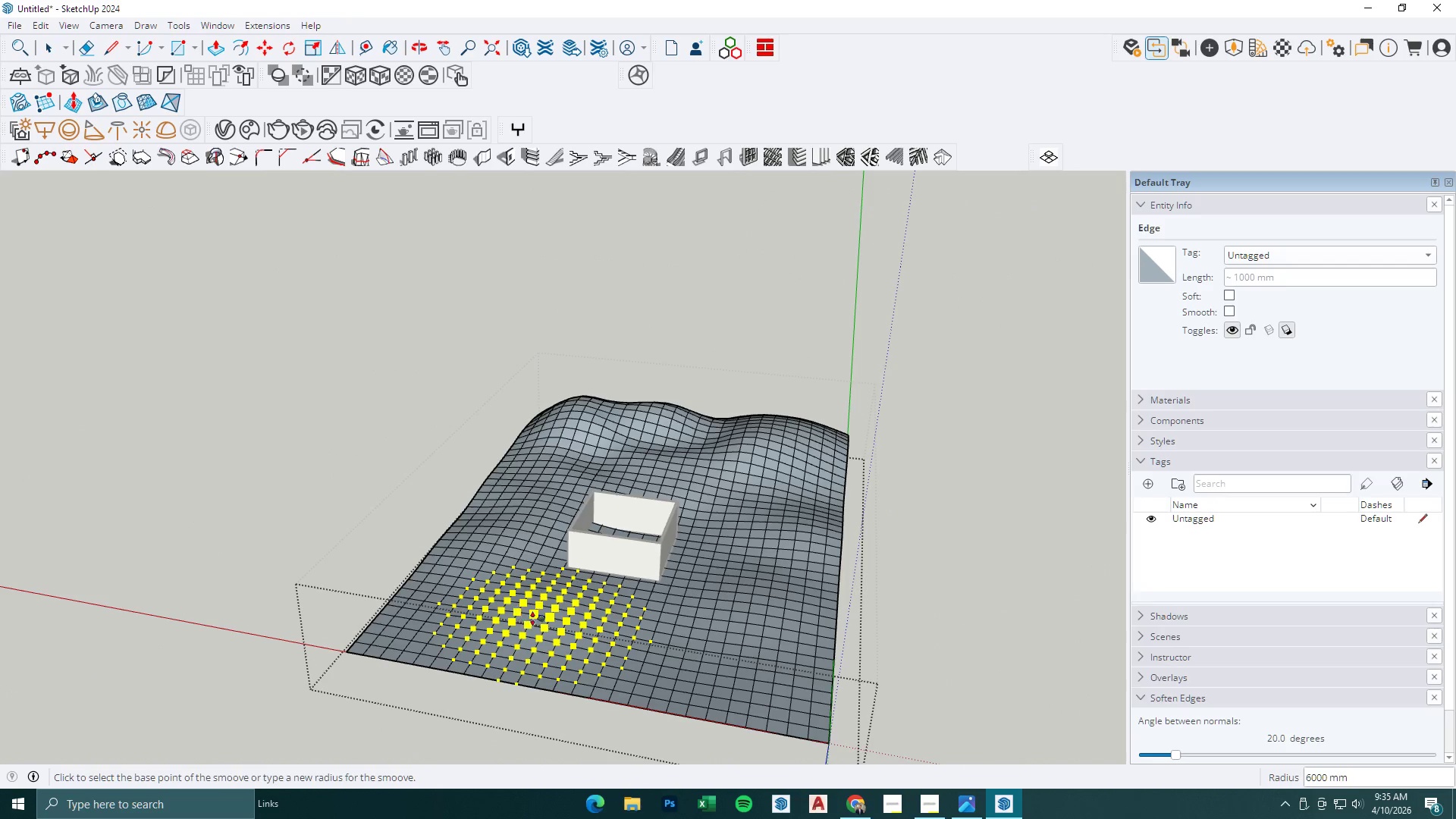 
double_click([535, 621])
 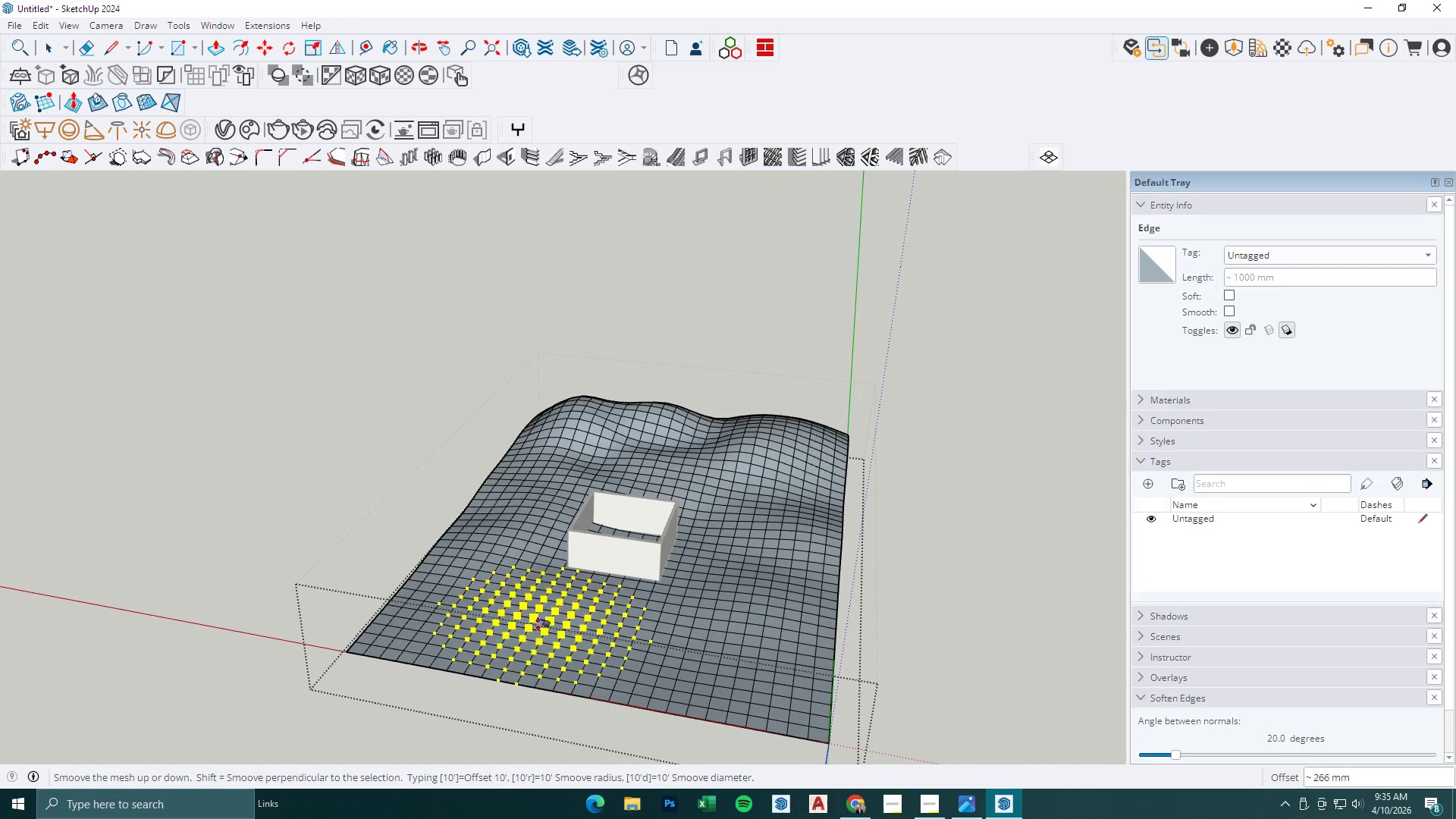 
left_click([539, 629])
 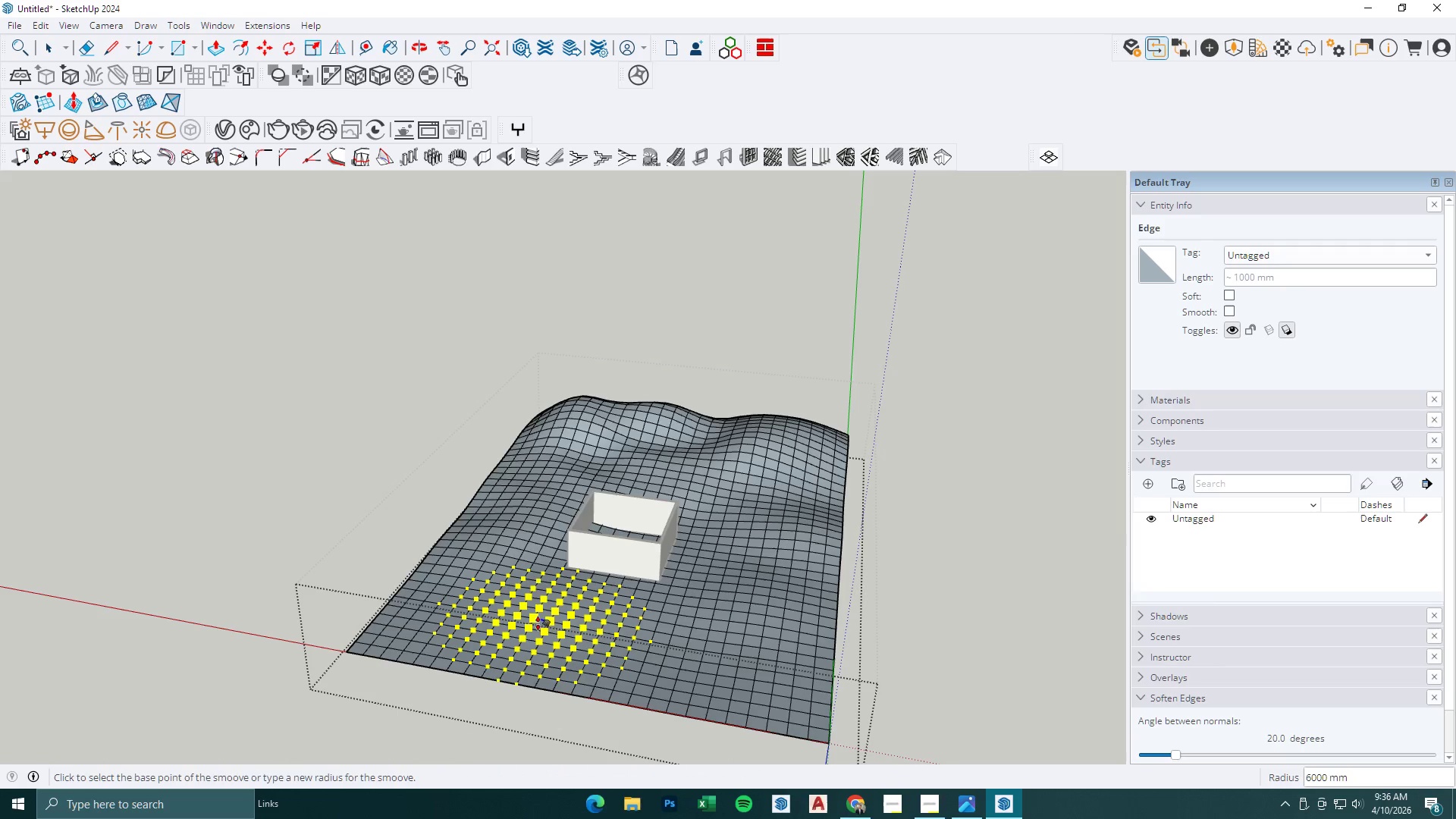 
scroll: coordinate [543, 575], scroll_direction: down, amount: 3.0
 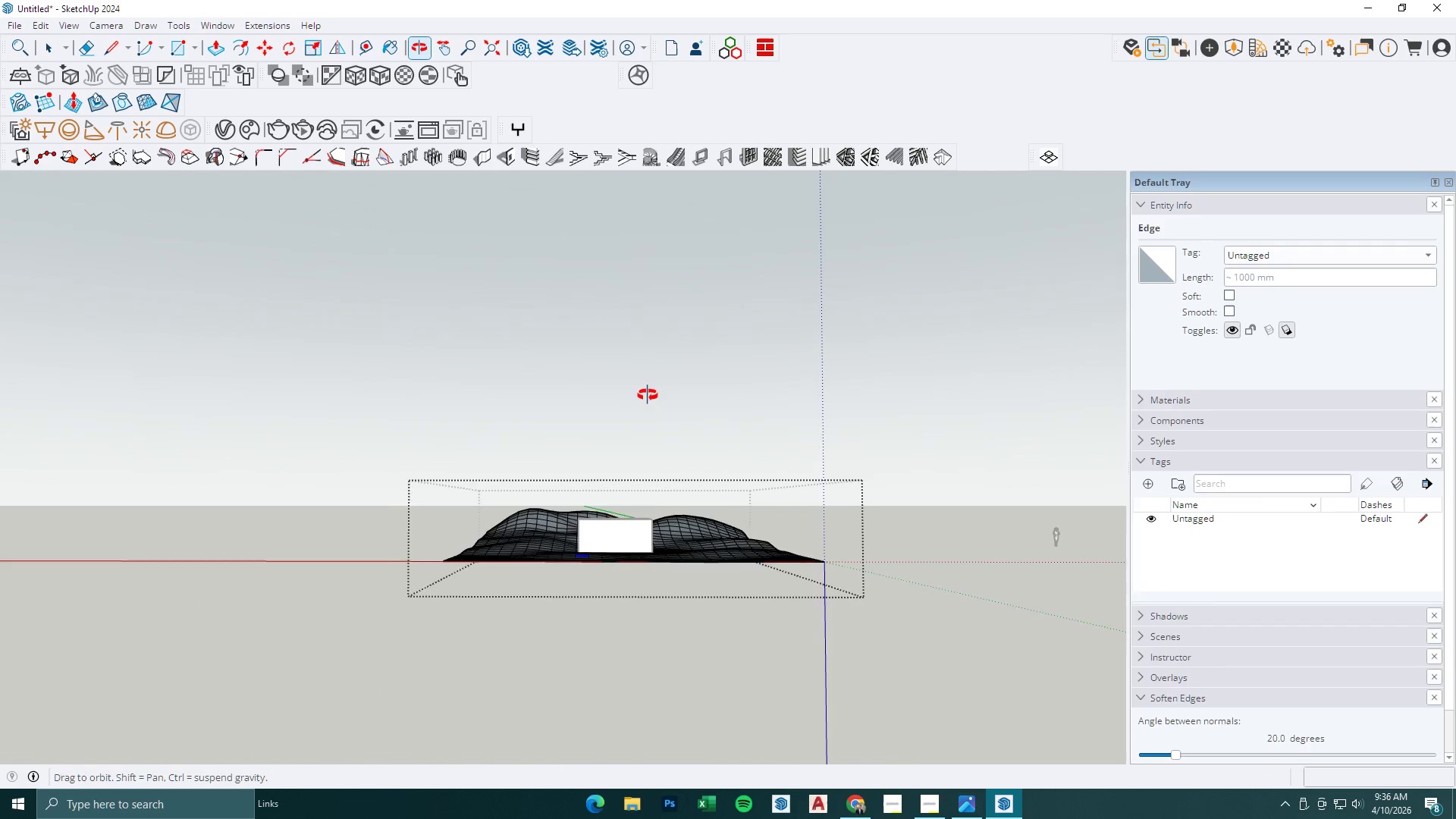 
key(Space)
 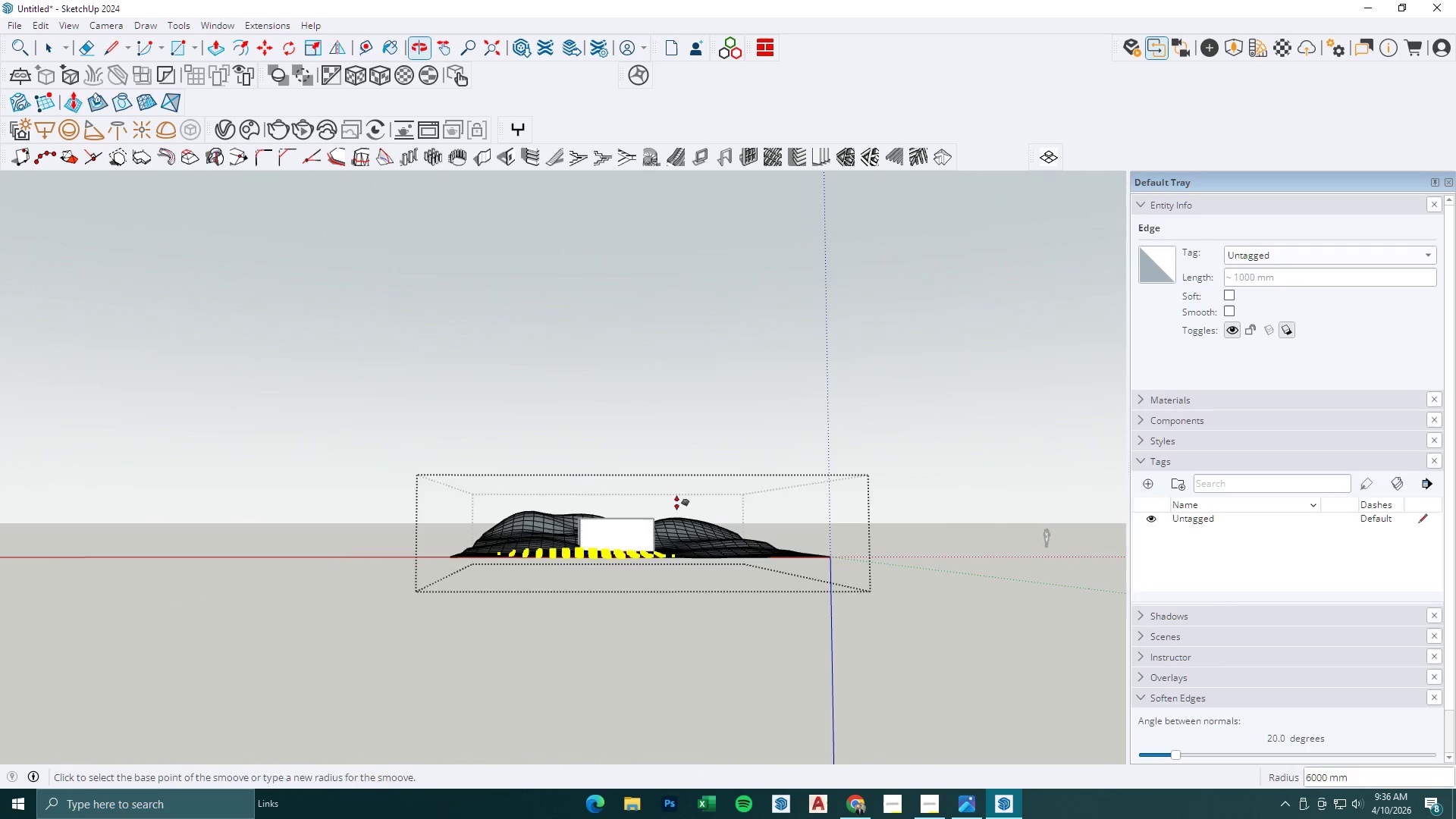 
key(Escape)
 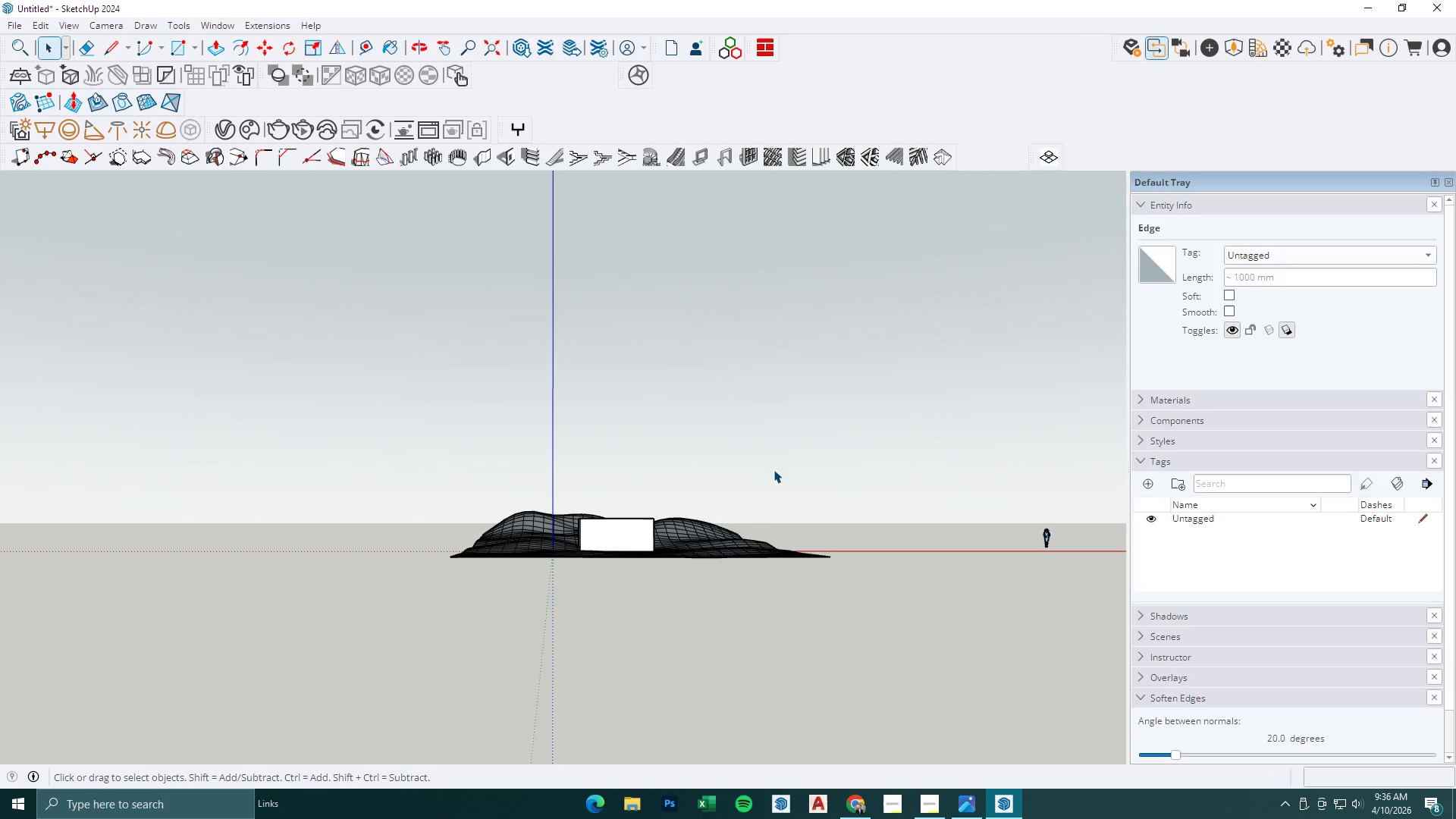 
scroll: coordinate [553, 588], scroll_direction: up, amount: 18.0
 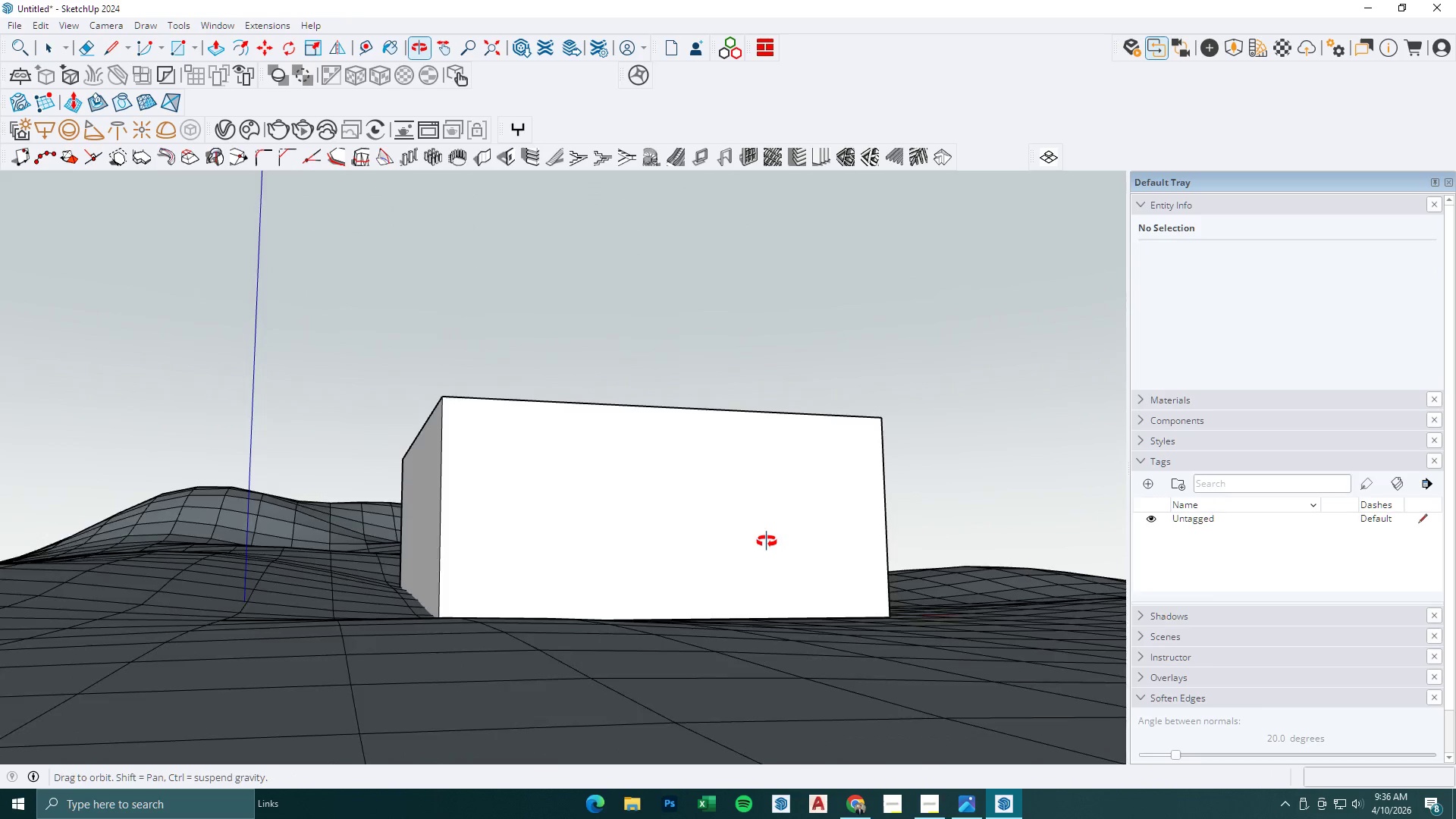 
scroll: coordinate [665, 587], scroll_direction: down, amount: 8.0
 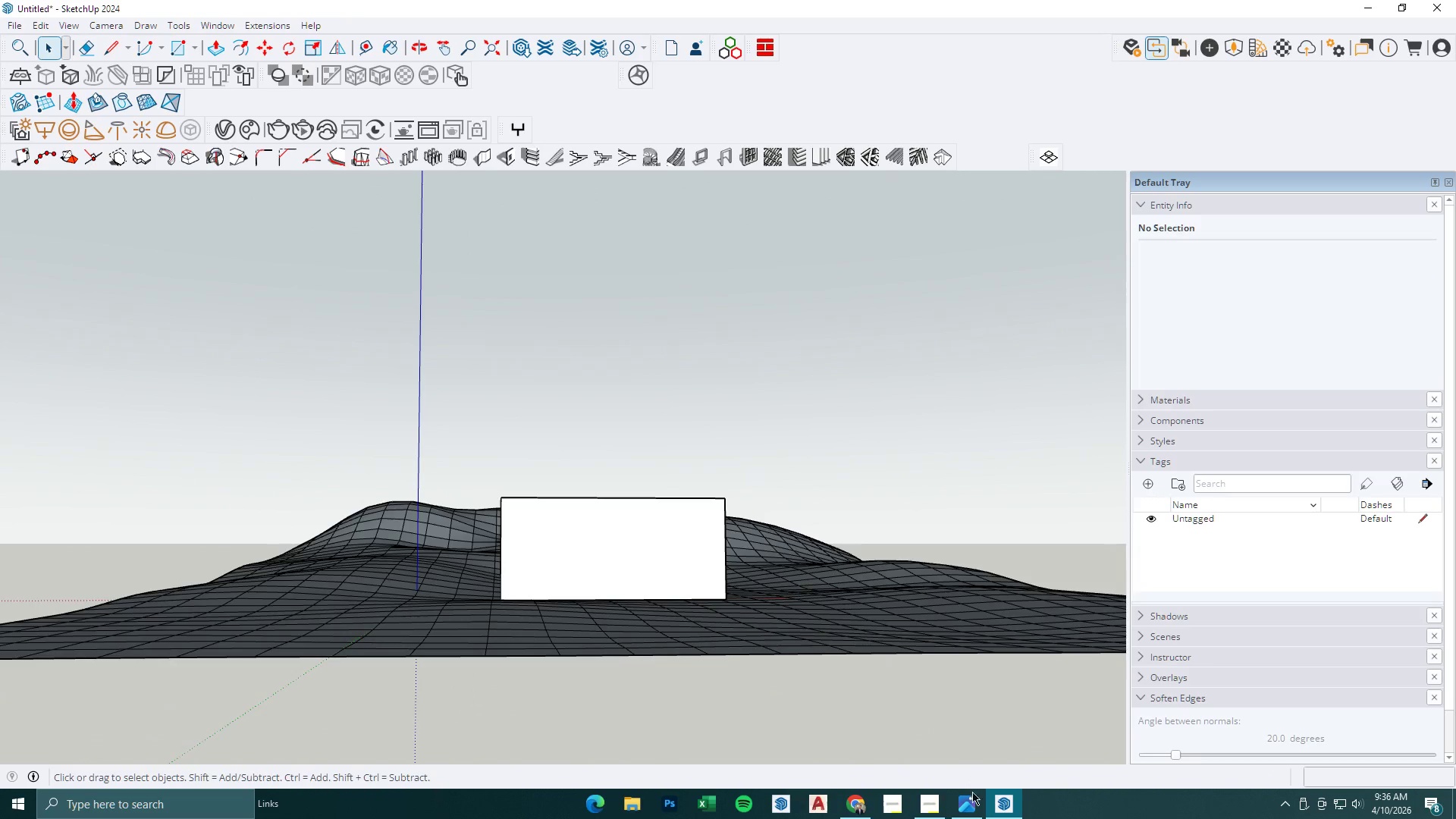 
left_click([968, 808])
 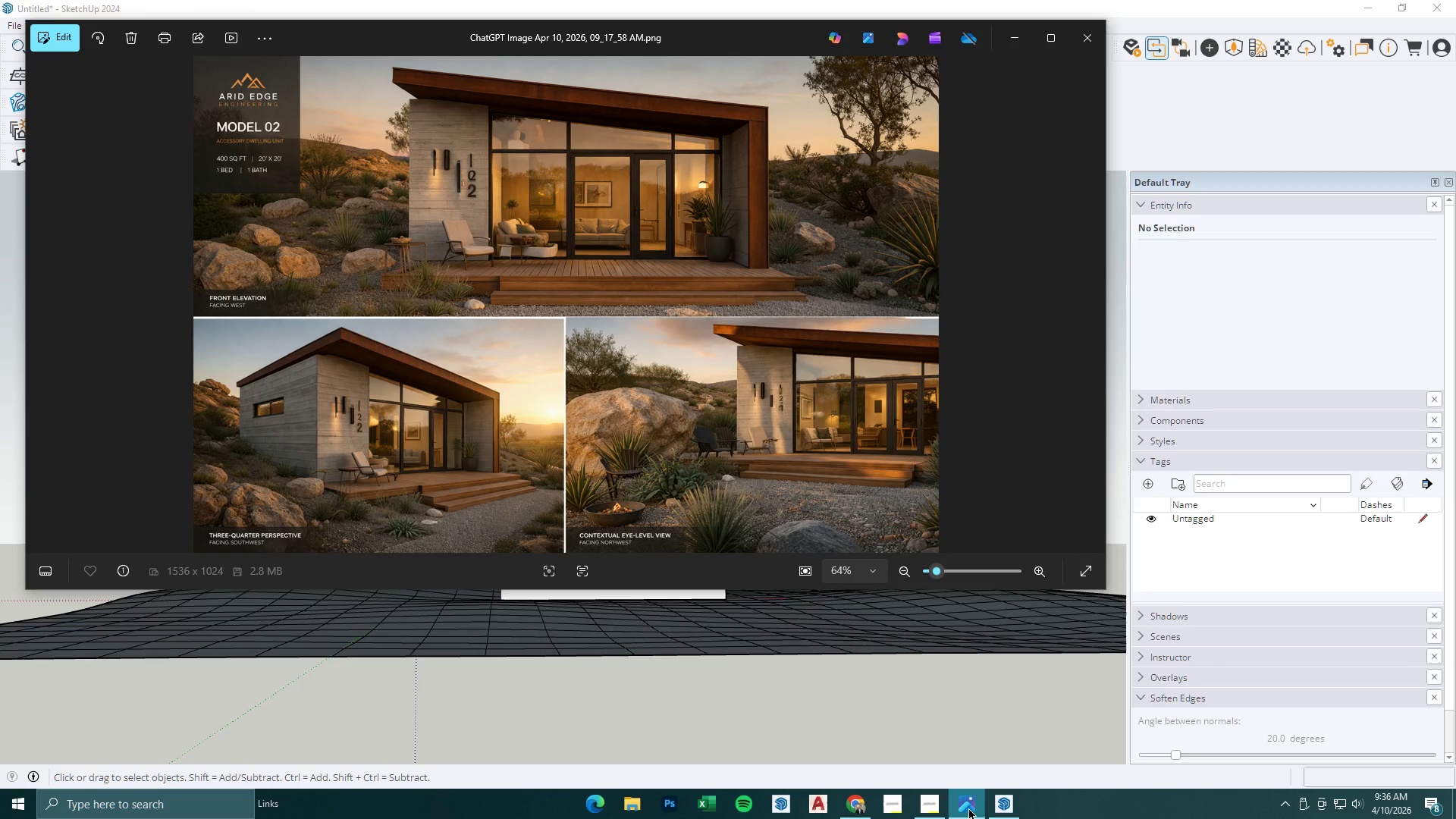 
left_click([968, 808])
 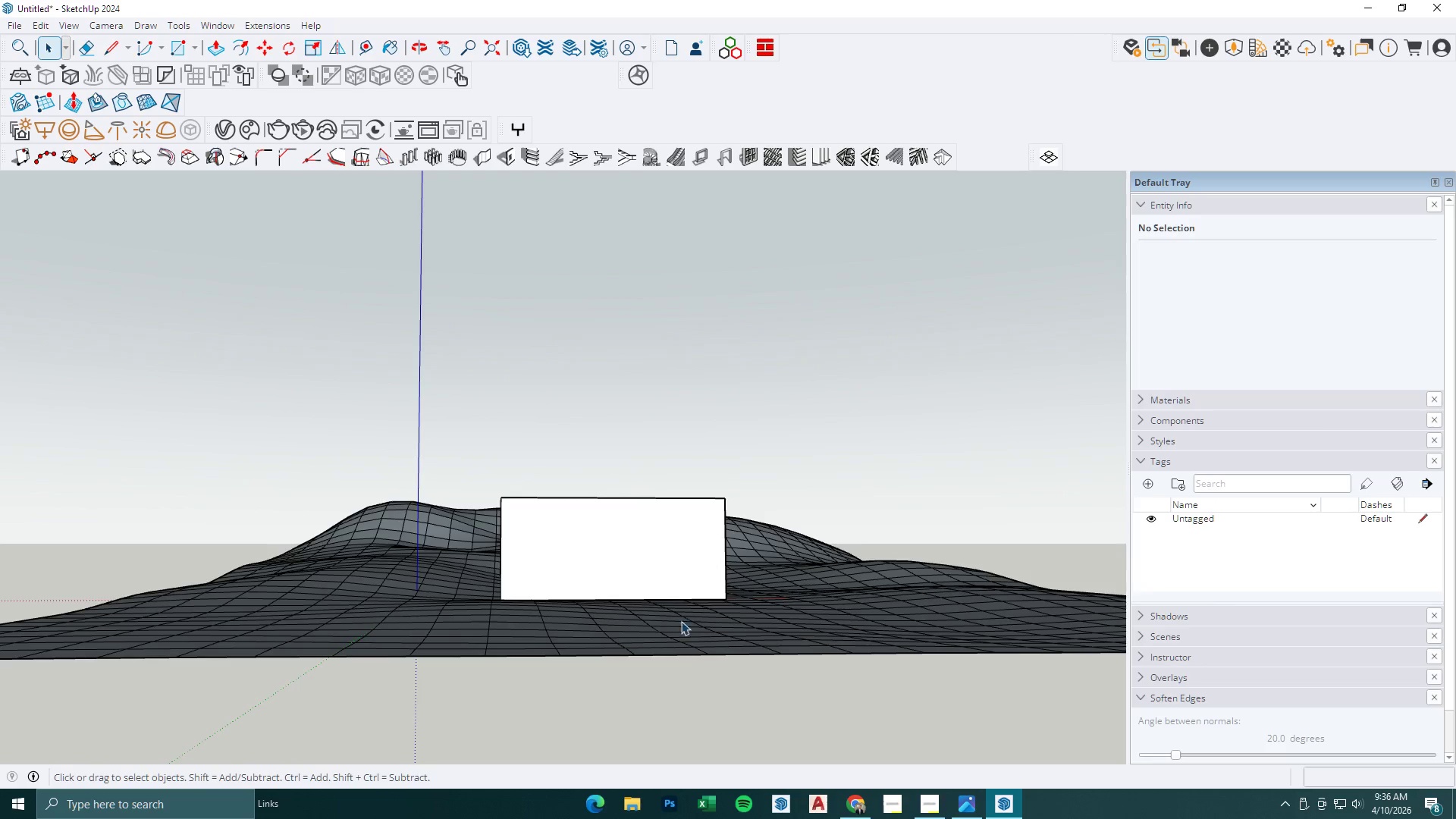 
scroll: coordinate [532, 589], scroll_direction: up, amount: 8.0
 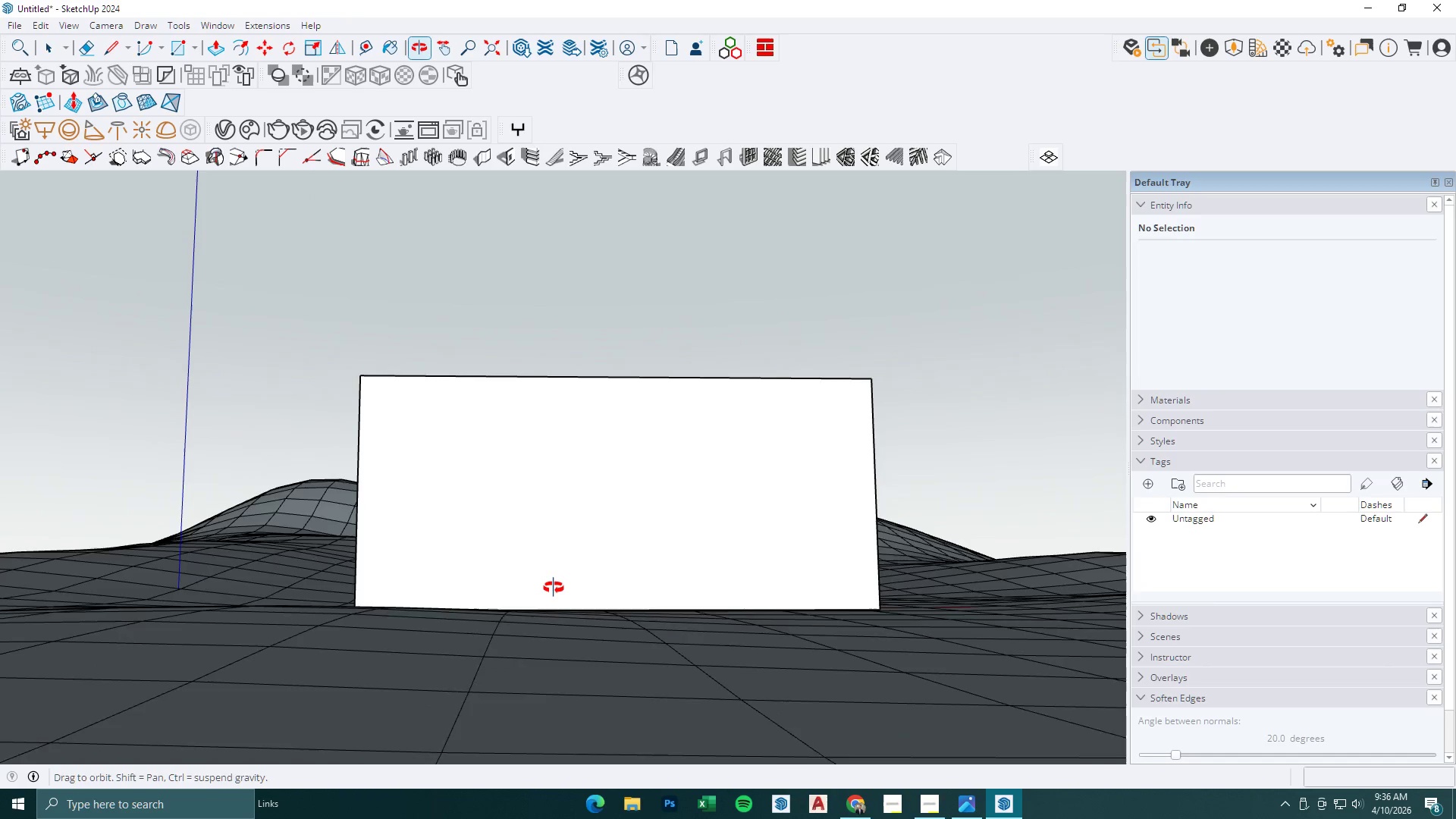 
left_click([969, 796])
 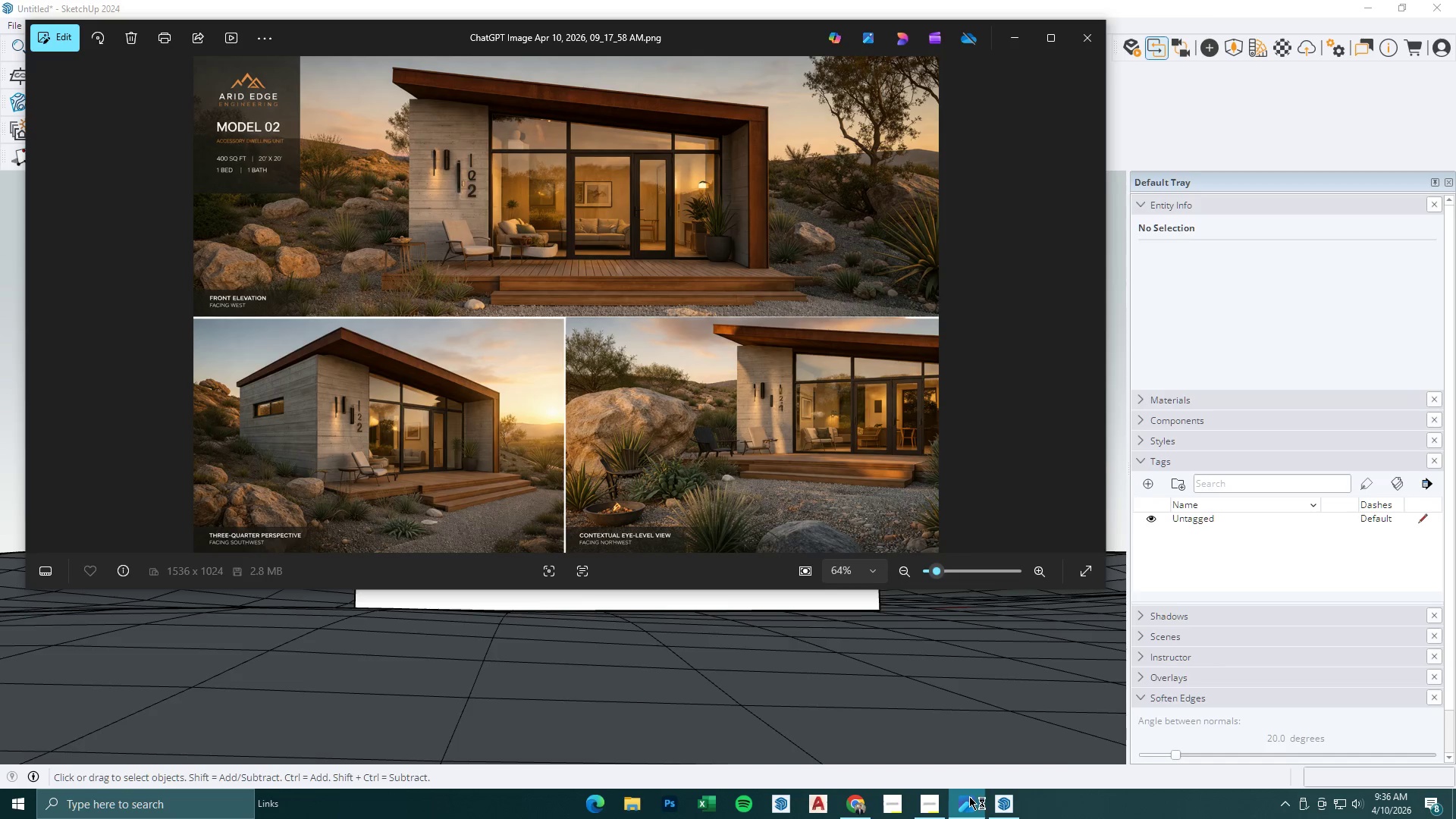 
left_click([969, 796])
 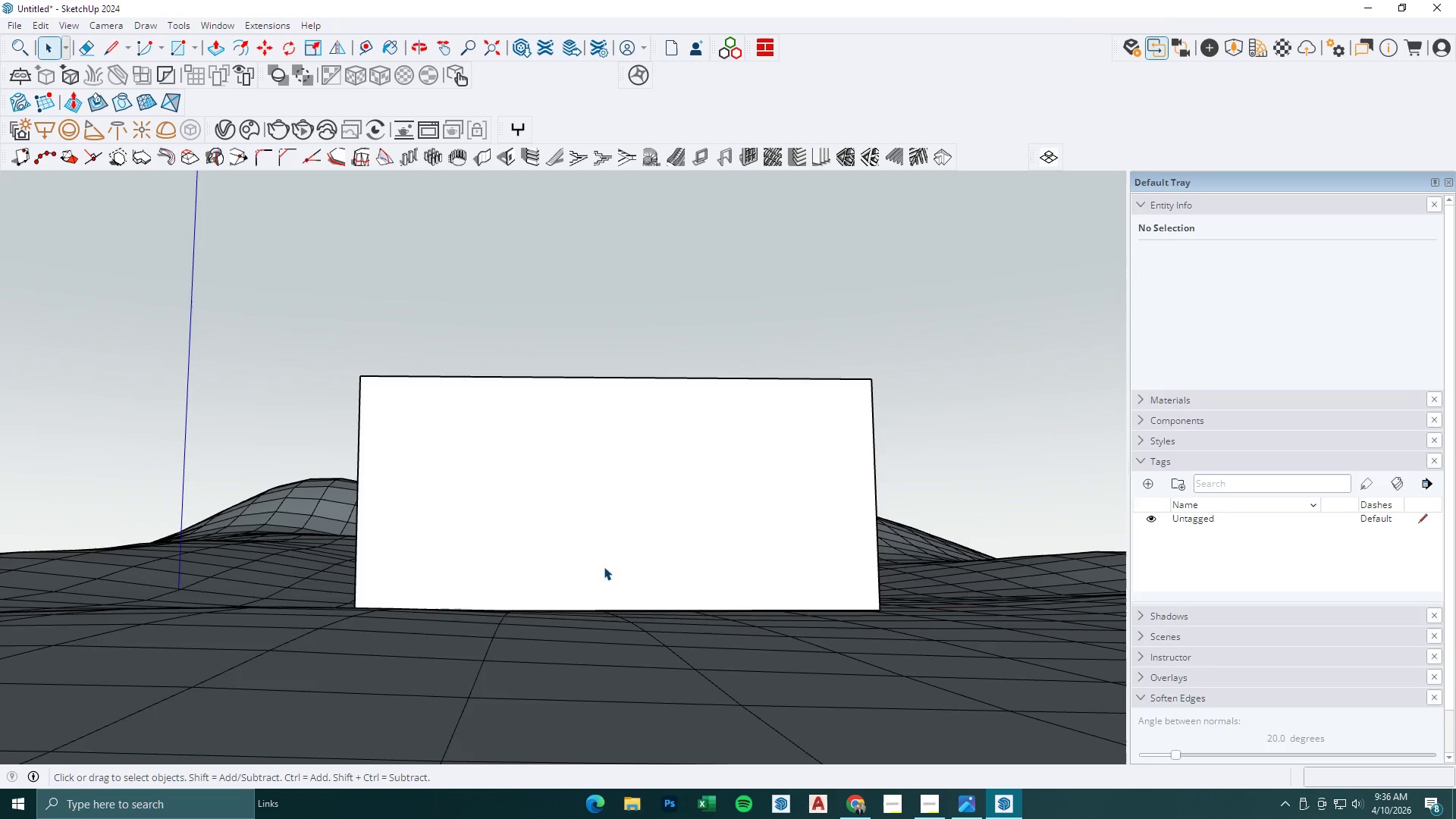 
scroll: coordinate [573, 545], scroll_direction: down, amount: 4.0
 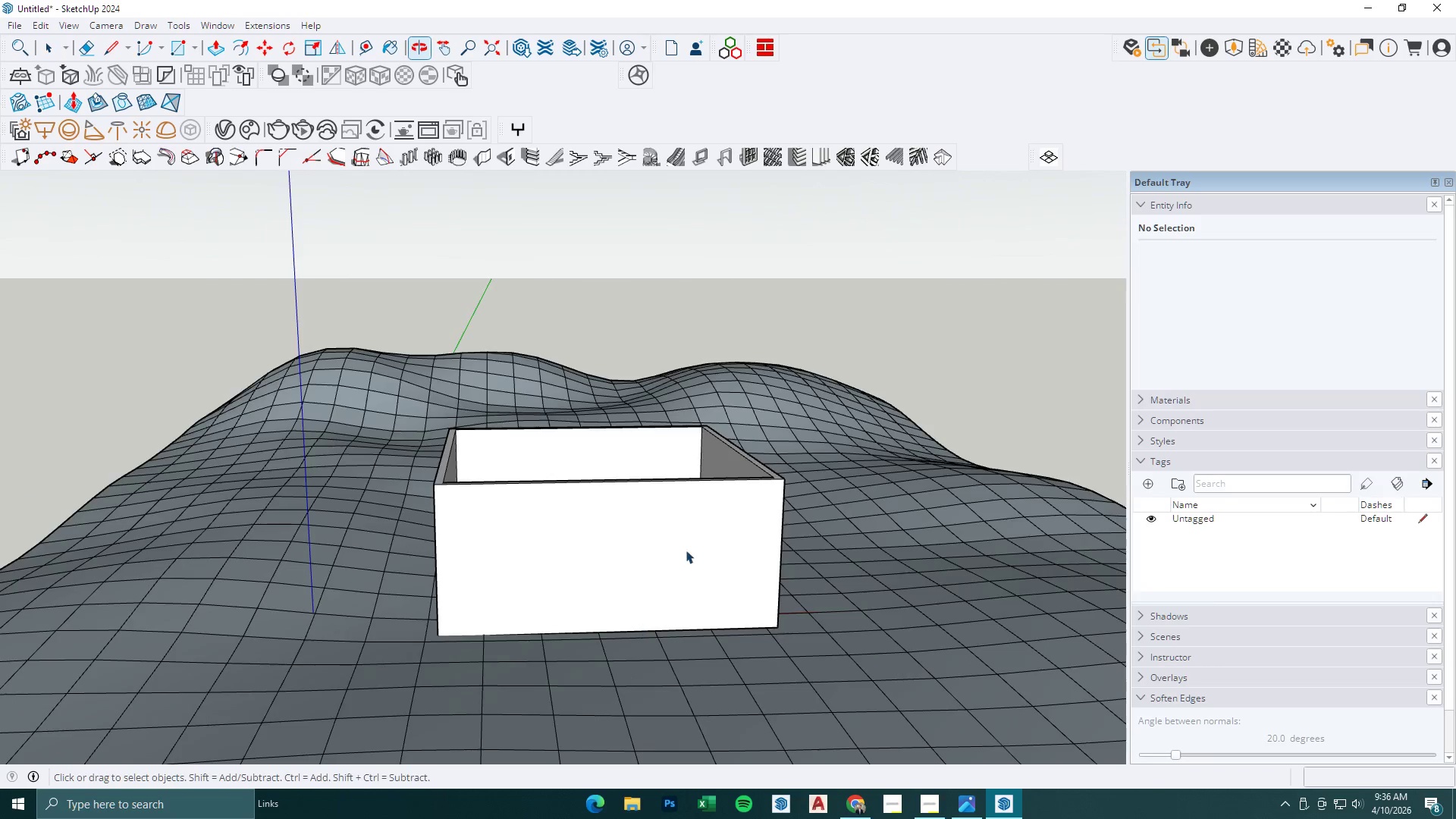 
key(Space)
 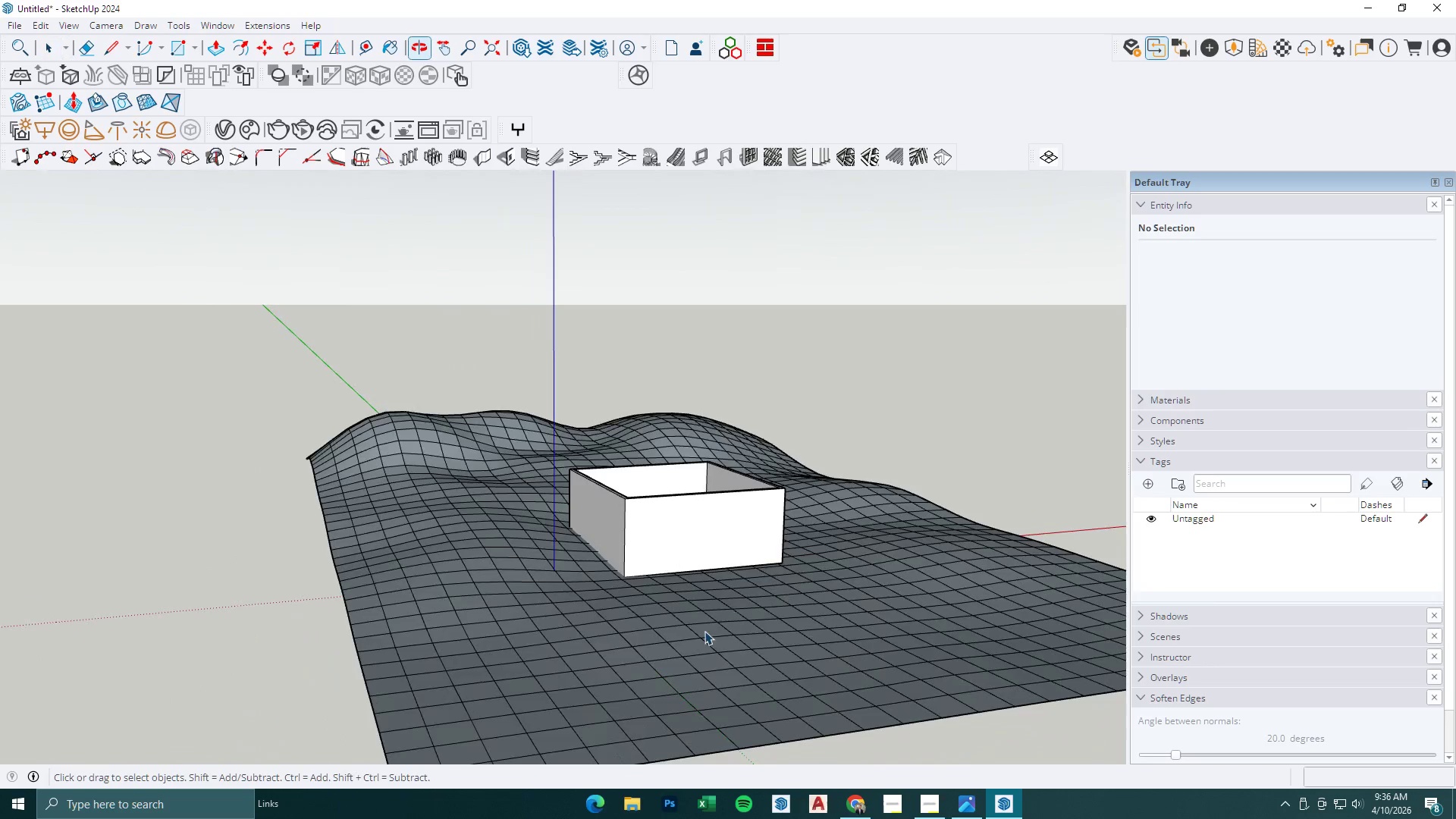 
scroll: coordinate [696, 532], scroll_direction: down, amount: 7.0
 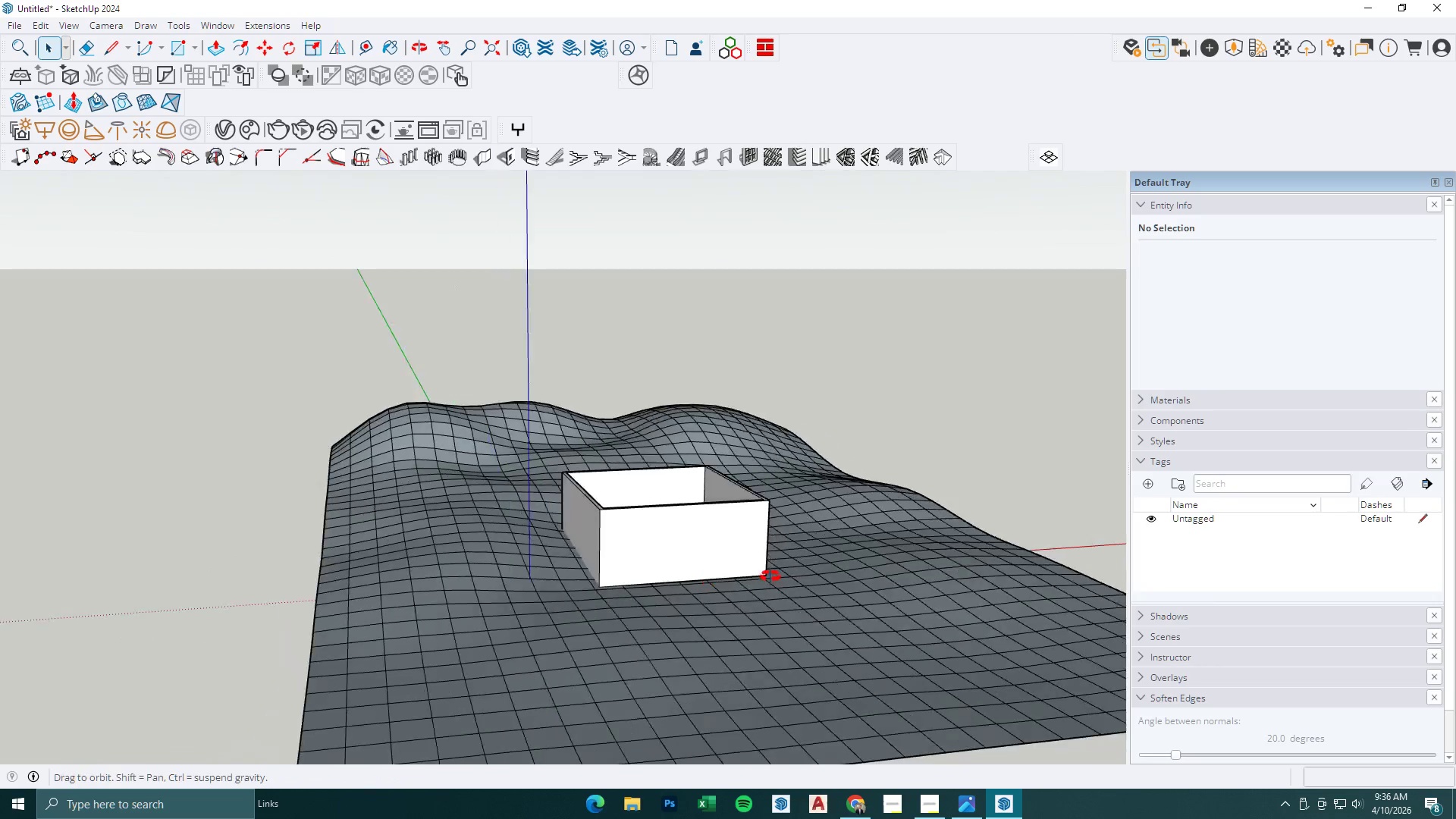 
key(Escape)
 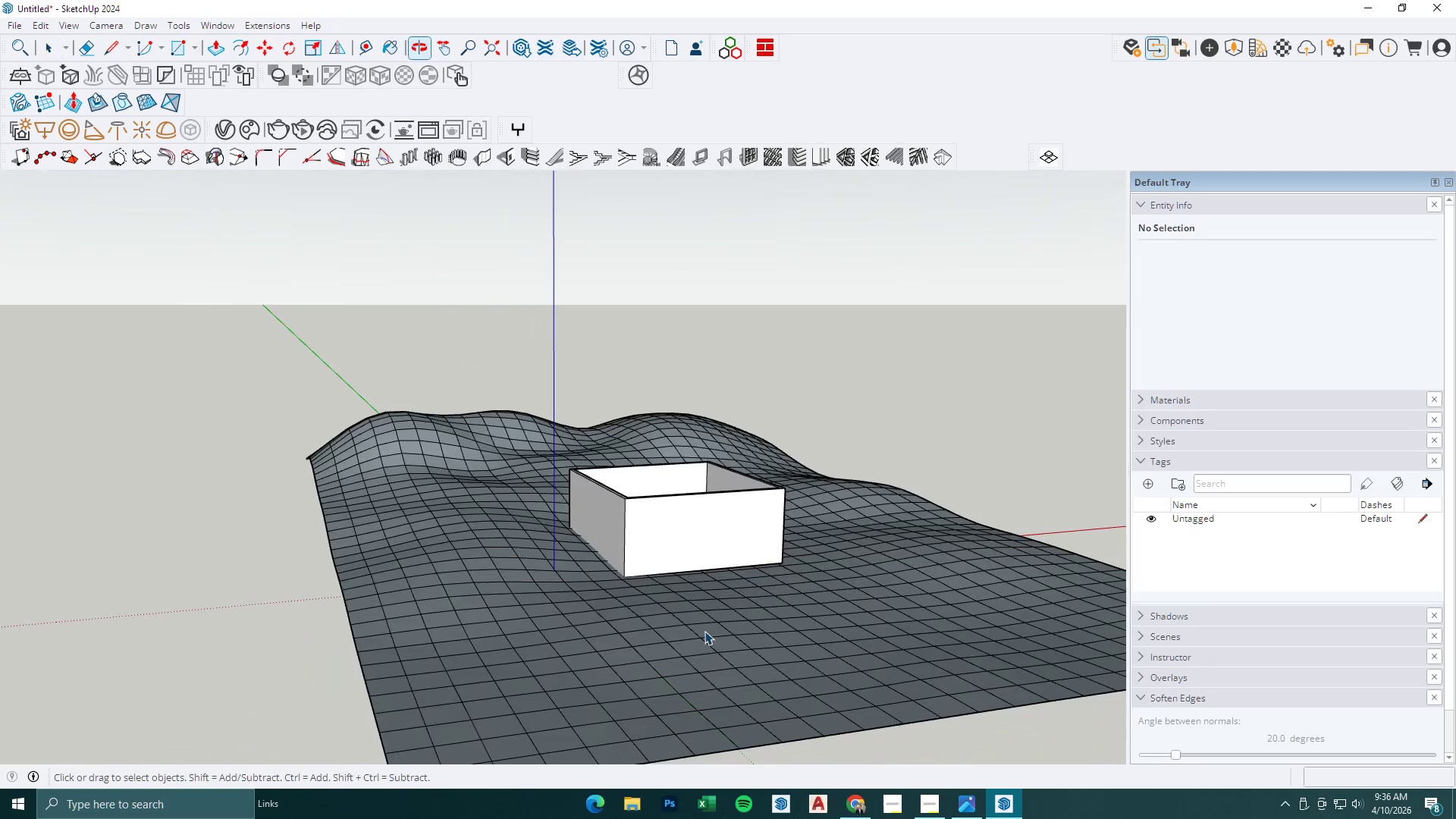 
left_click([703, 634])
 